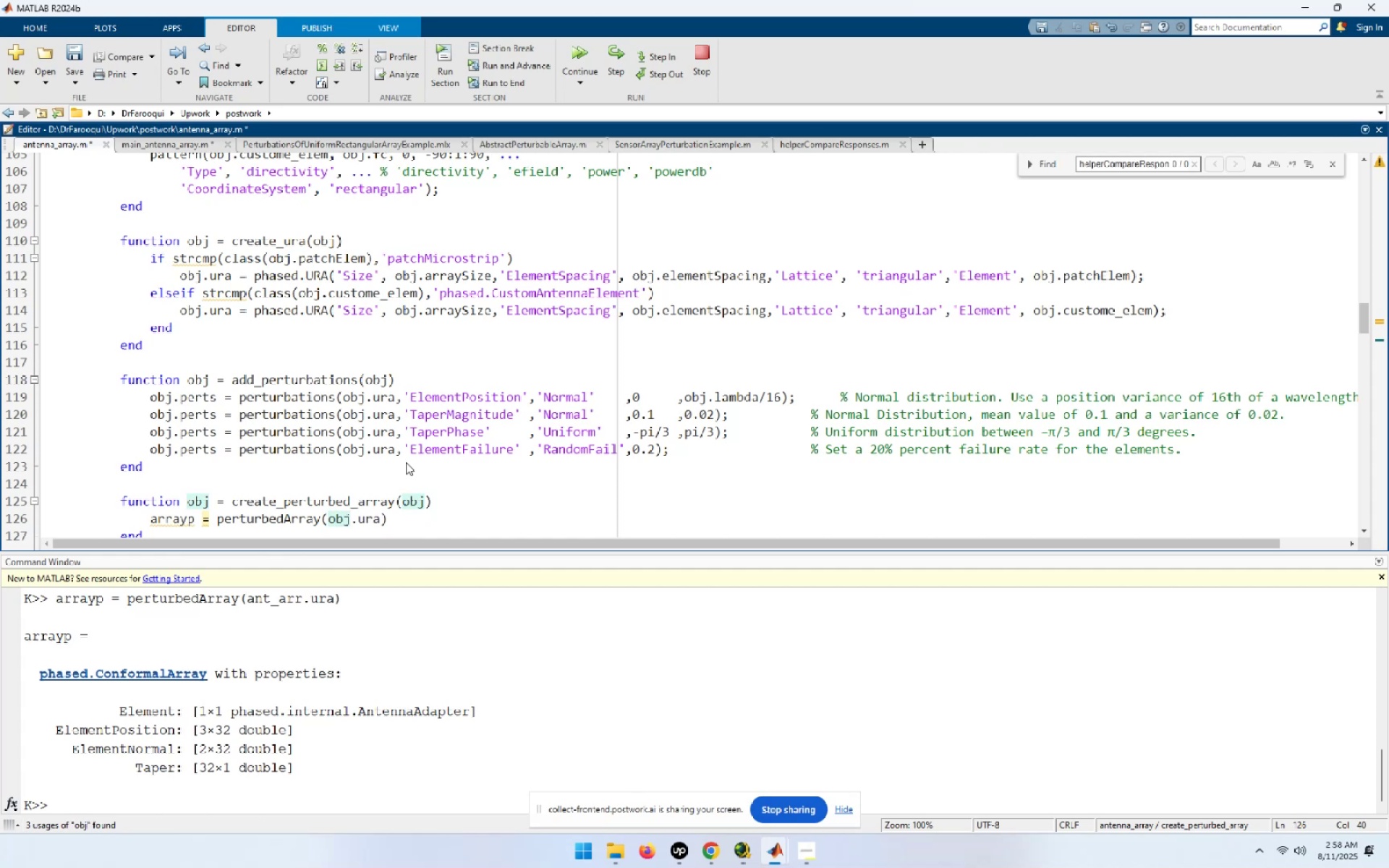 
key(End)
 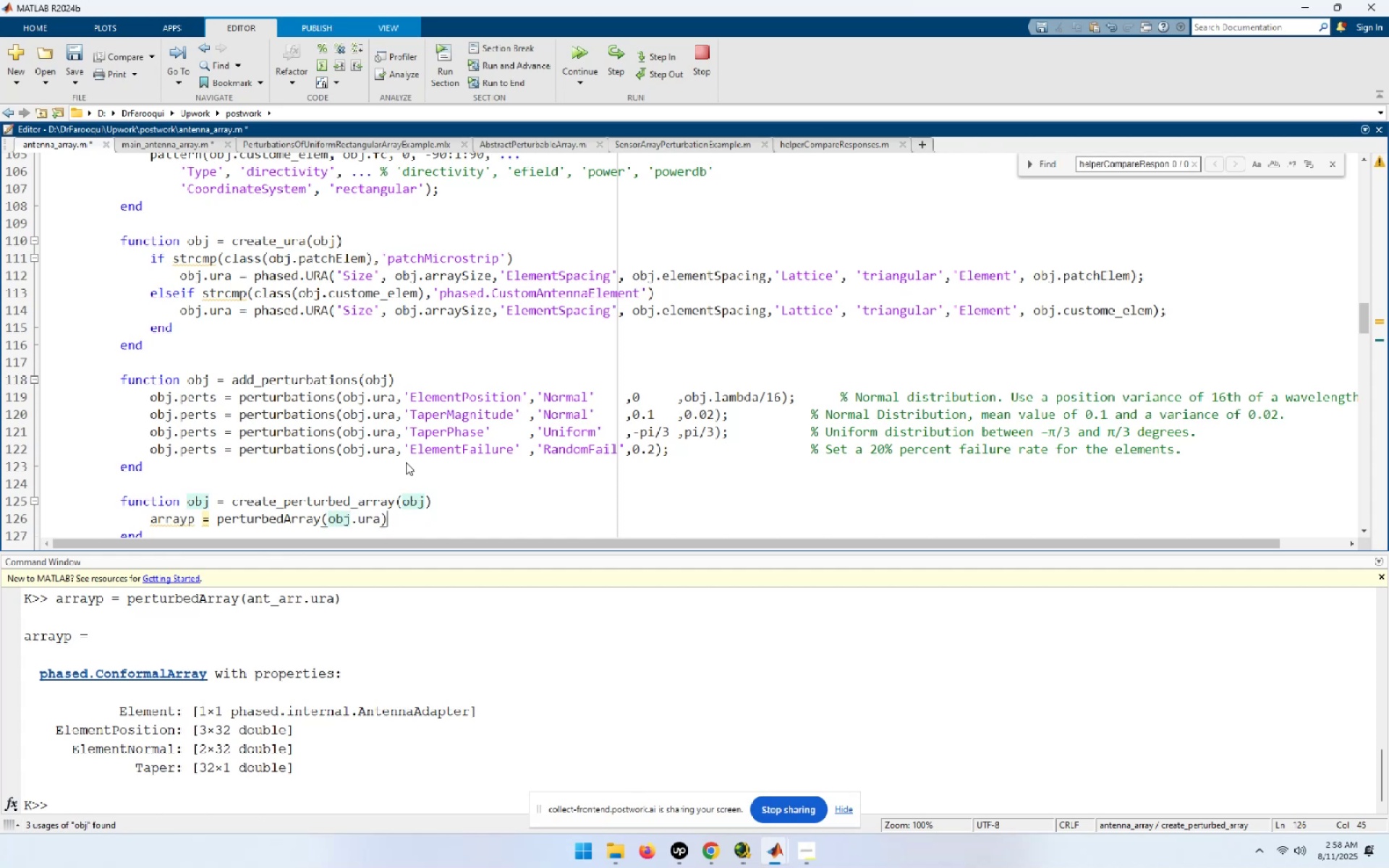 
key(Semicolon)
 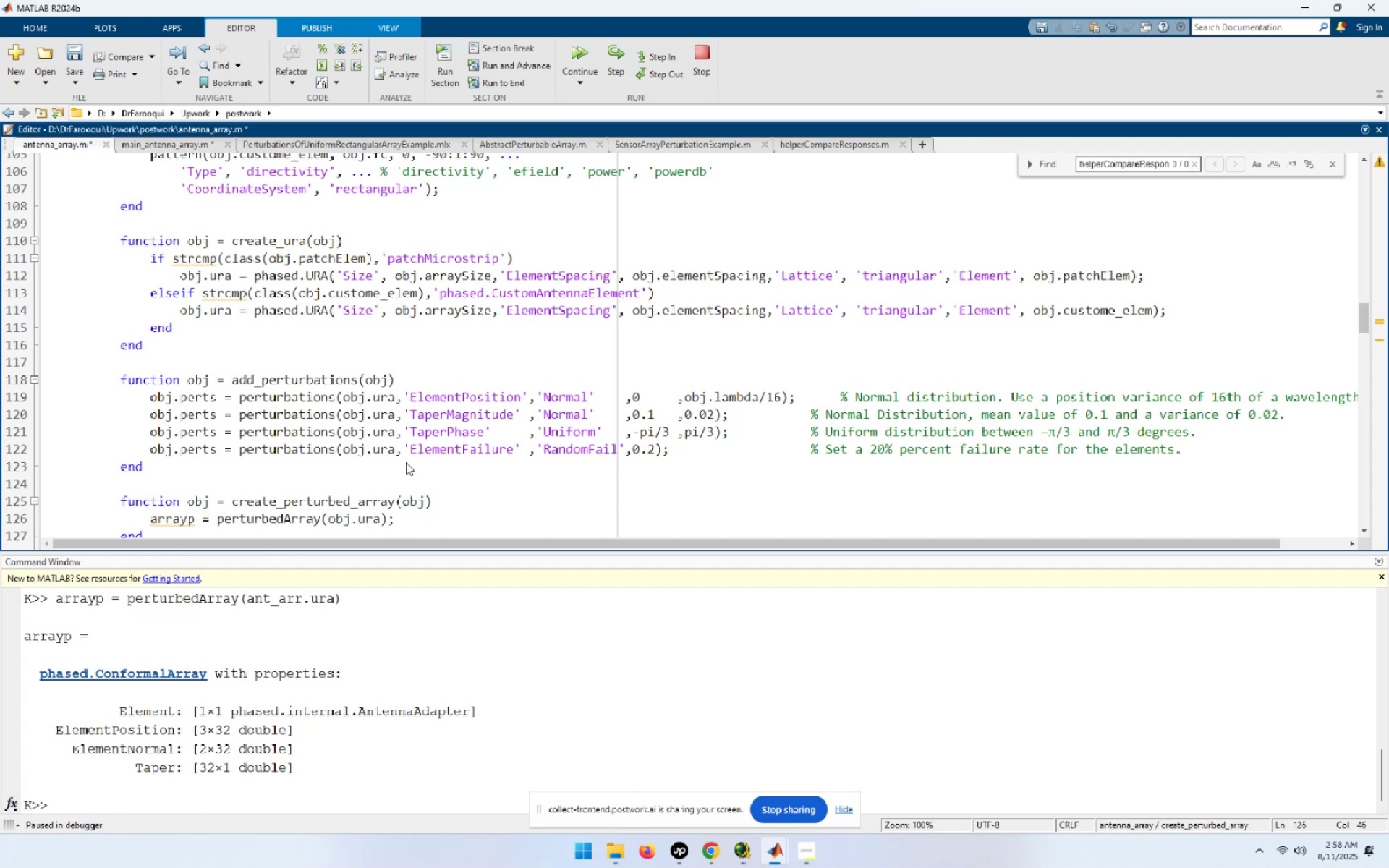 
key(Home)
 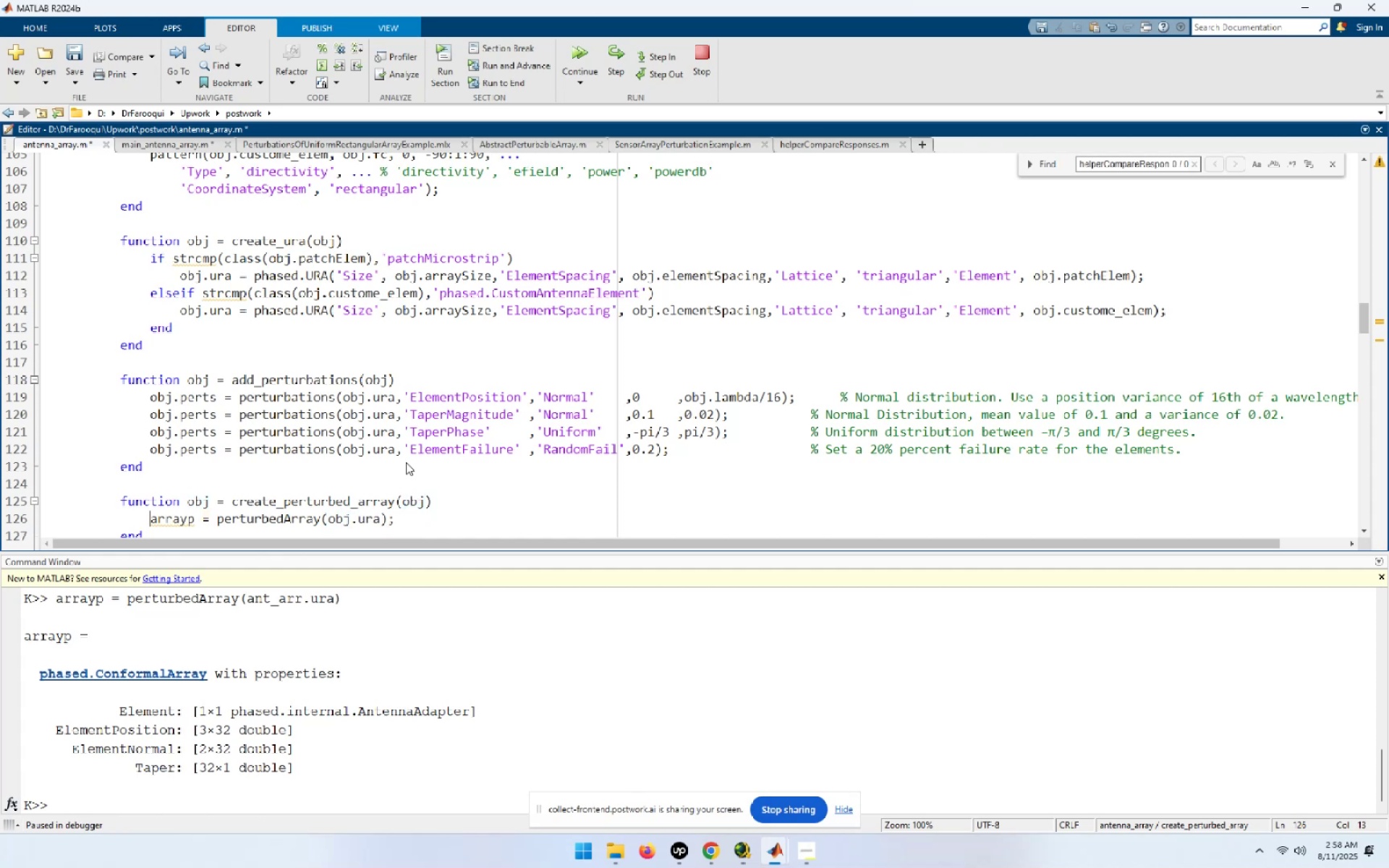 
hold_key(key=ArrowRight, duration=1.01)
 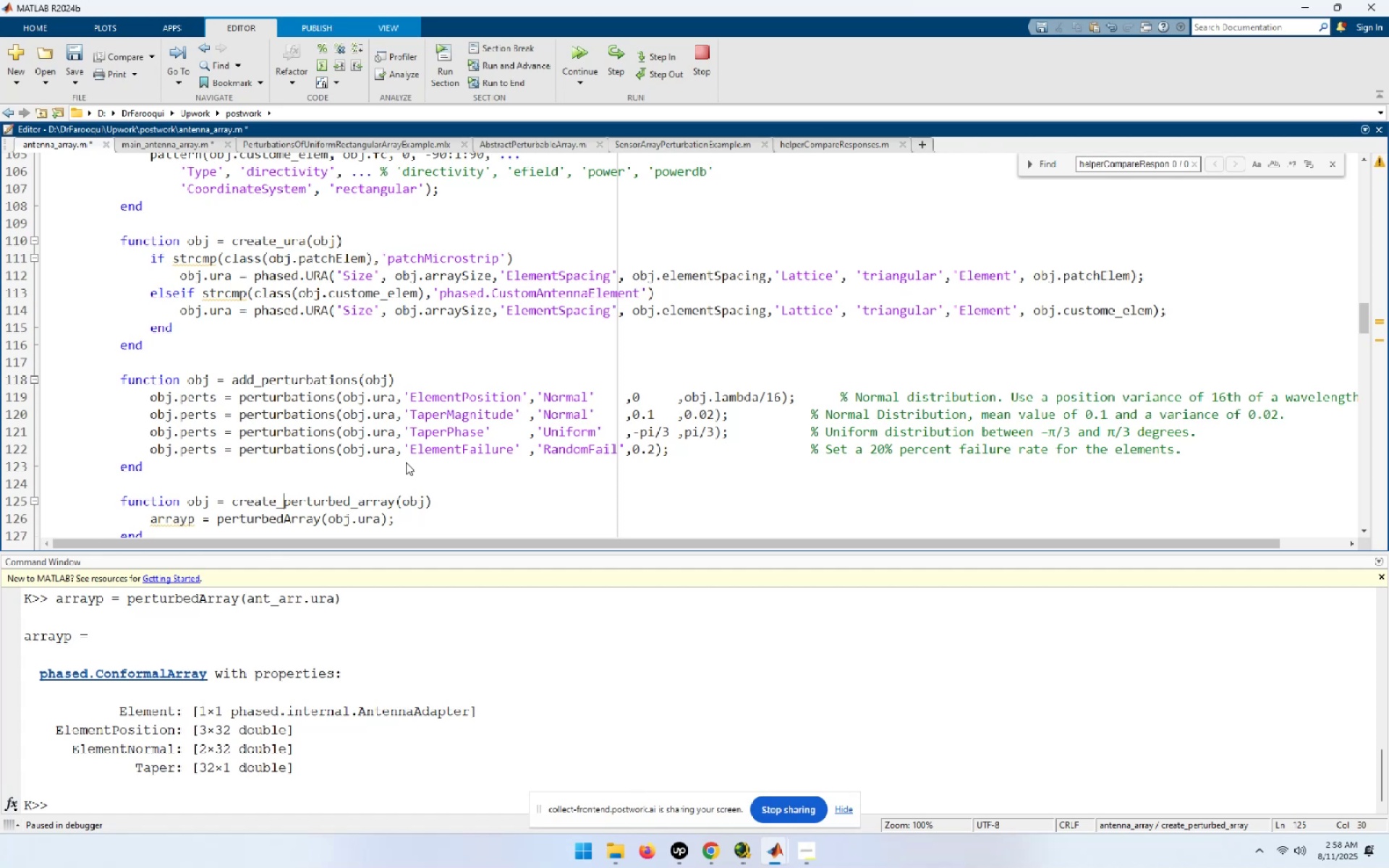 
key(ArrowUp)
 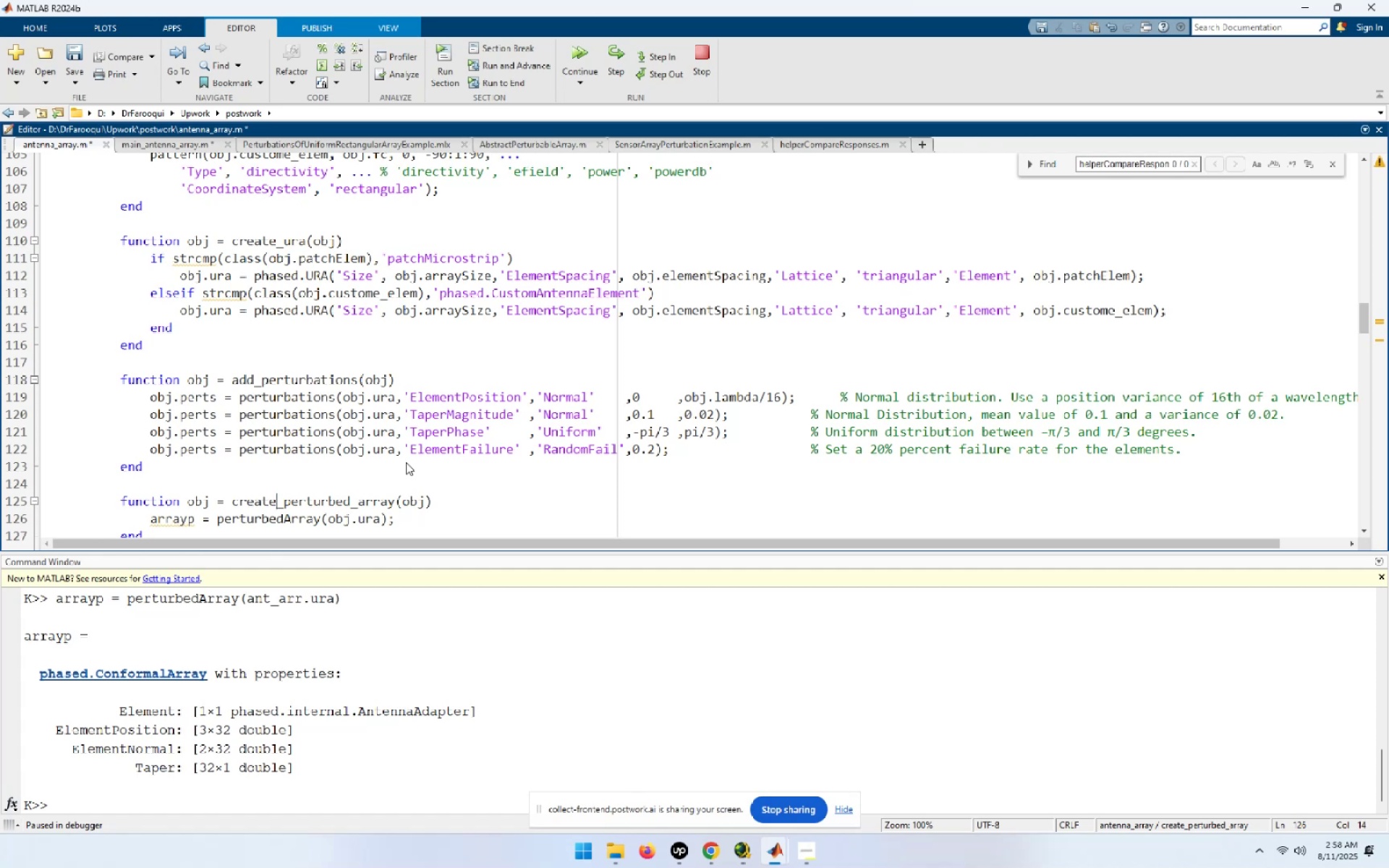 
key(ArrowRight)
 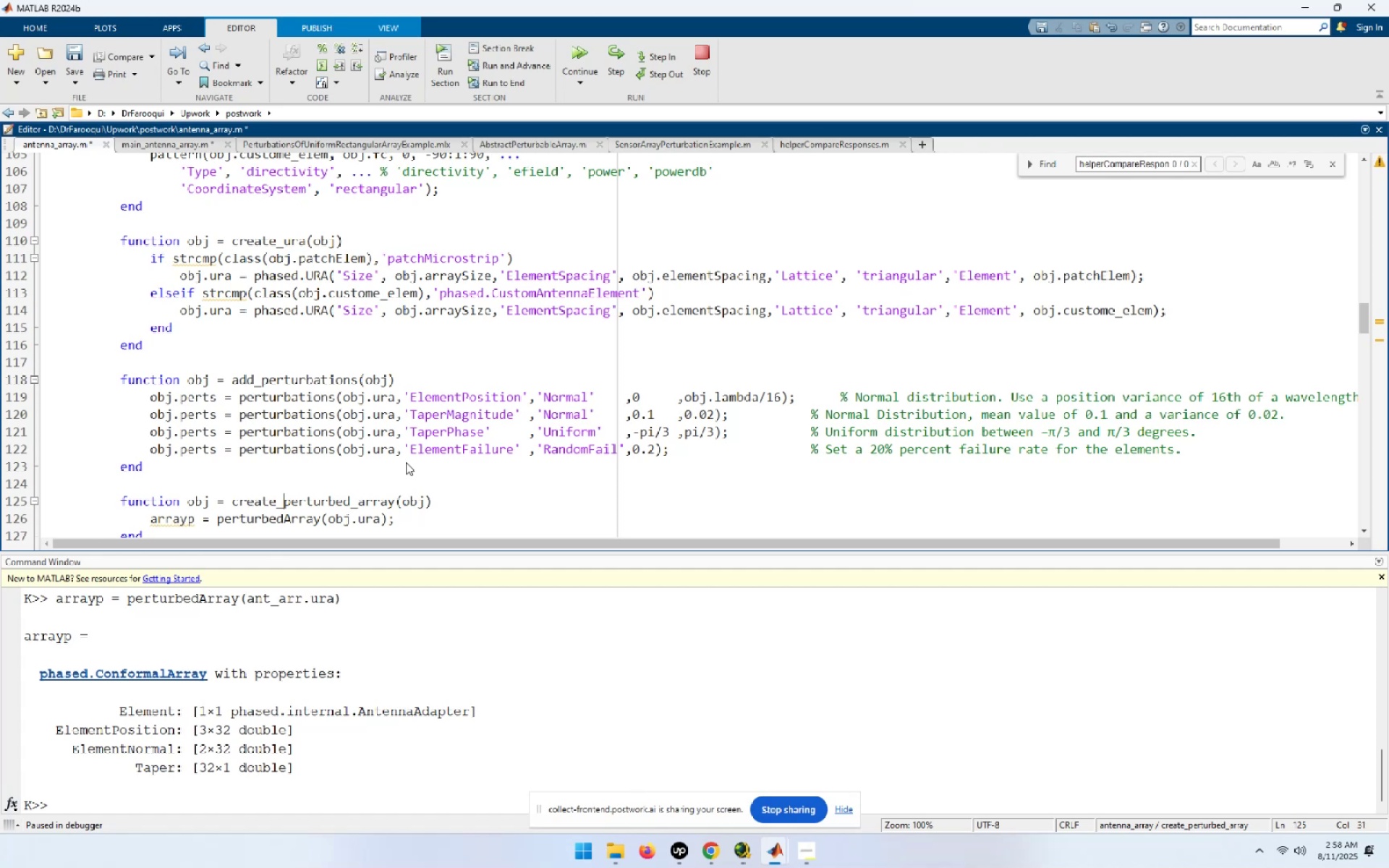 
key(Shift+ArrowRight)
 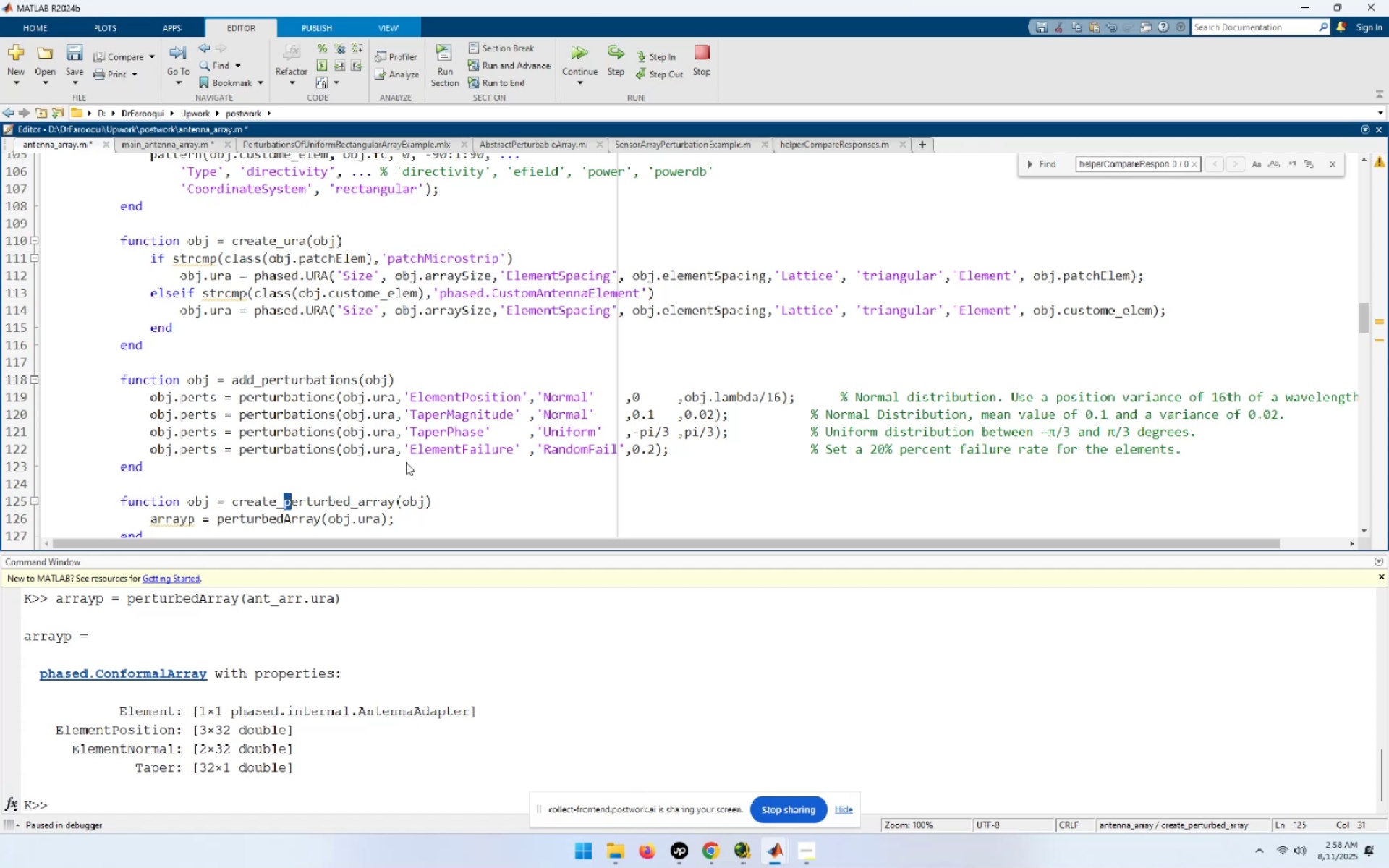 
key(Shift+ArrowRight)
 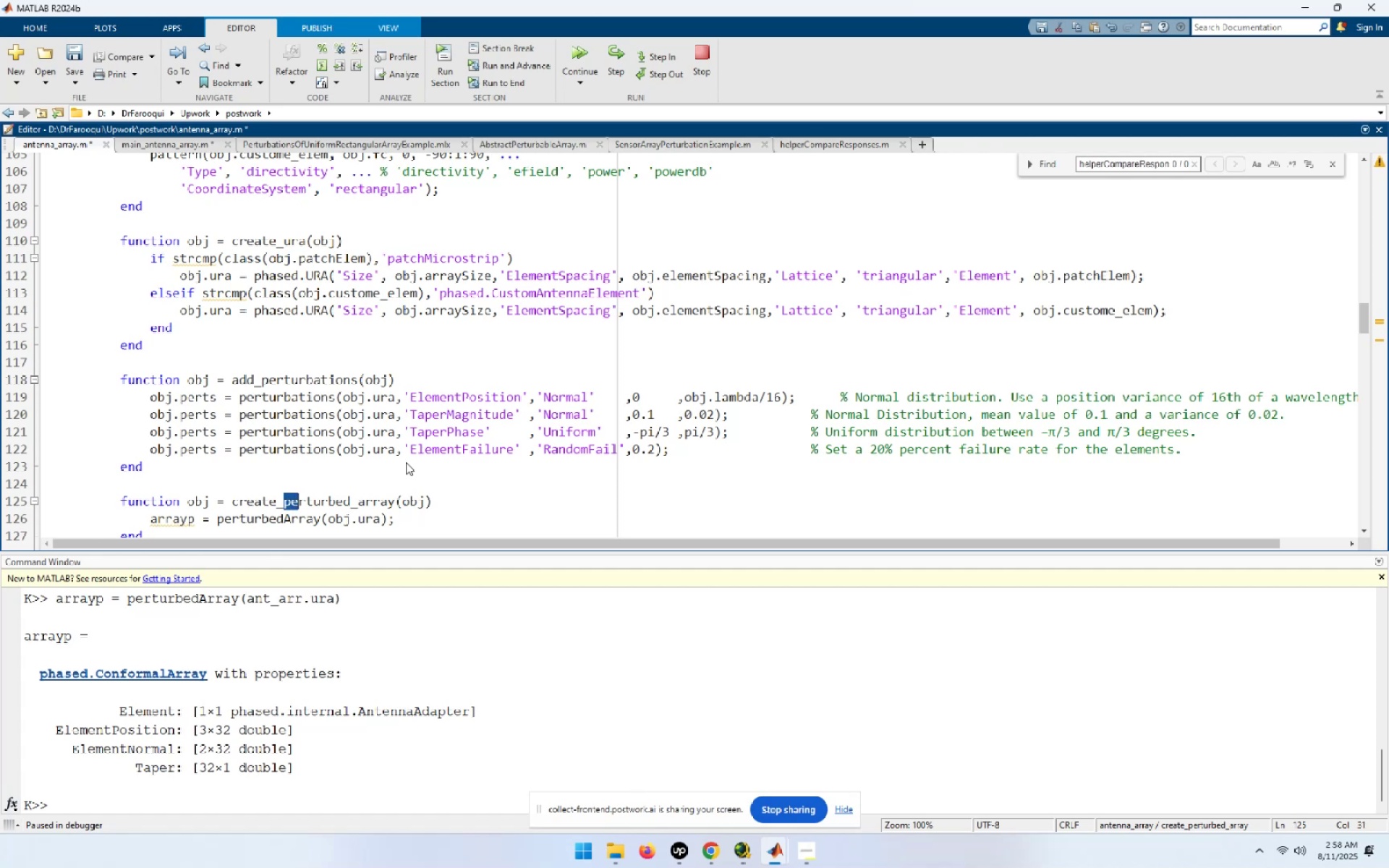 
key(Shift+ArrowRight)
 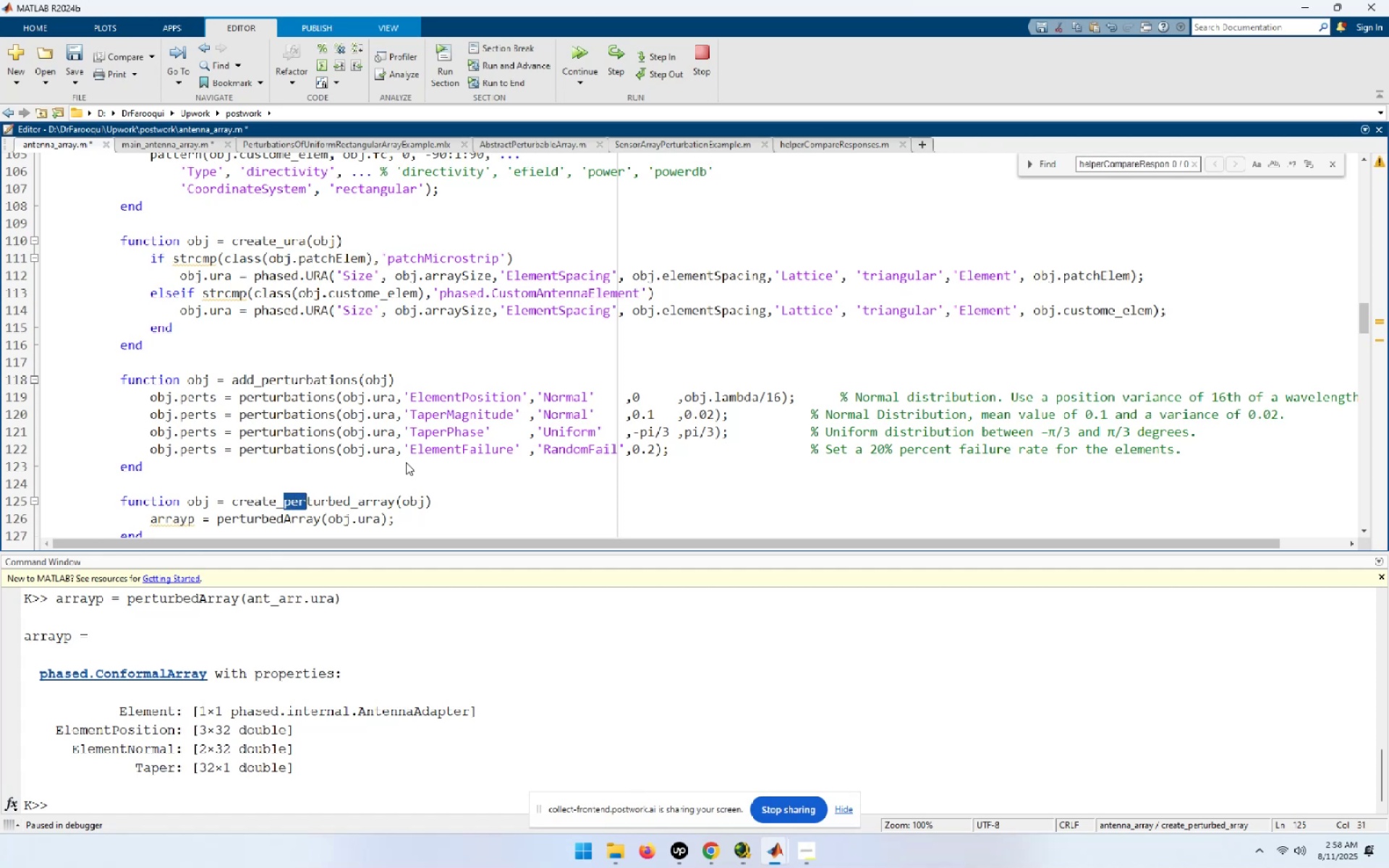 
key(Shift+ArrowRight)
 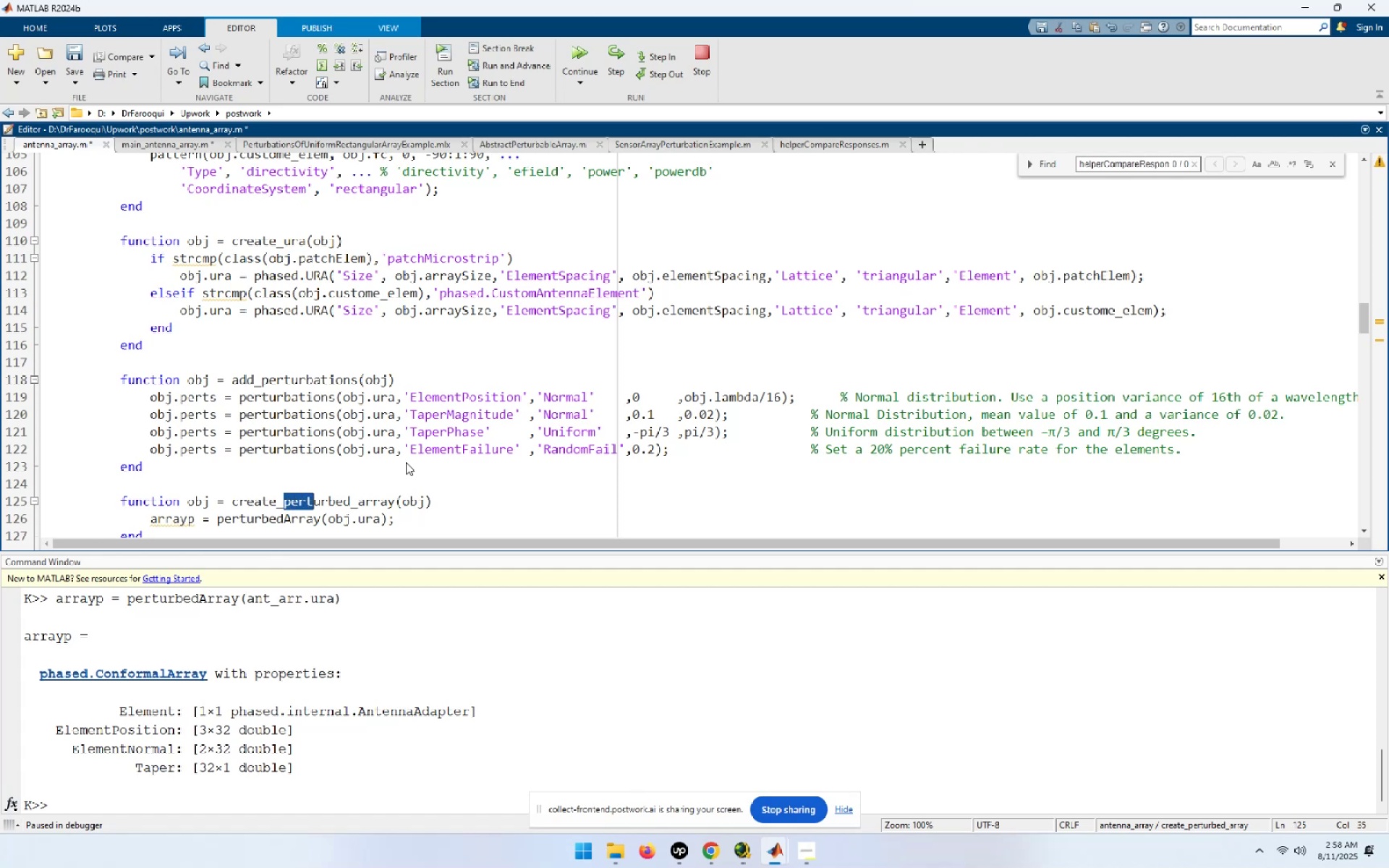 
key(Control+C)
 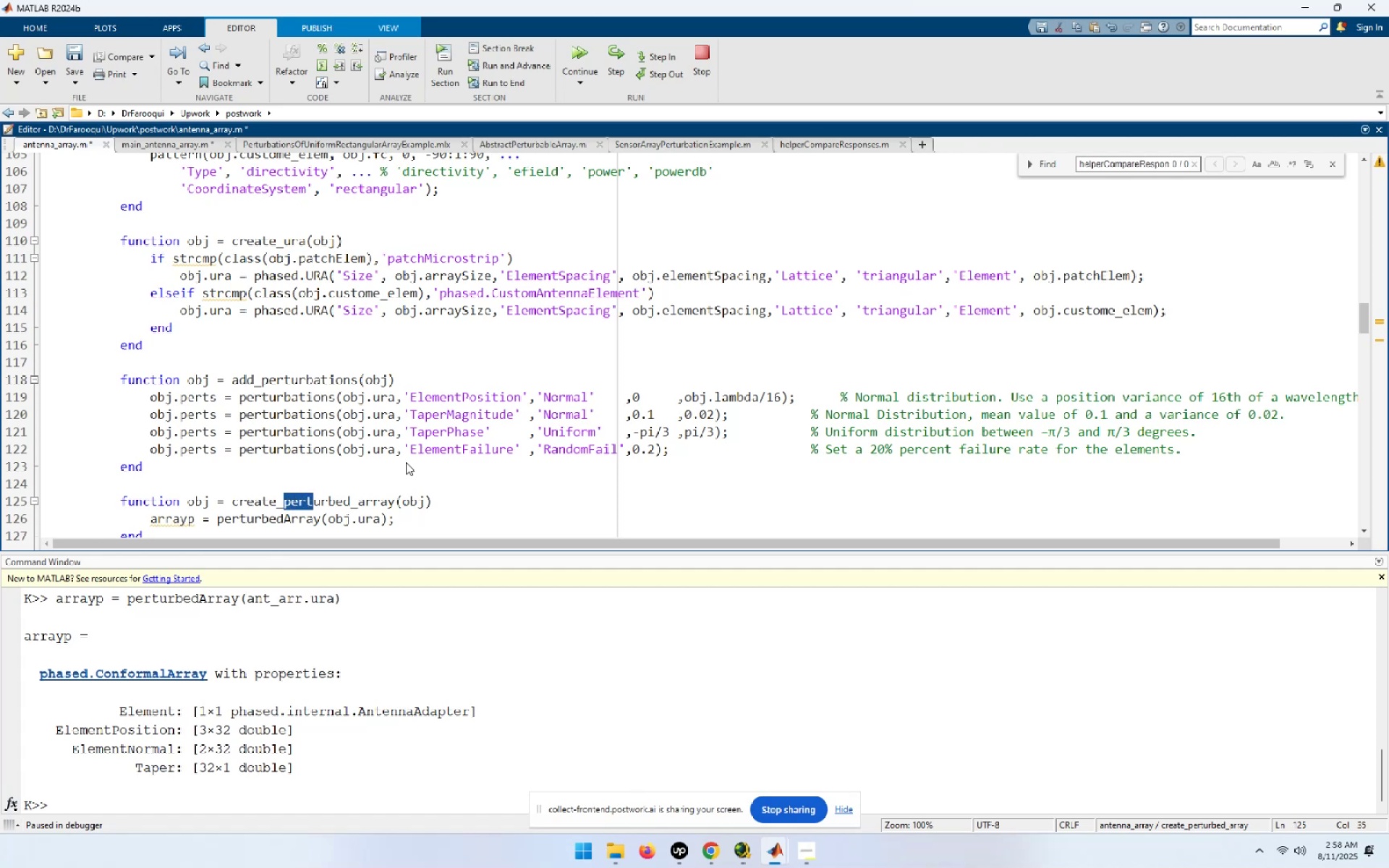 
key(ArrowDown)
 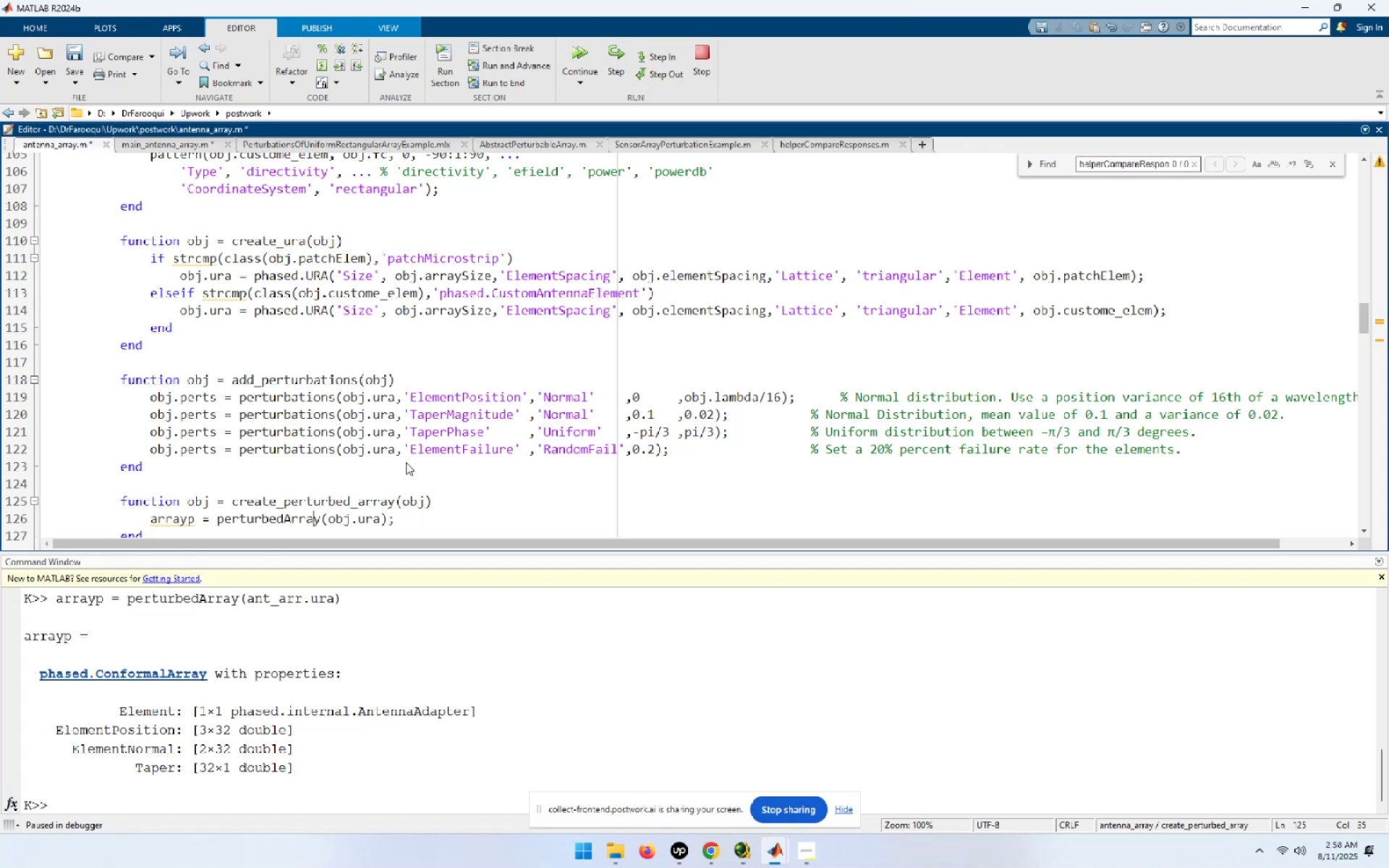 
hold_key(key=ArrowLeft, duration=1.01)
 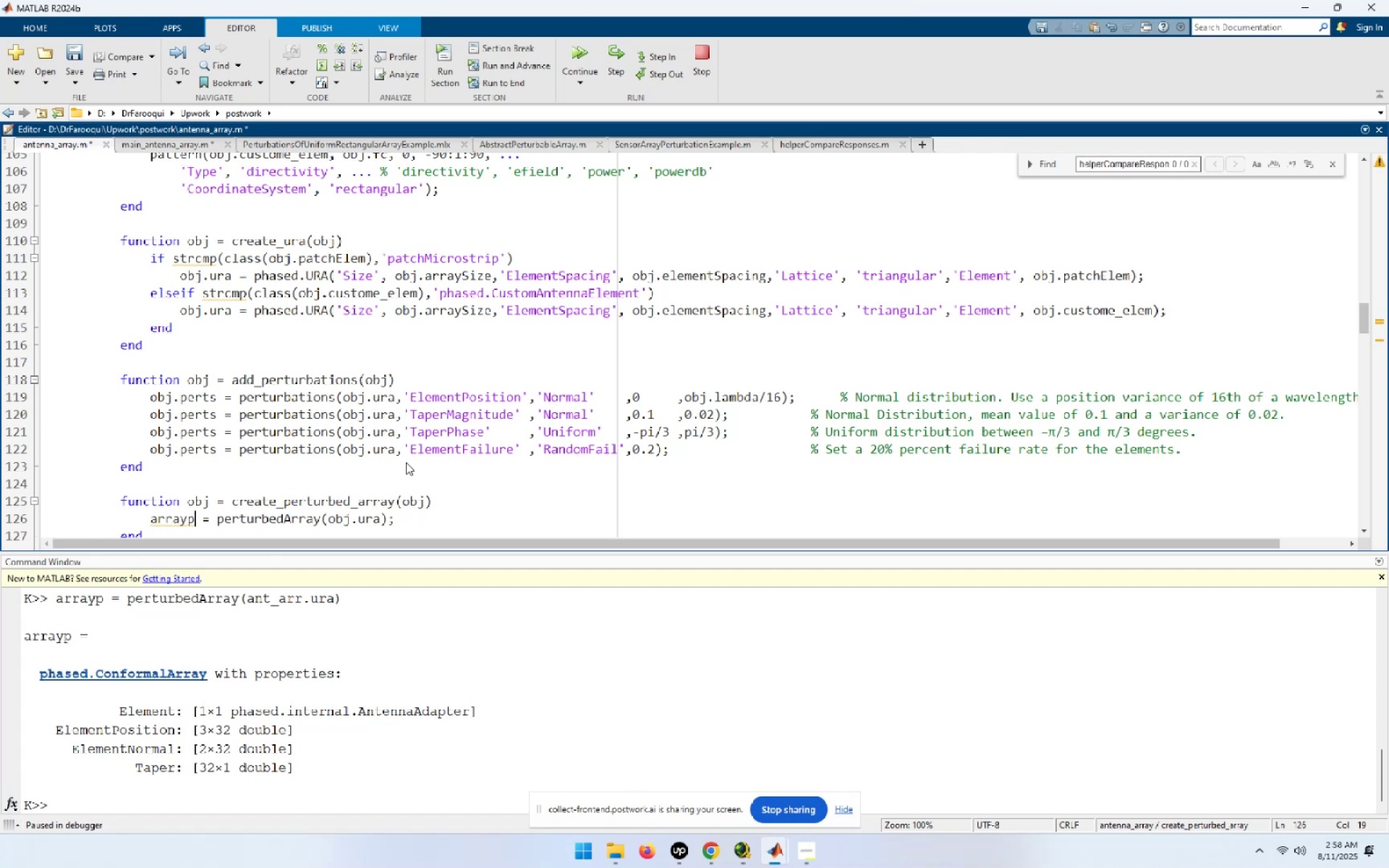 
key(Backspace)
key(Backspace)
key(Backspace)
key(Backspace)
key(Backspace)
key(Backspace)
type(obj.)
 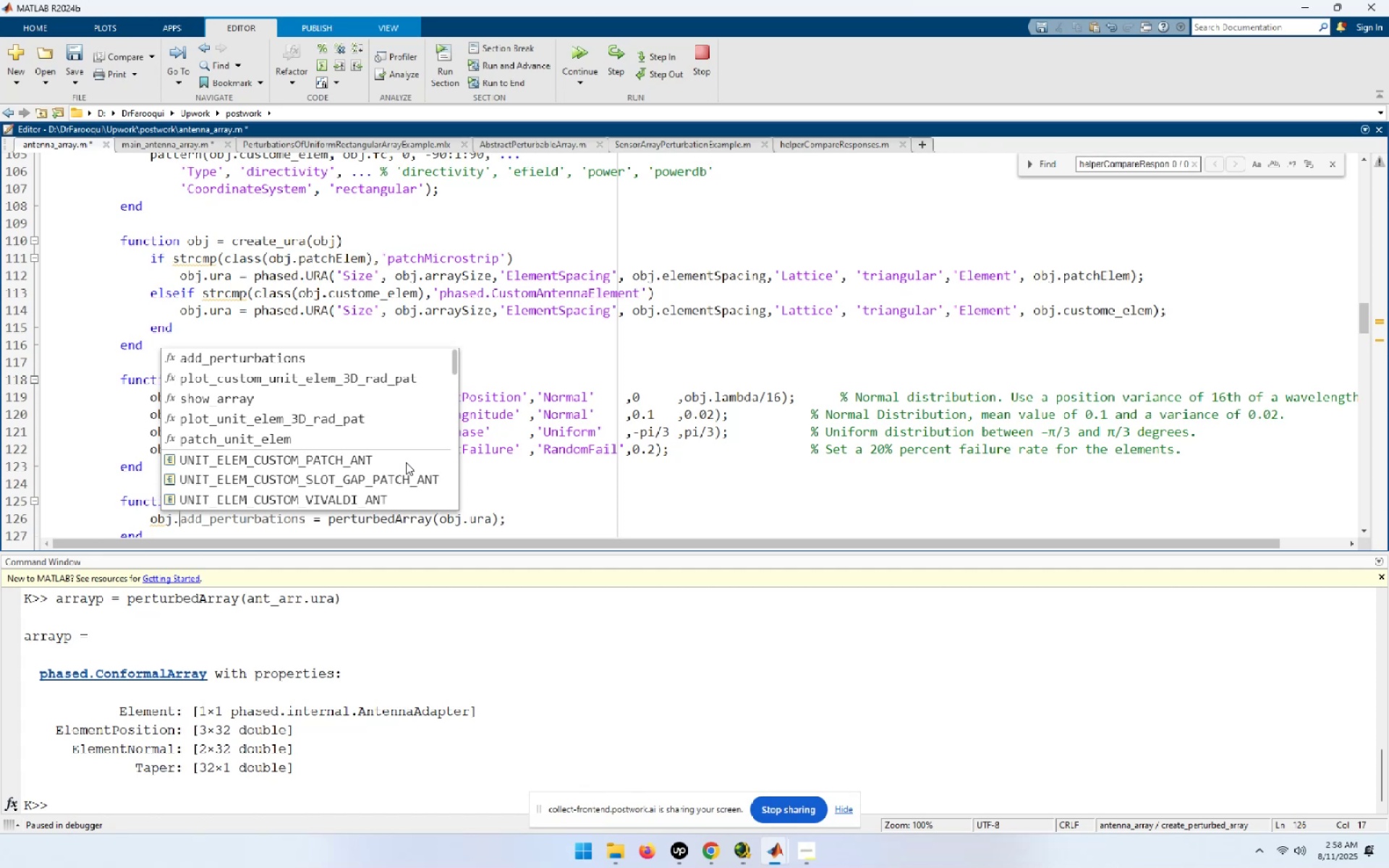 
key(Control+ControlLeft)
 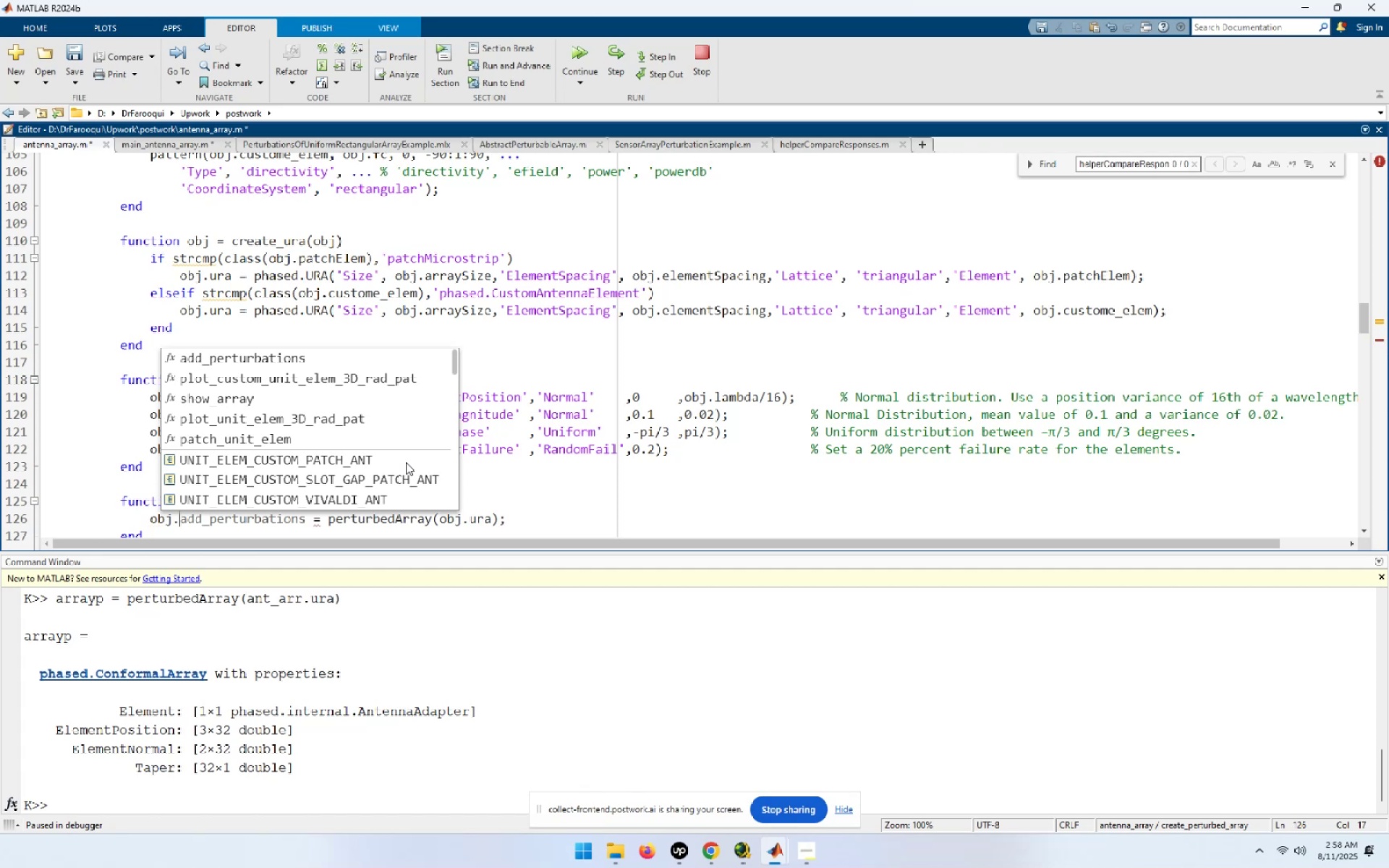 
key(Control+V)
 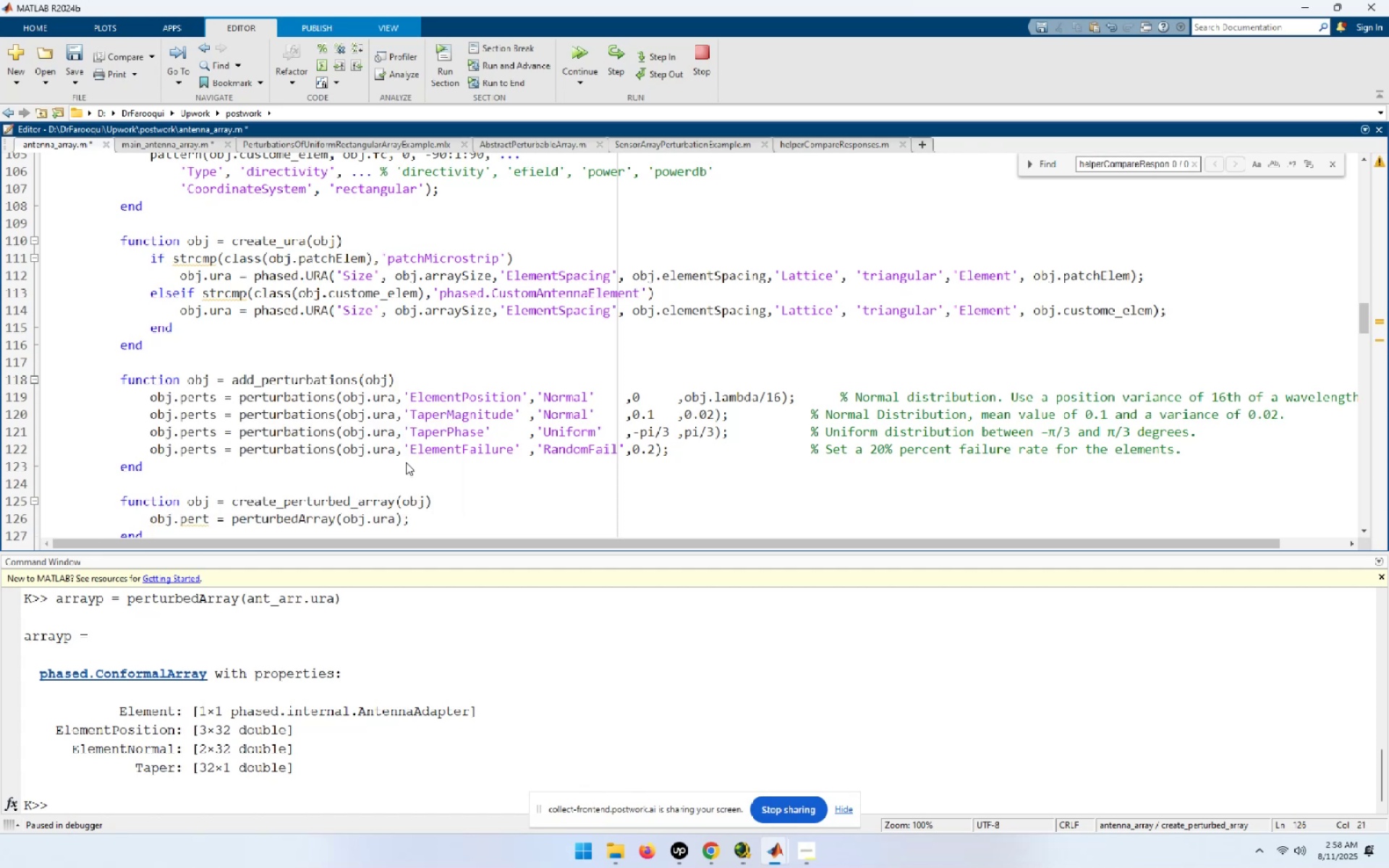 
key(ArrowLeft)
 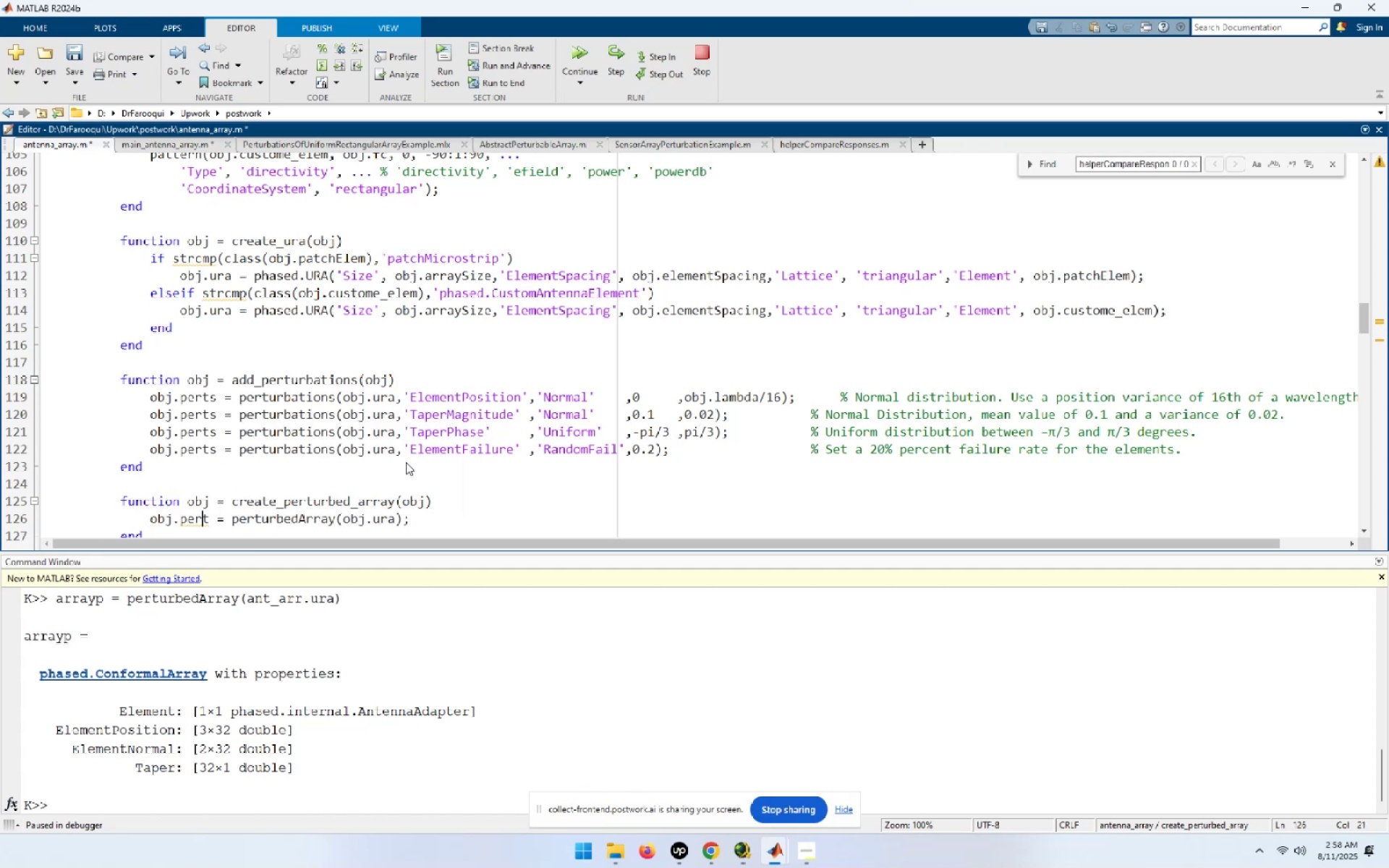 
key(ArrowLeft)
 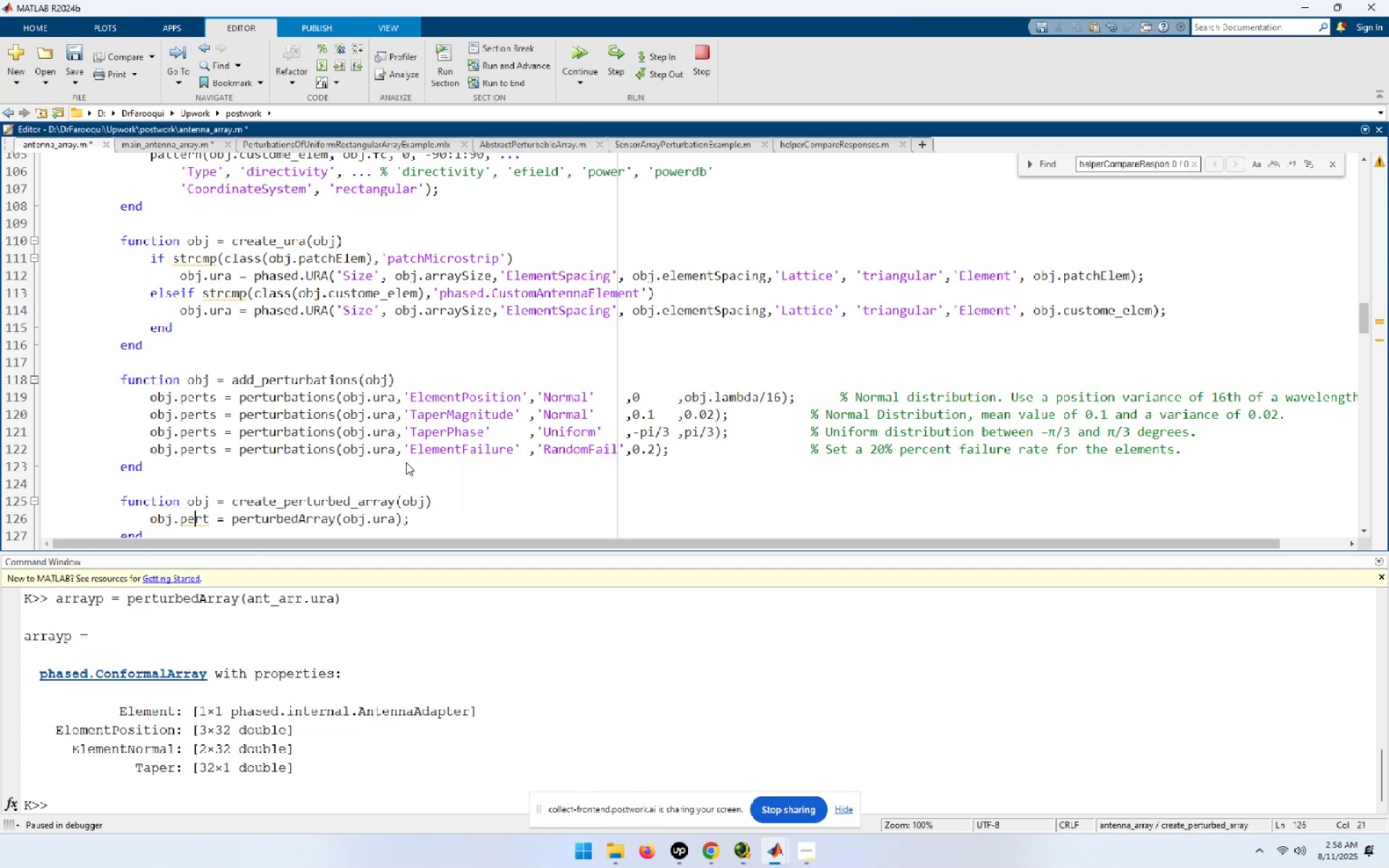 
key(ArrowLeft)
 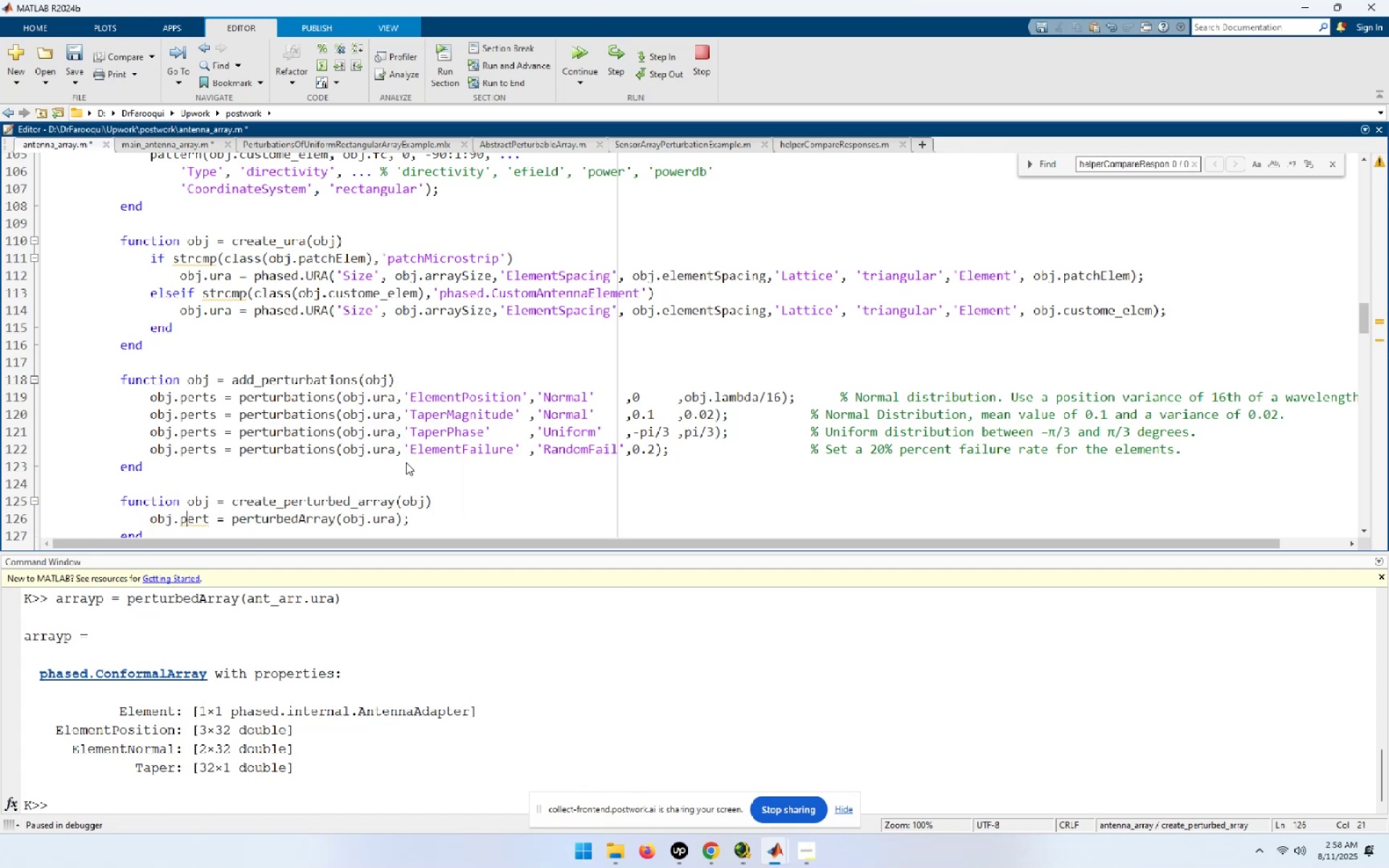 
key(ArrowLeft)
 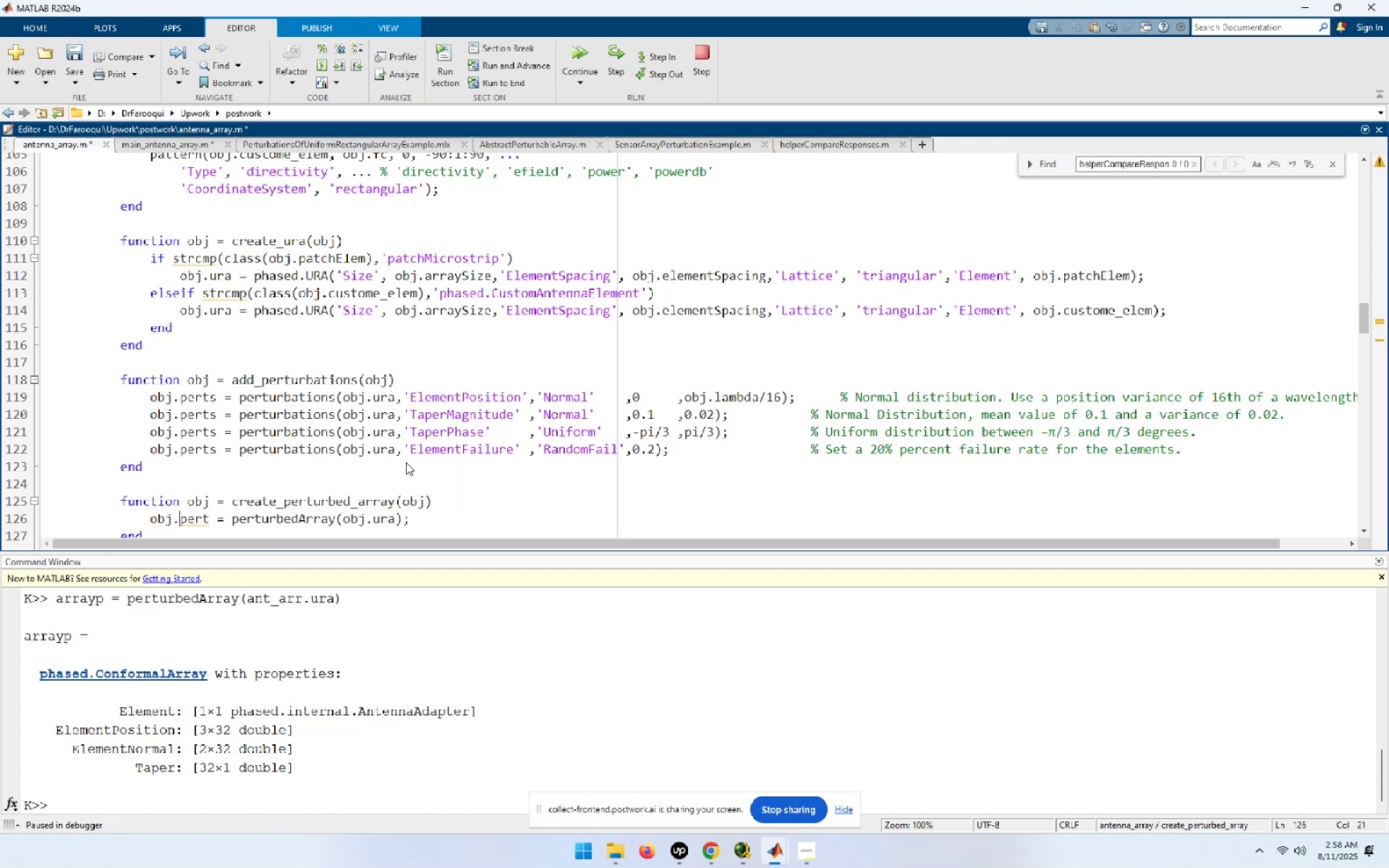 
type(arra)
key(Backspace)
type(_)
 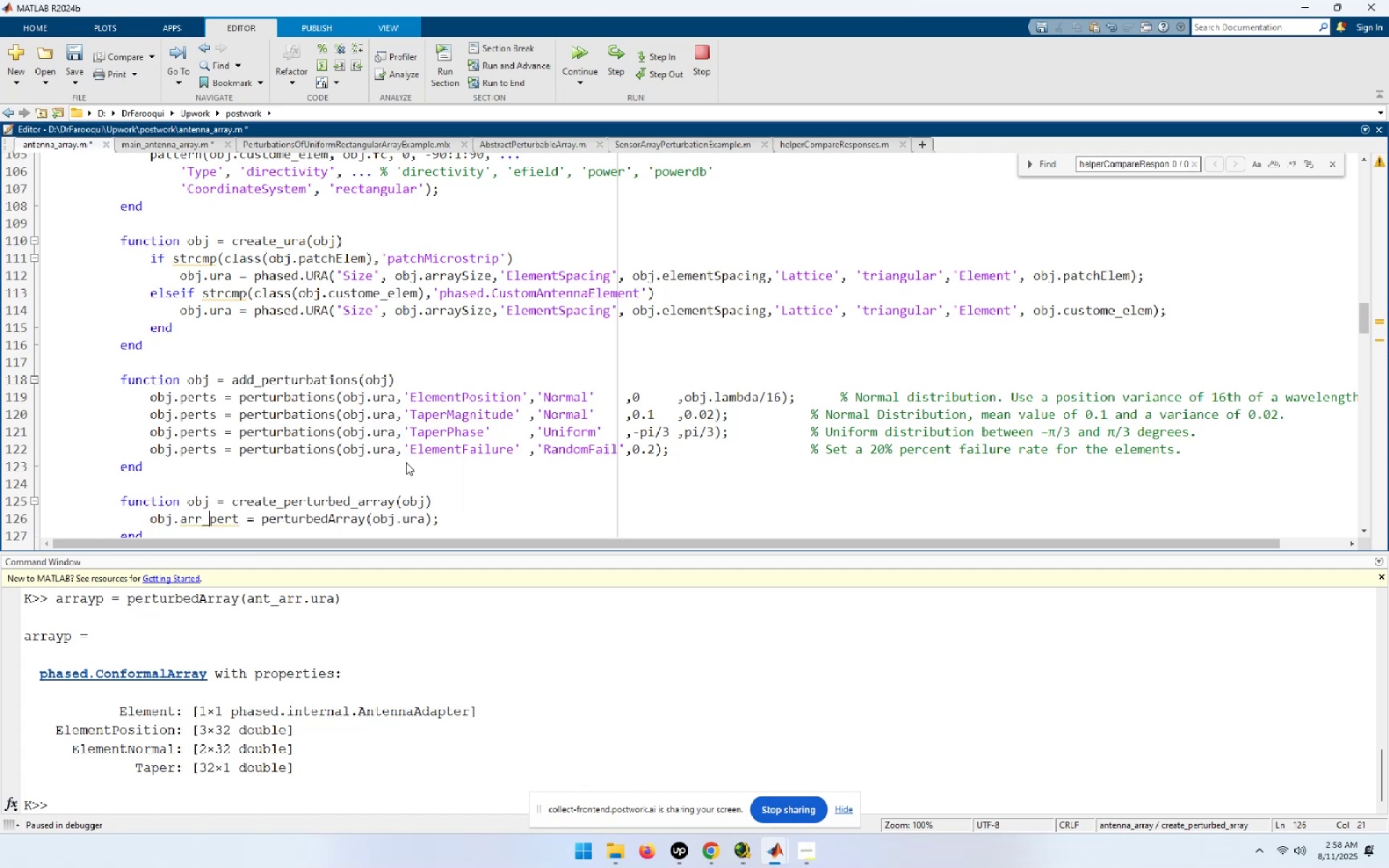 
key(Backspace)
key(Backspace)
key(Backspace)
key(Backspace)
type(ura_)
 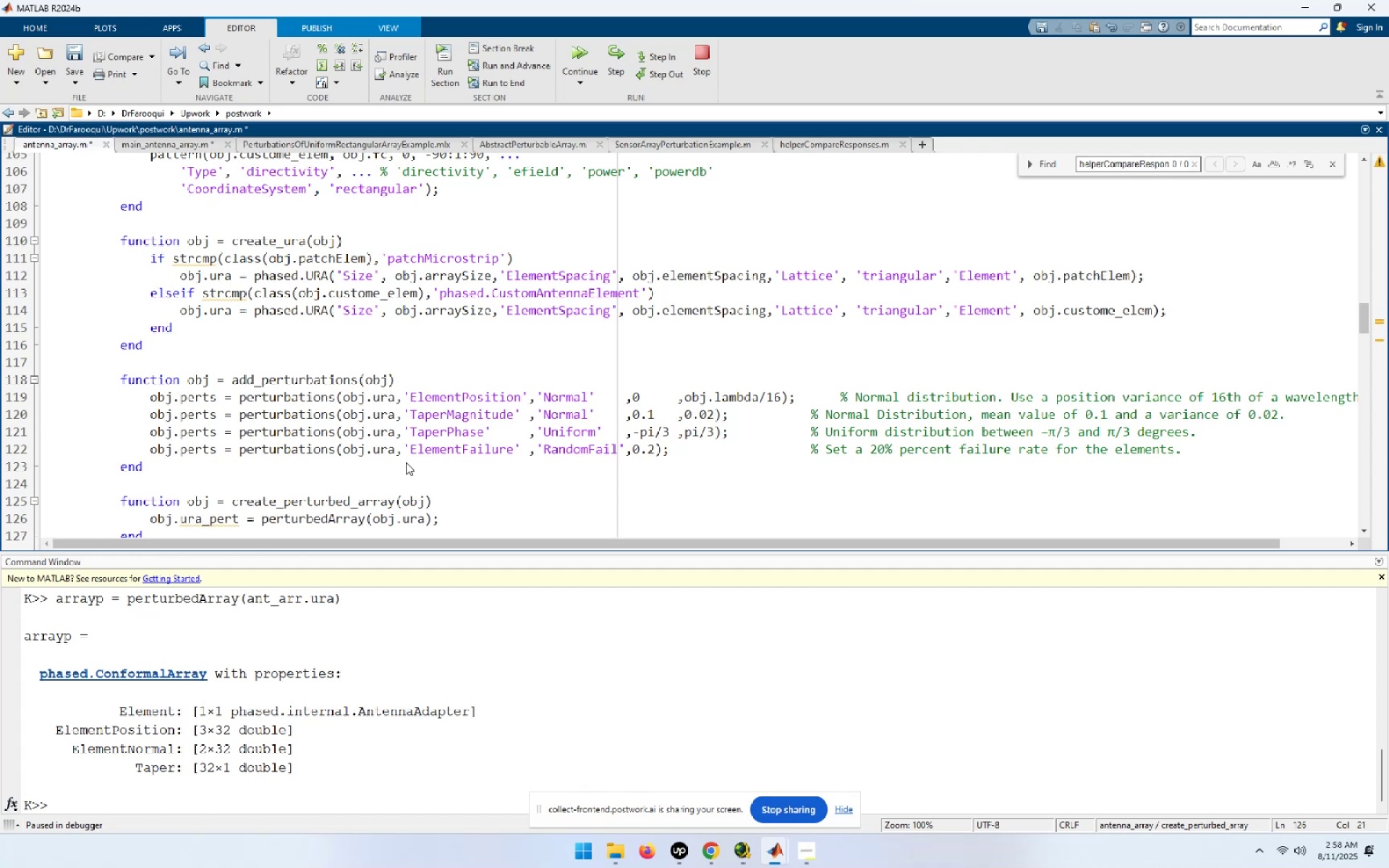 
key(ArrowDown)
 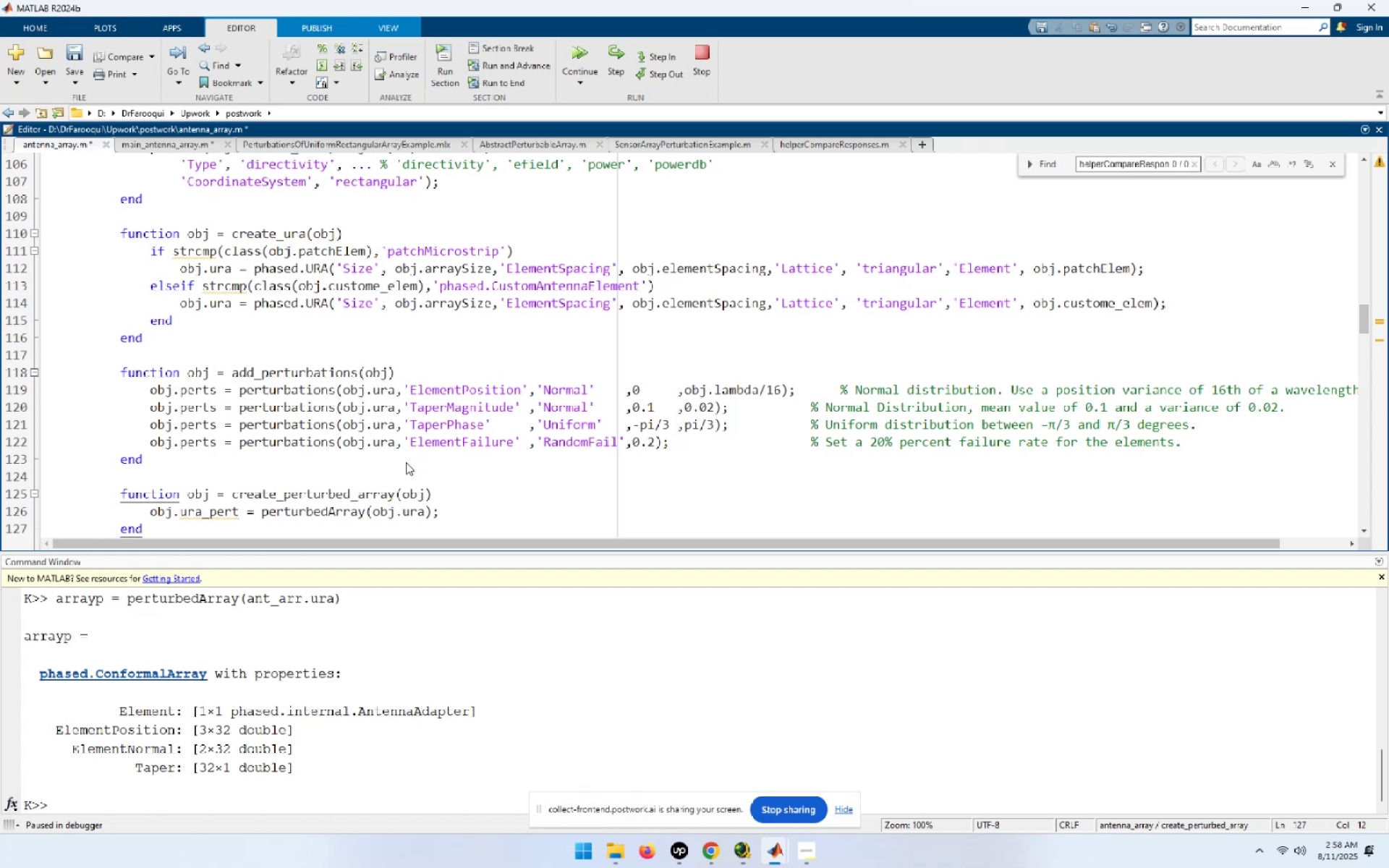 
key(ArrowUp)
 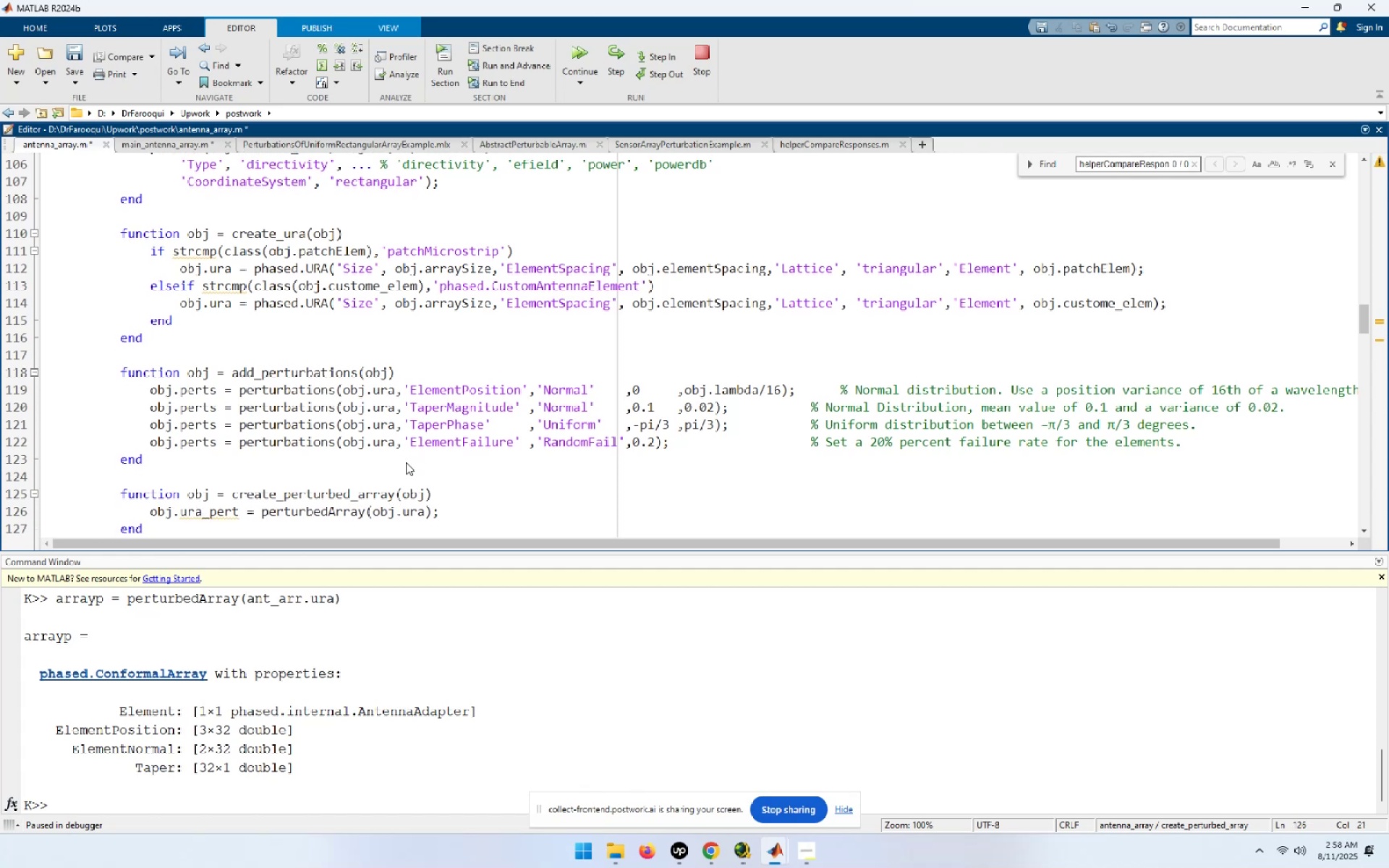 
key(Control+S)
 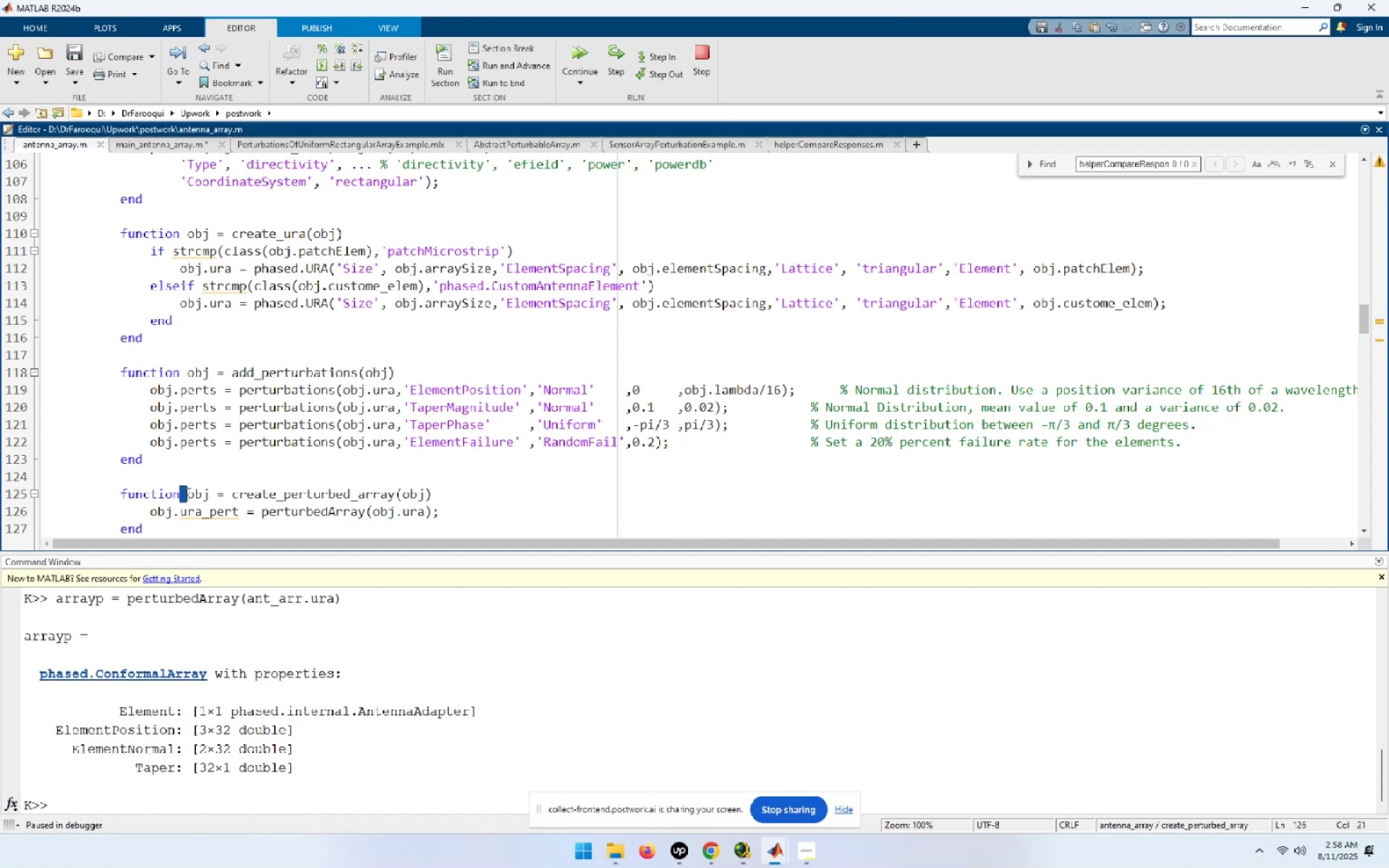 
wait(5.41)
 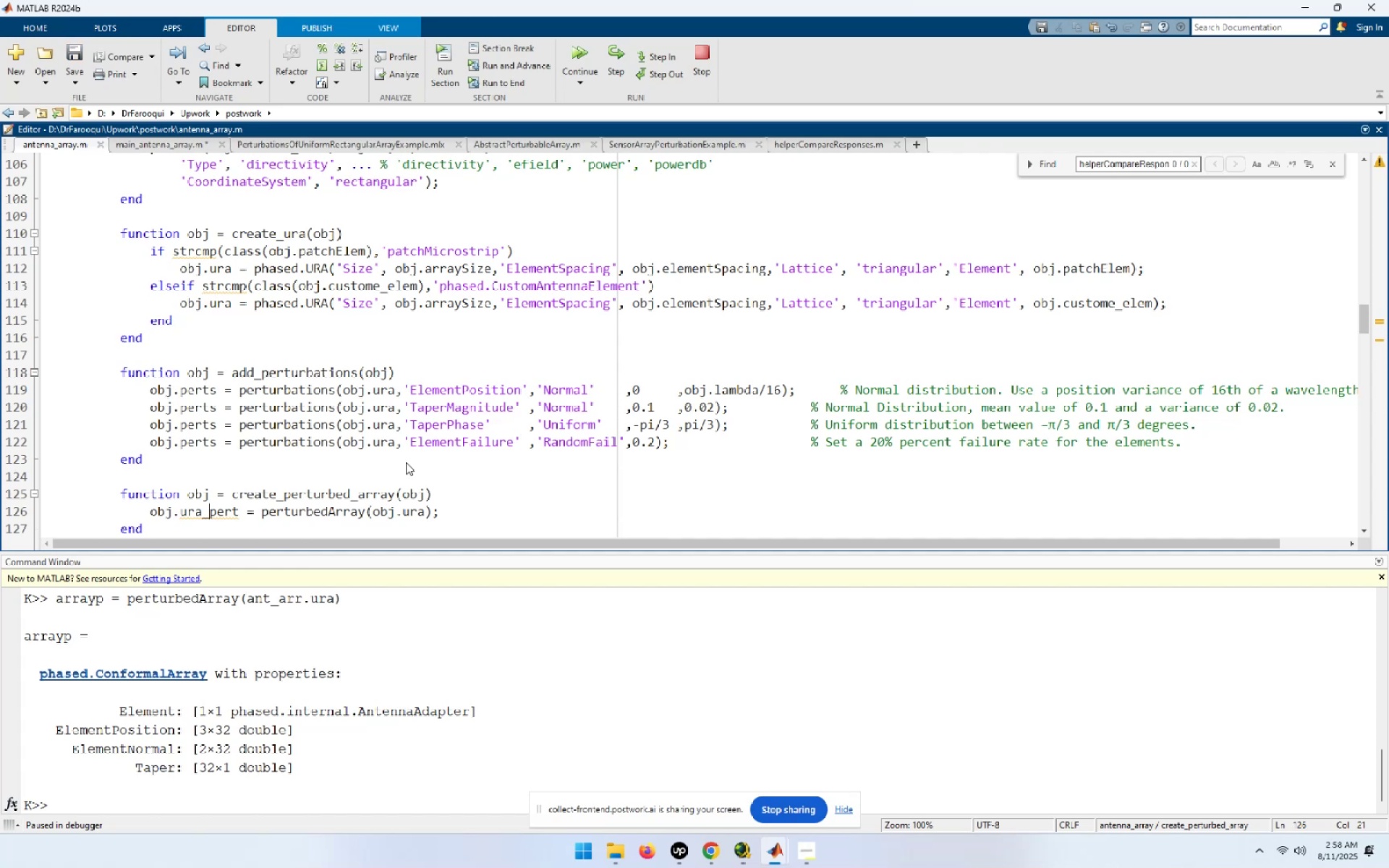 
left_click_drag(start_coordinate=[434, 493], to_coordinate=[186, 499])
 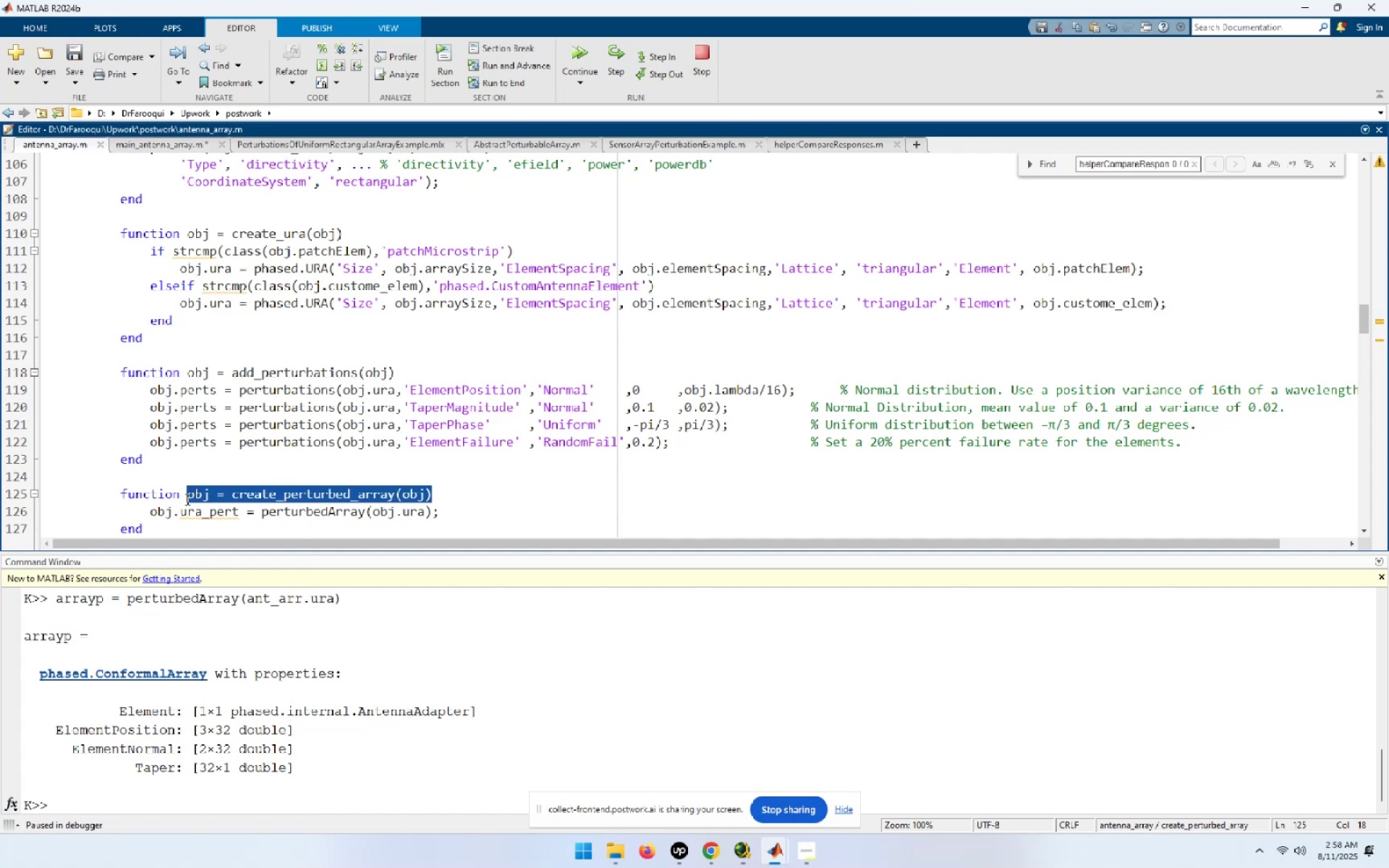 
key(Control+C)
 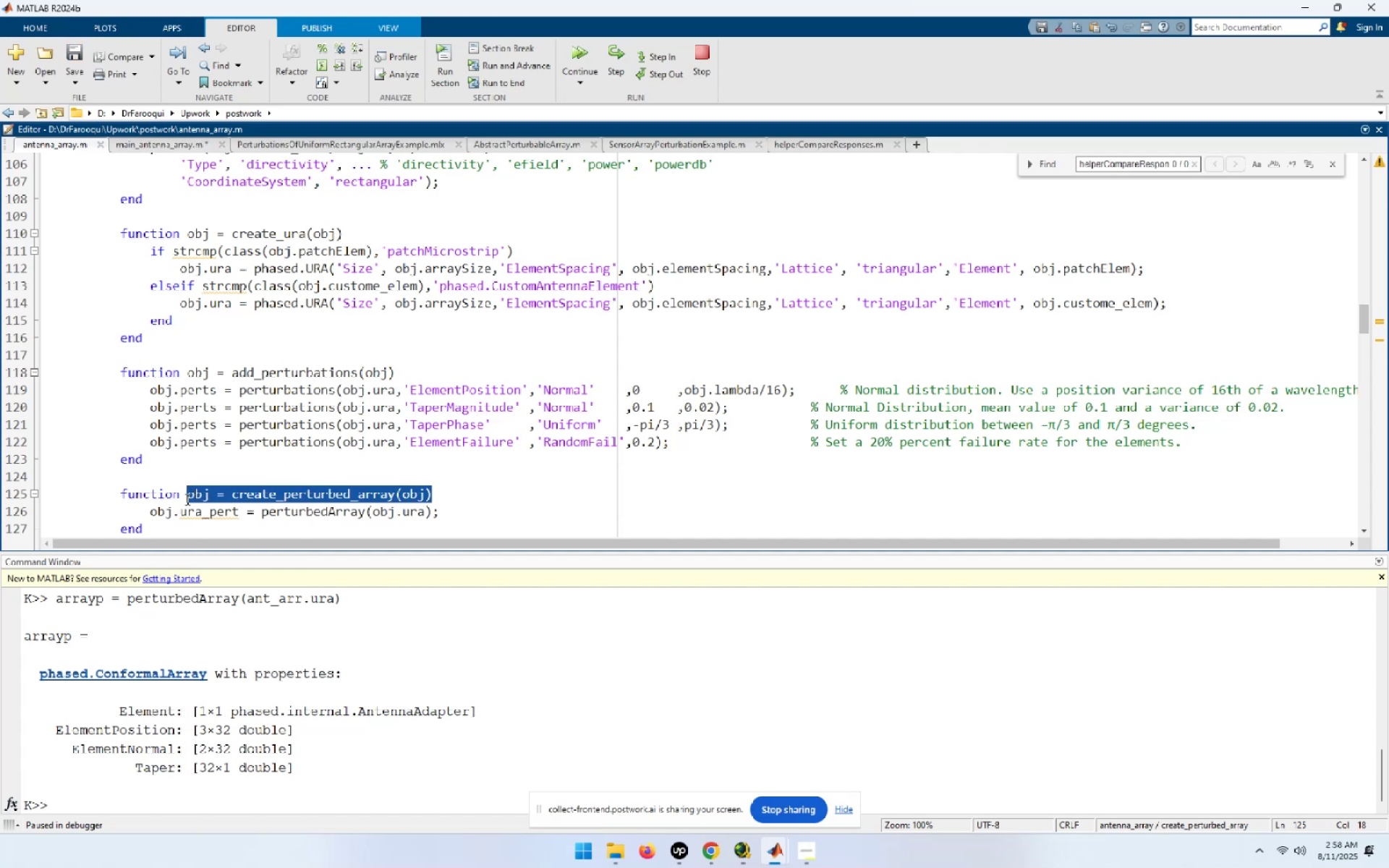 
key(Control+S)
 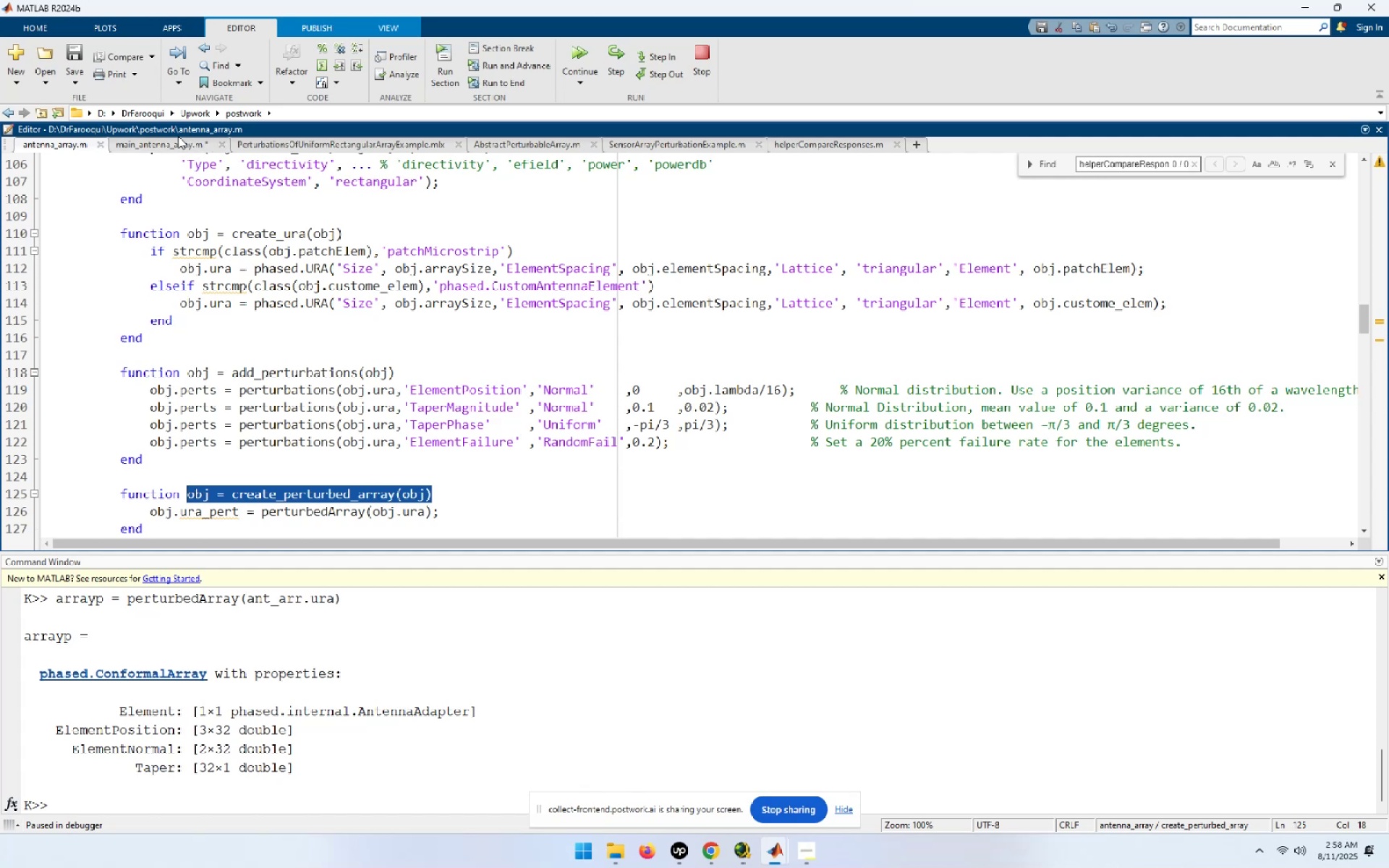 
left_click([171, 141])
 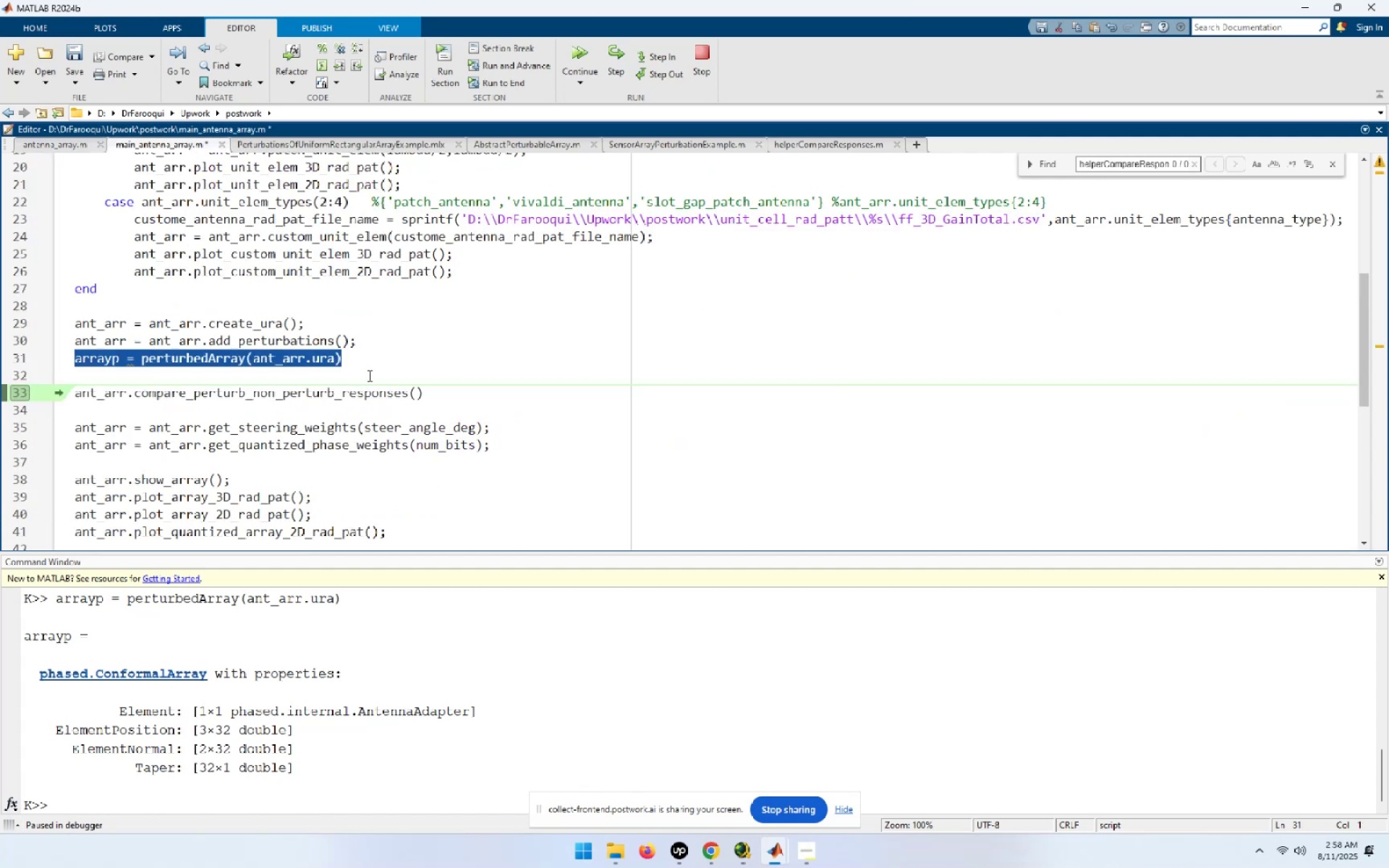 
left_click([374, 362])
 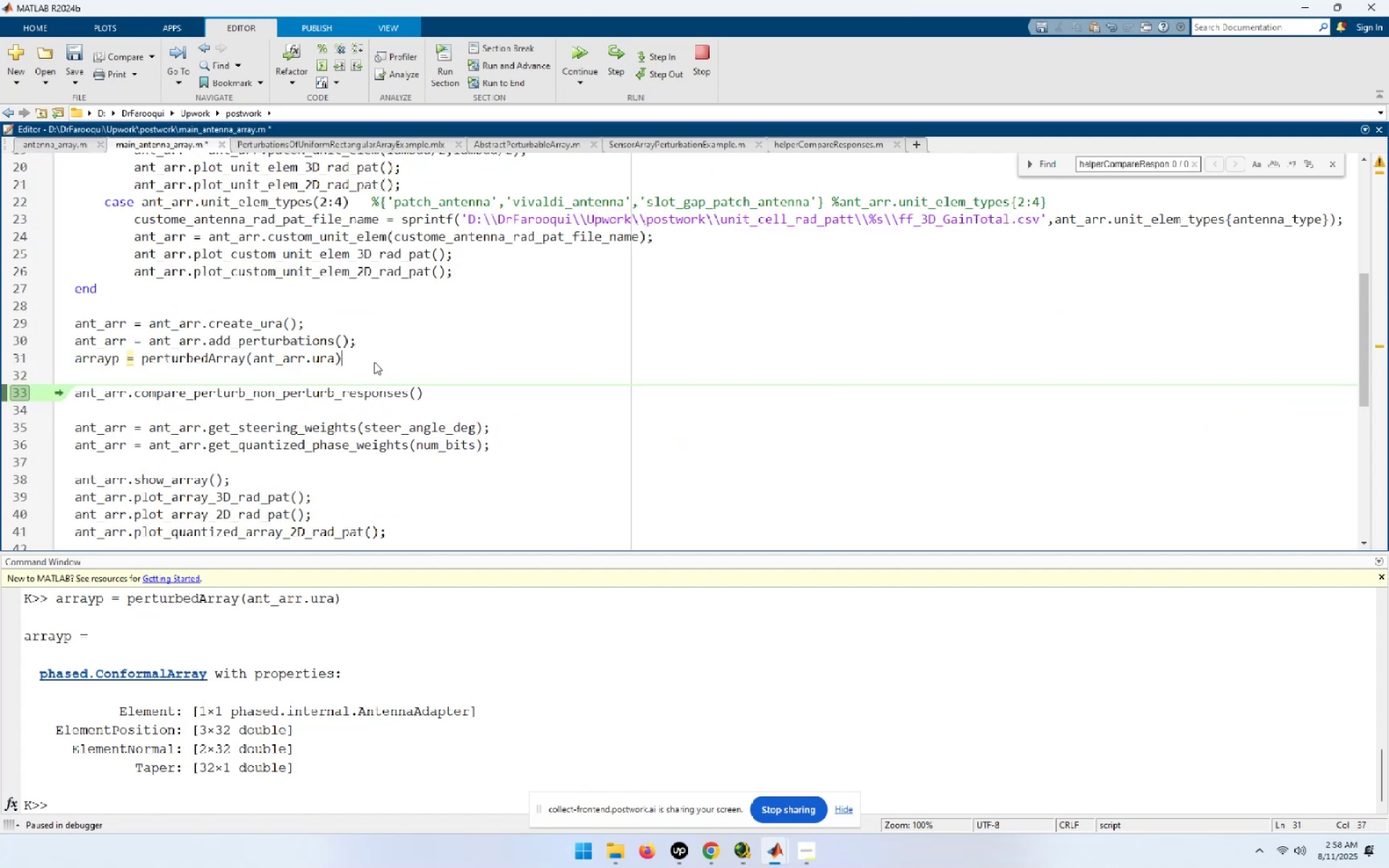 
key(ArrowUp)
 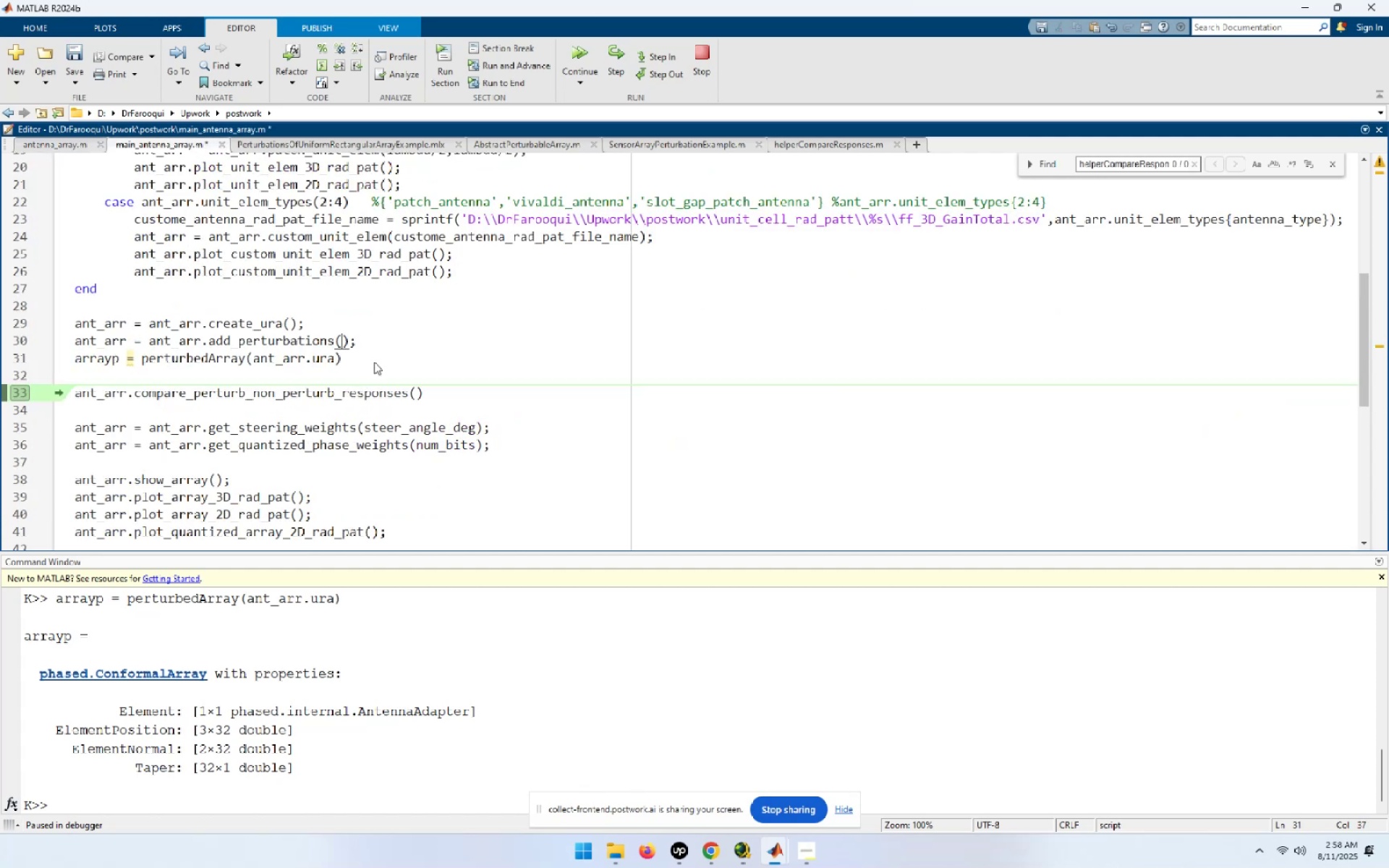 
key(End)
 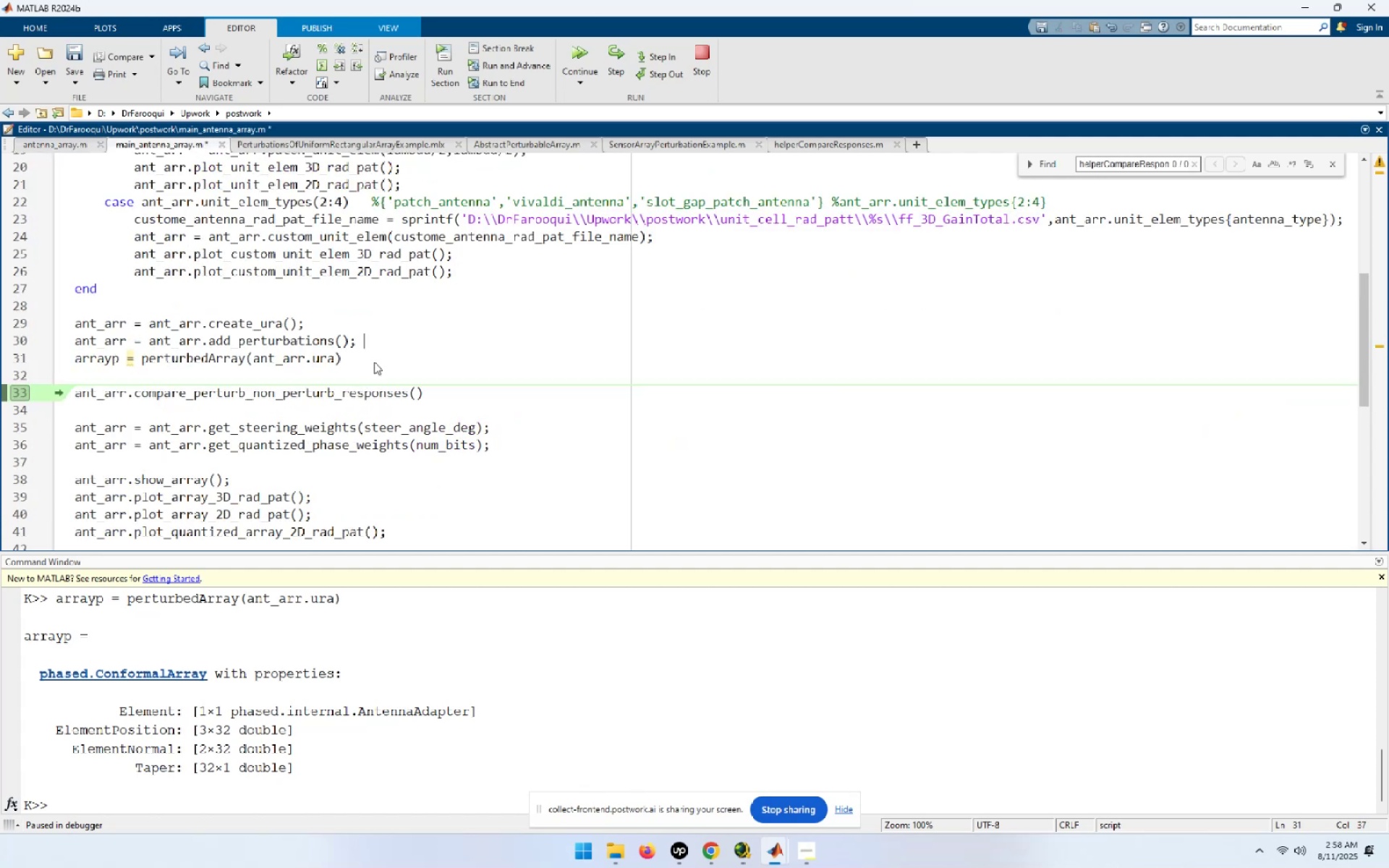 
key(NumpadEnter)
 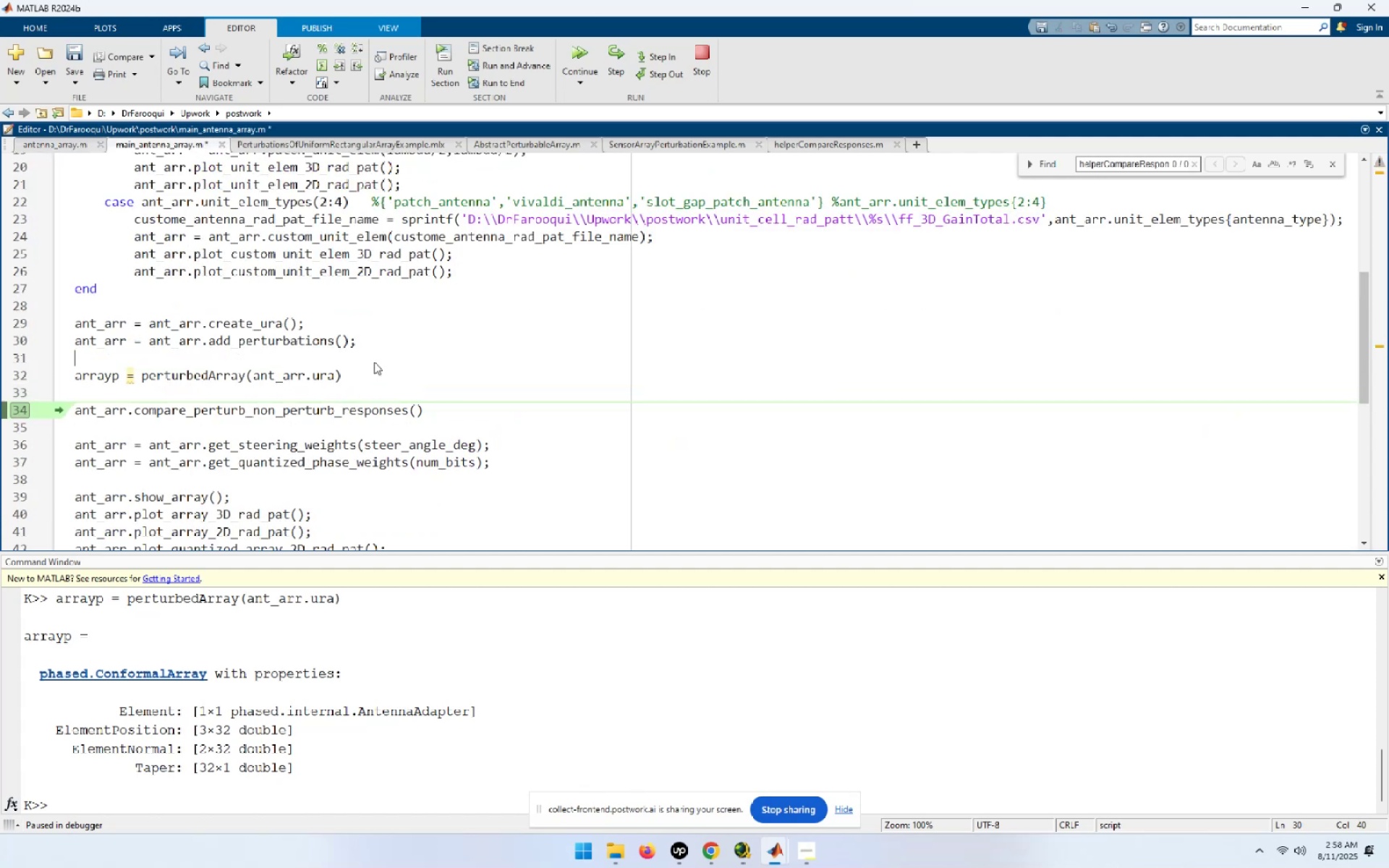 
key(Control+ControlLeft)
 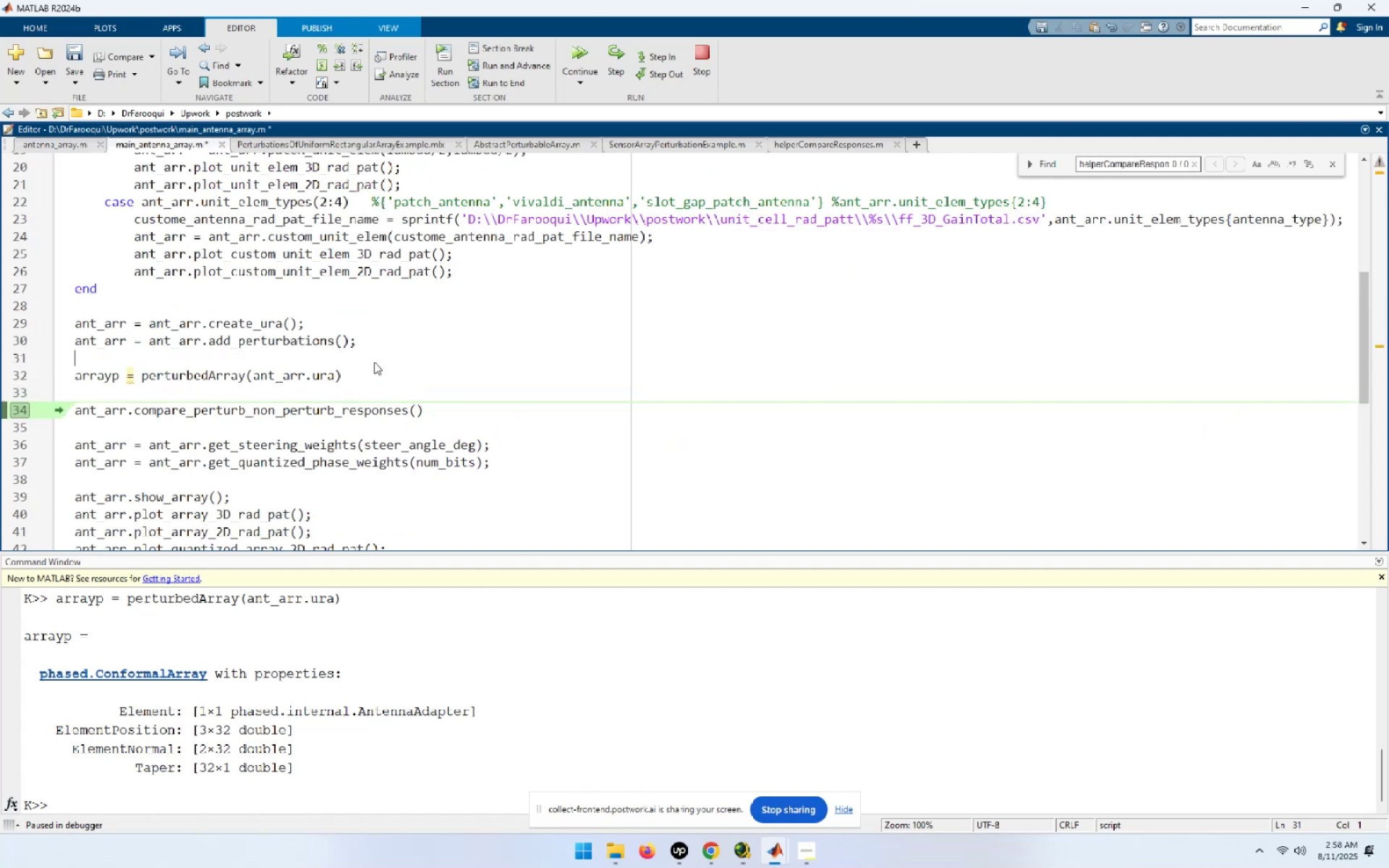 
key(Control+V)
 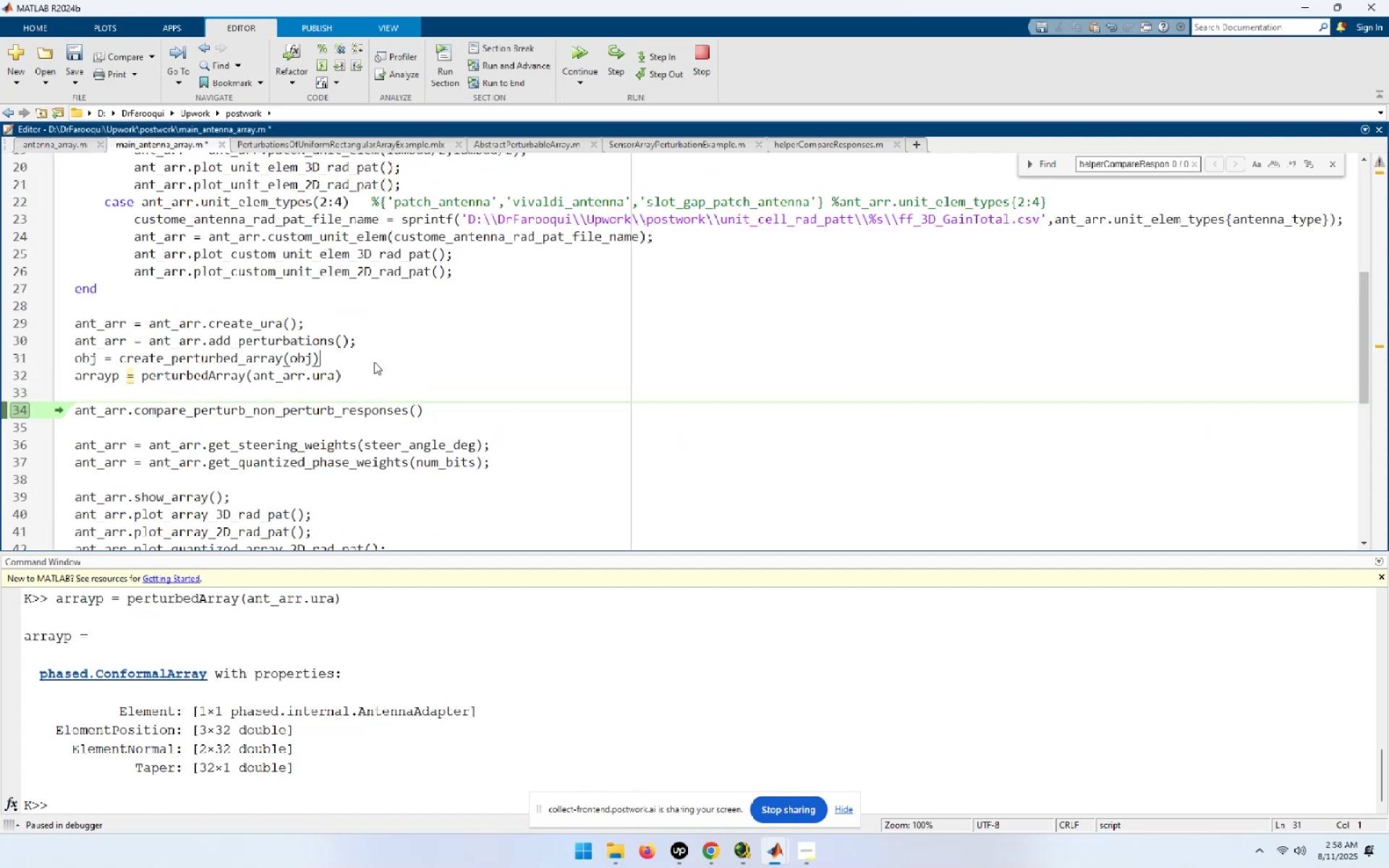 
key(NumpadEnter)
 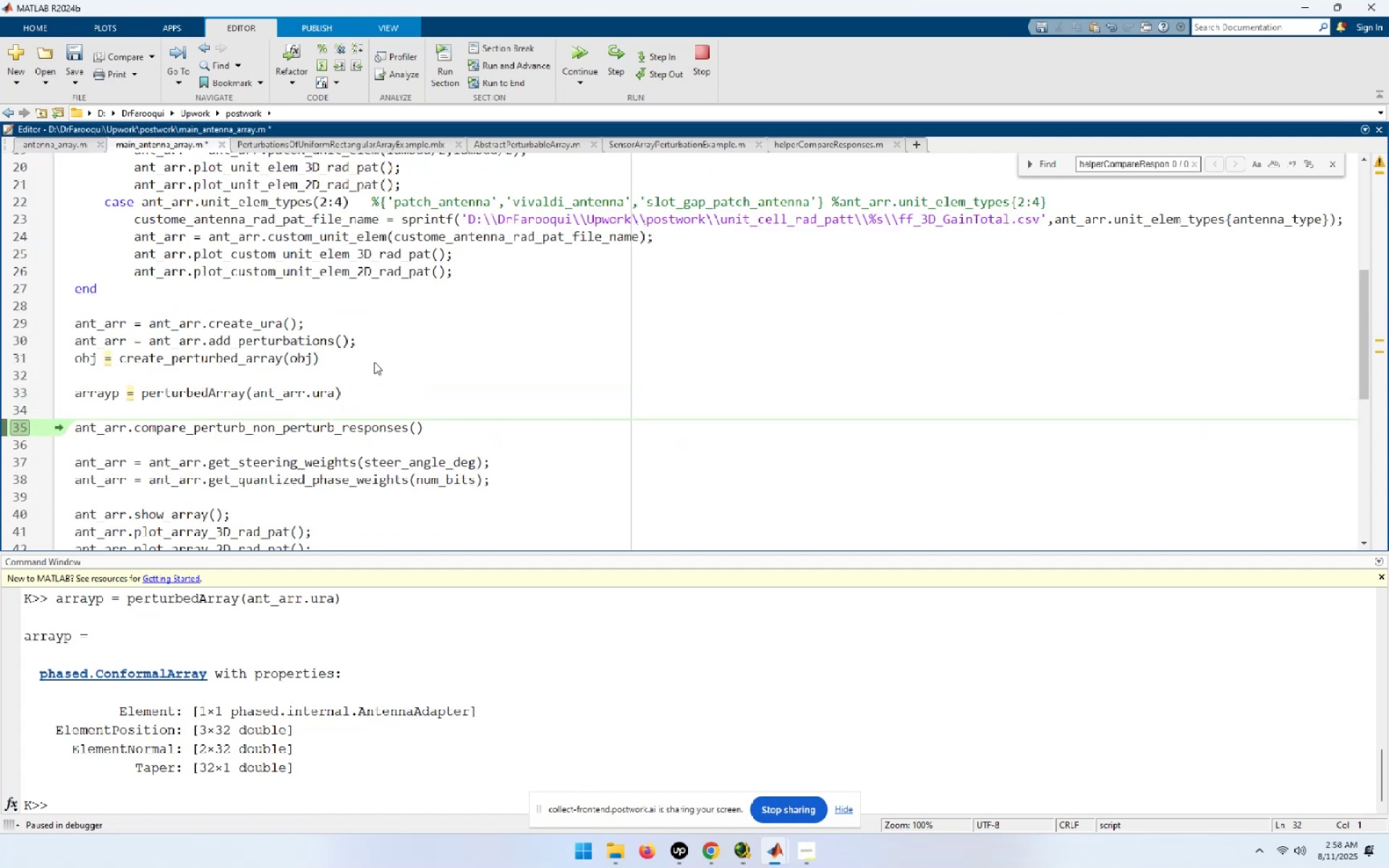 
key(ArrowUp)
 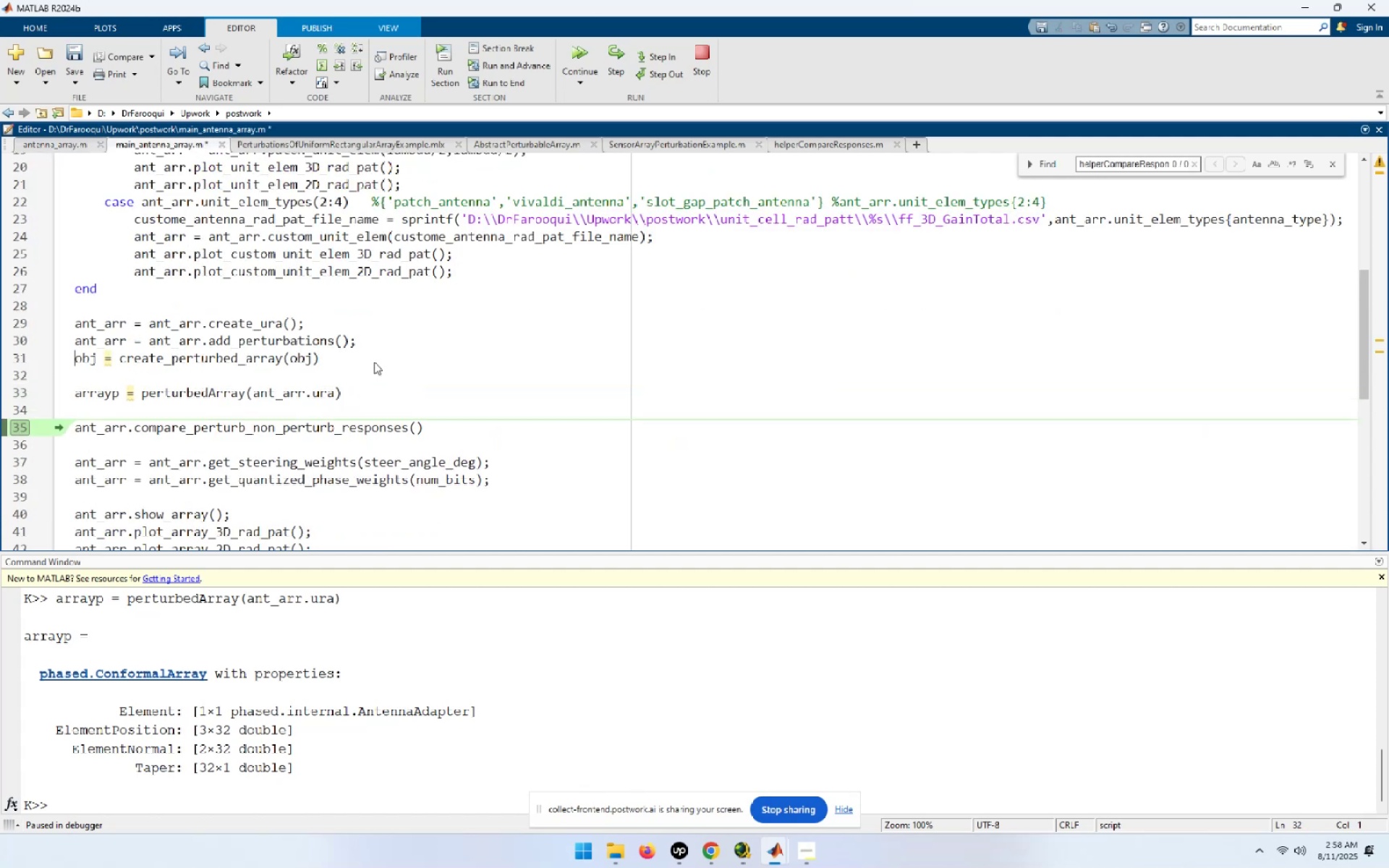 
key(ArrowUp)
 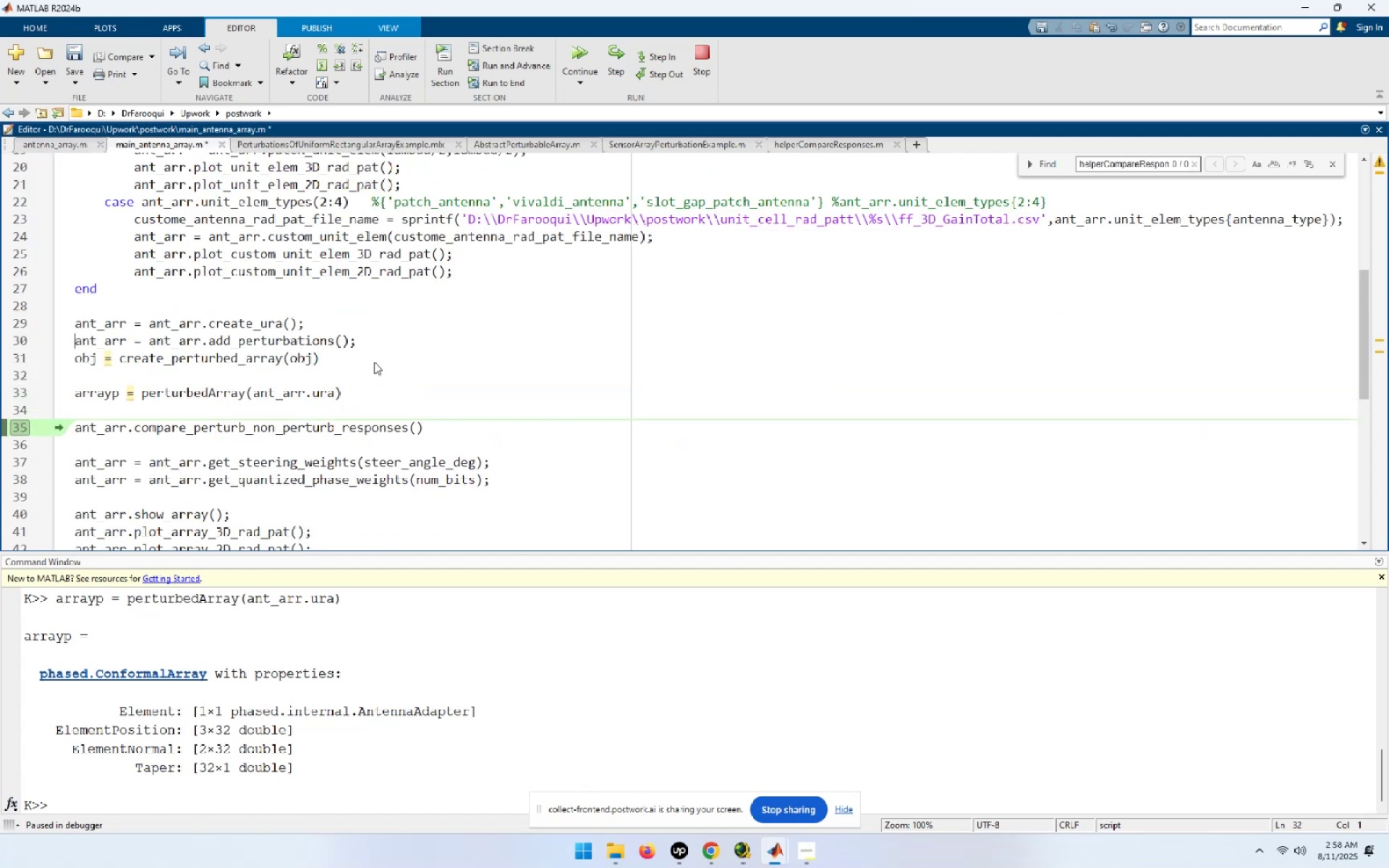 
key(ArrowUp)
 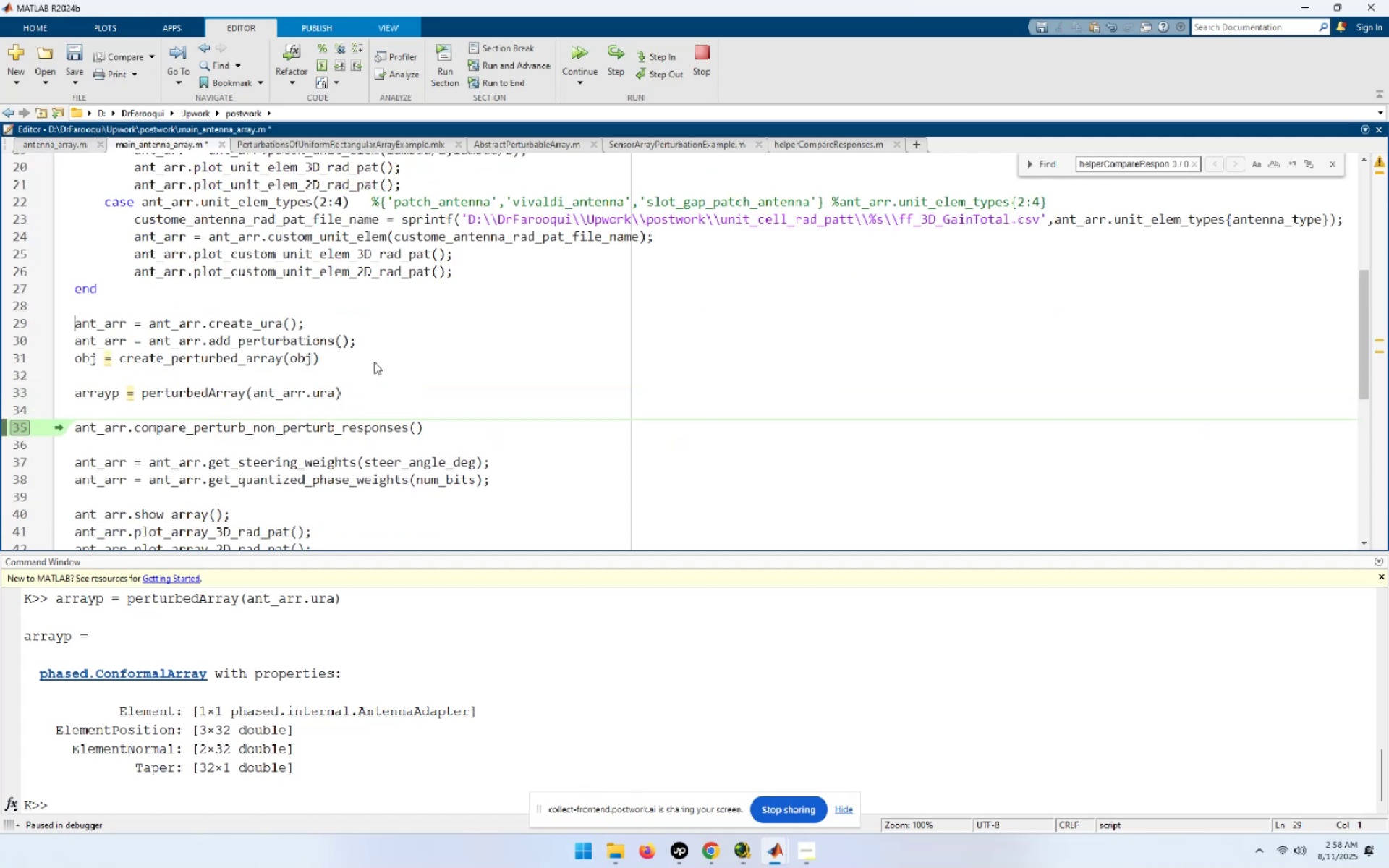 
key(ArrowDown)
 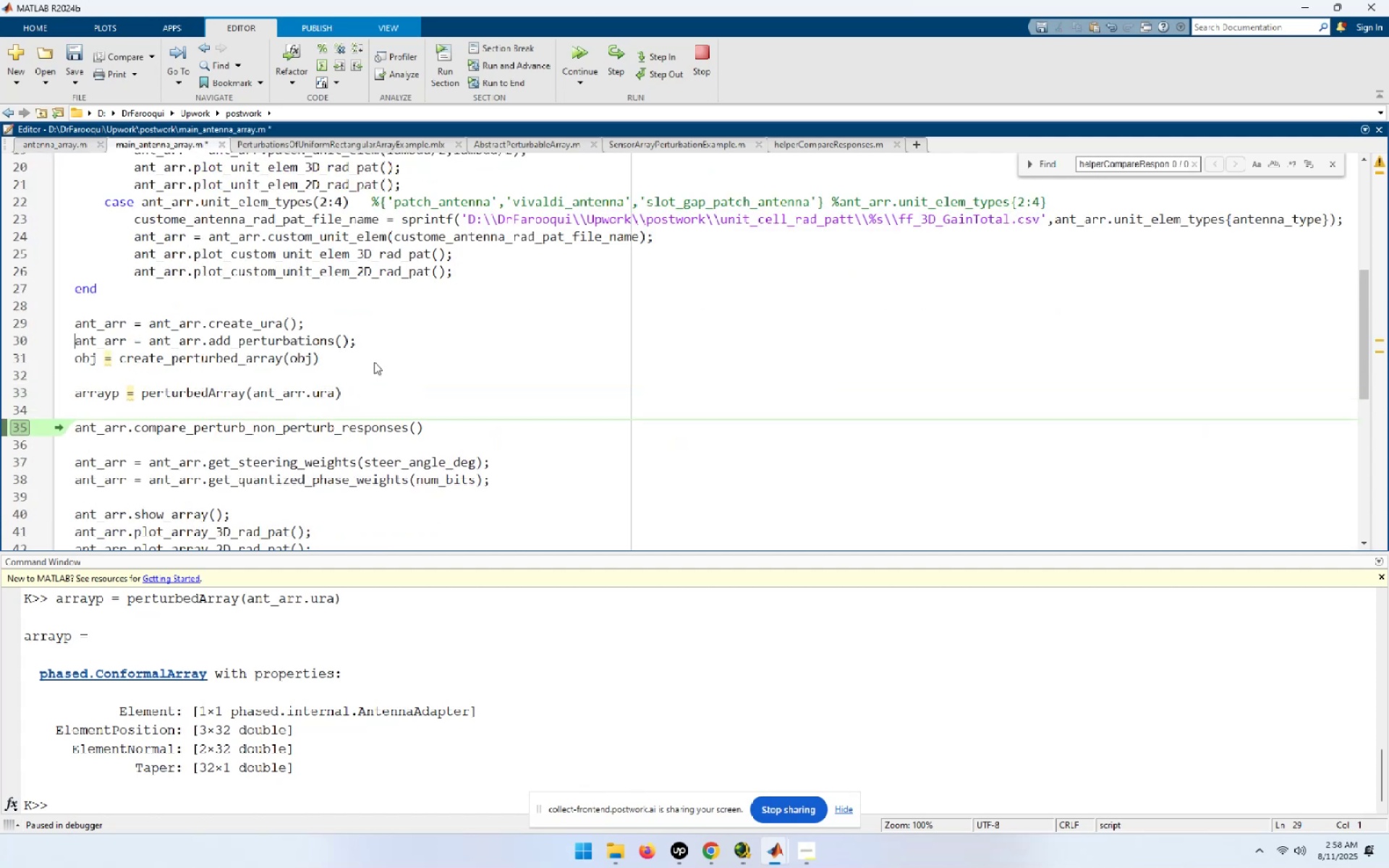 
hold_key(key=ShiftLeft, duration=1.33)
 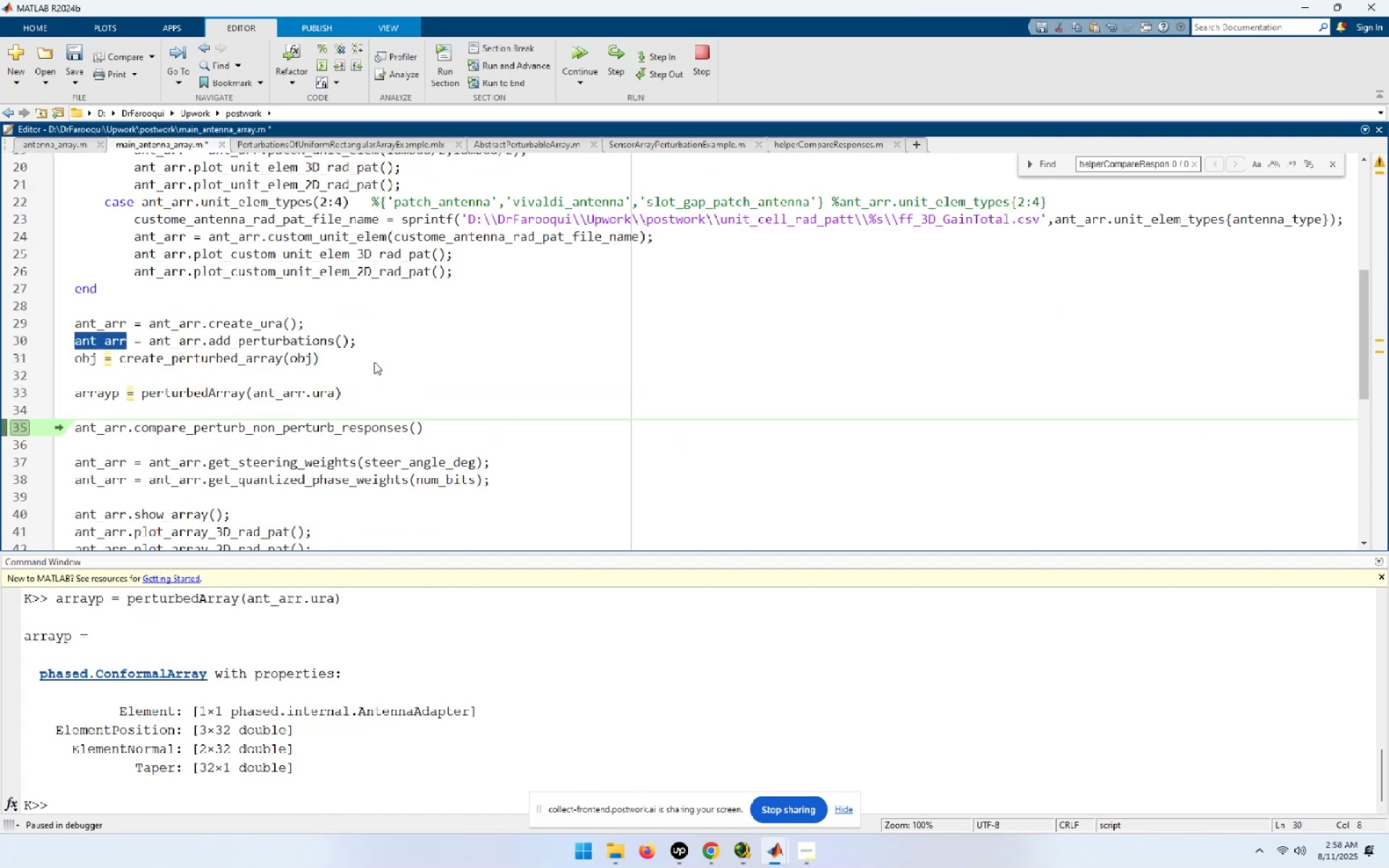 
hold_key(key=ArrowRight, duration=0.69)
 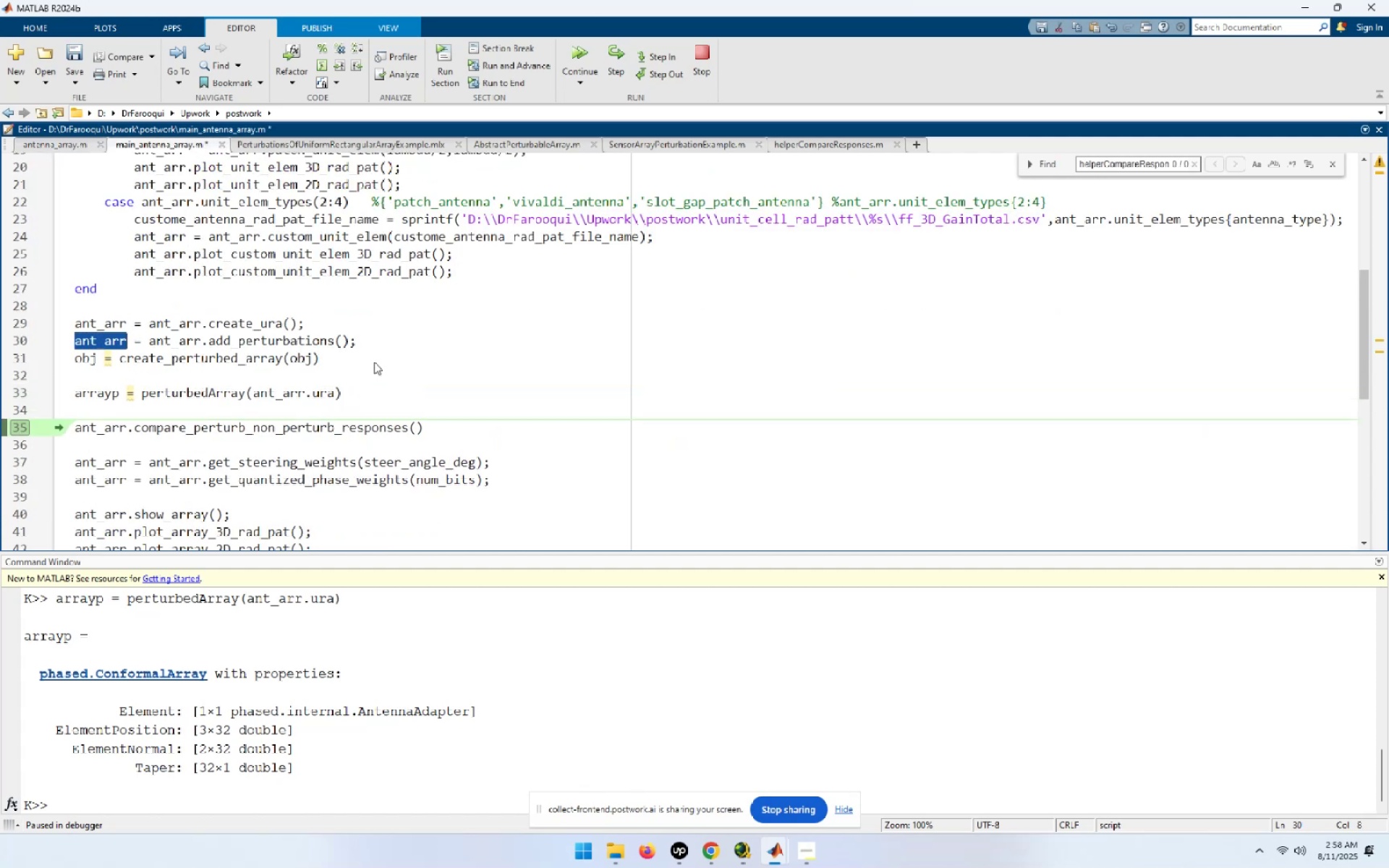 
key(Control+C)
 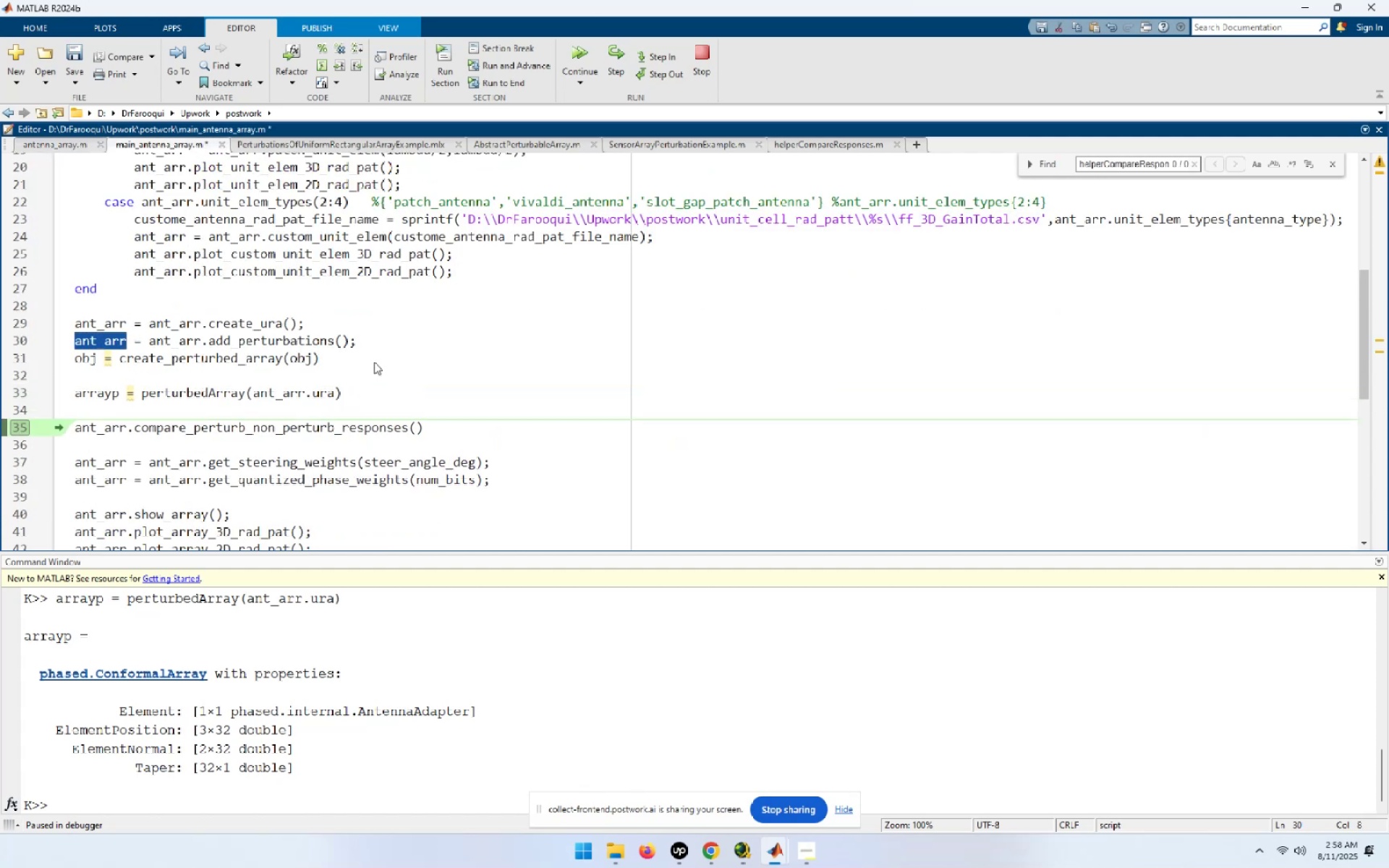 
key(ArrowDown)
 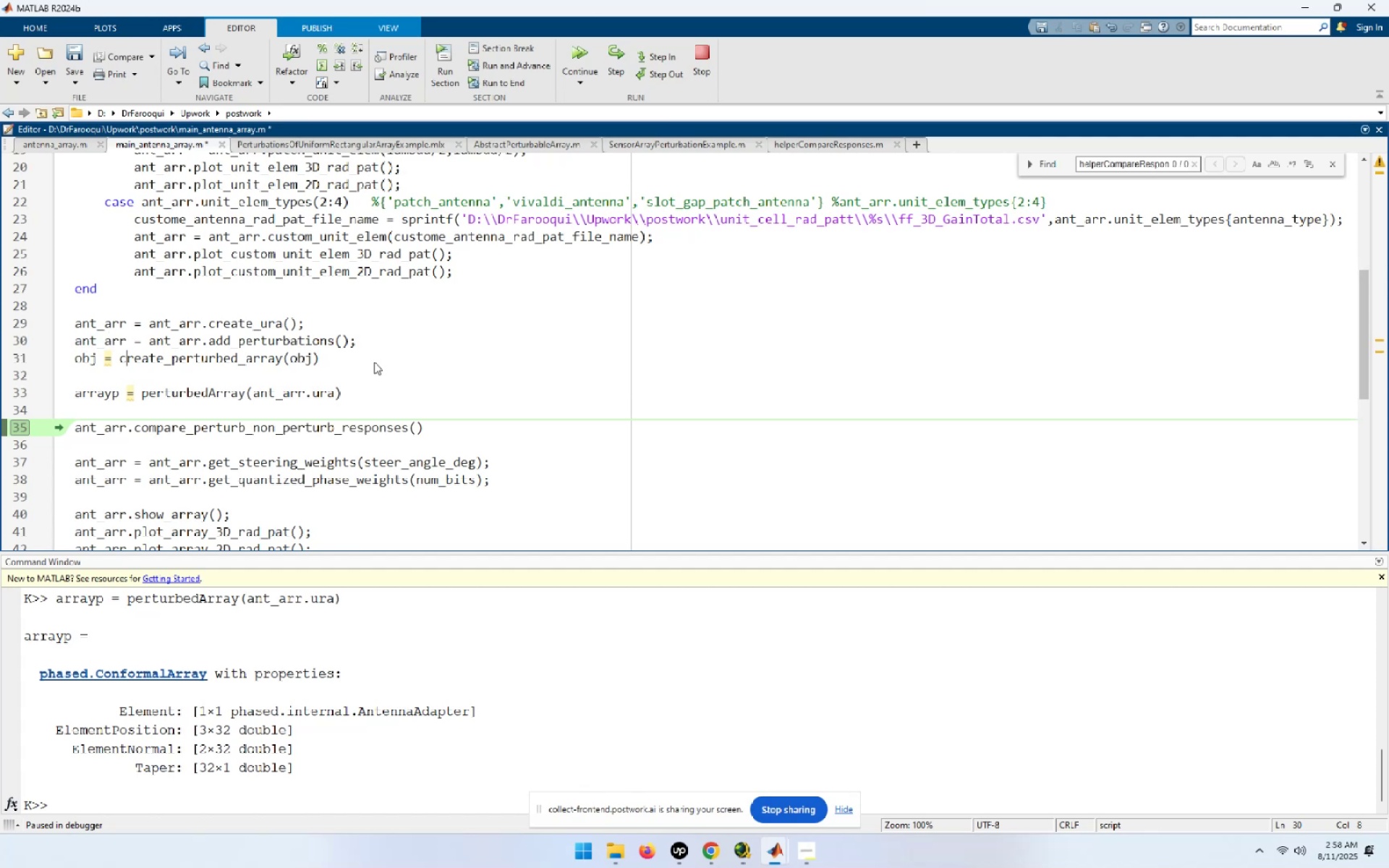 
key(ArrowLeft)
 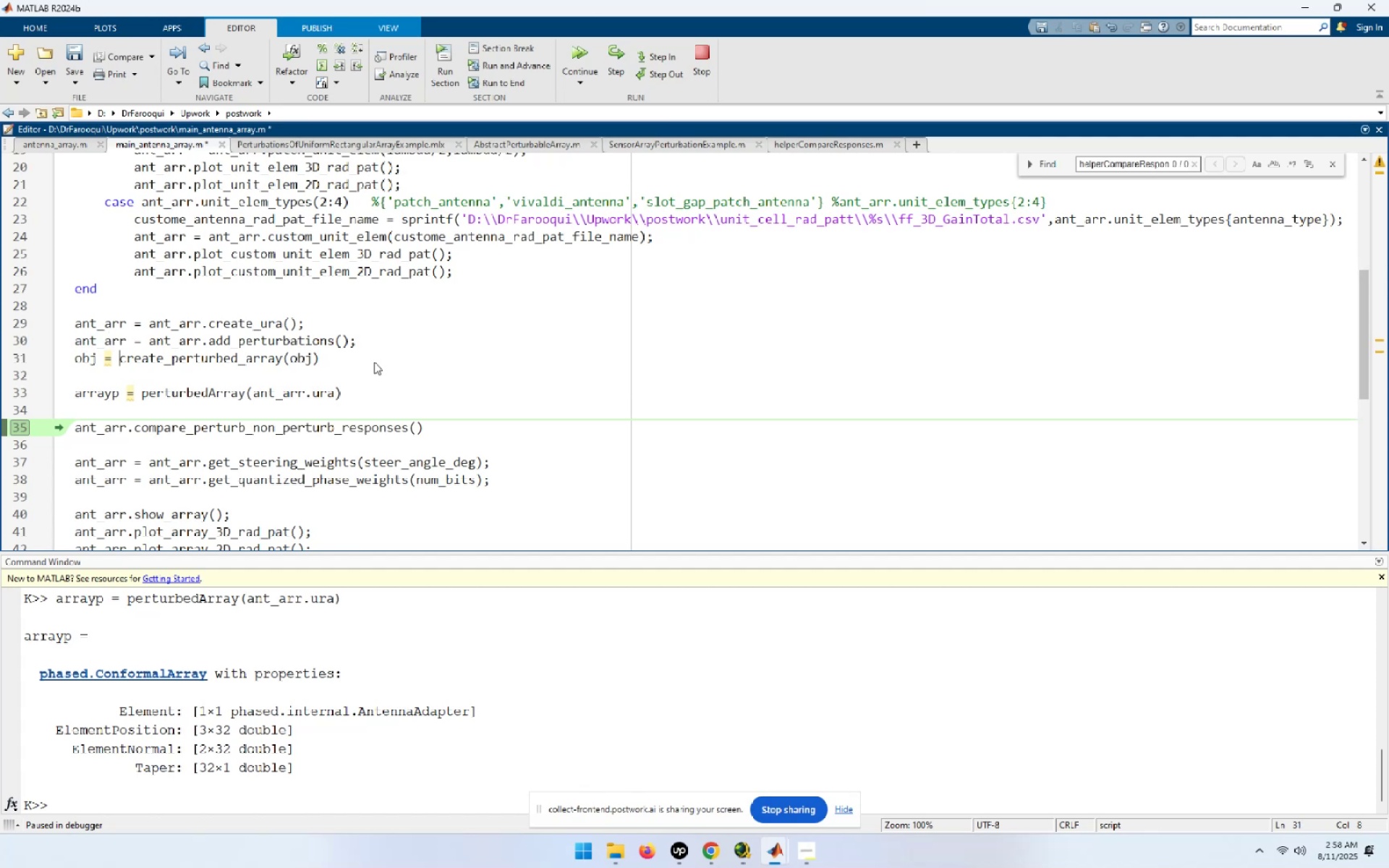 
key(ArrowLeft)
 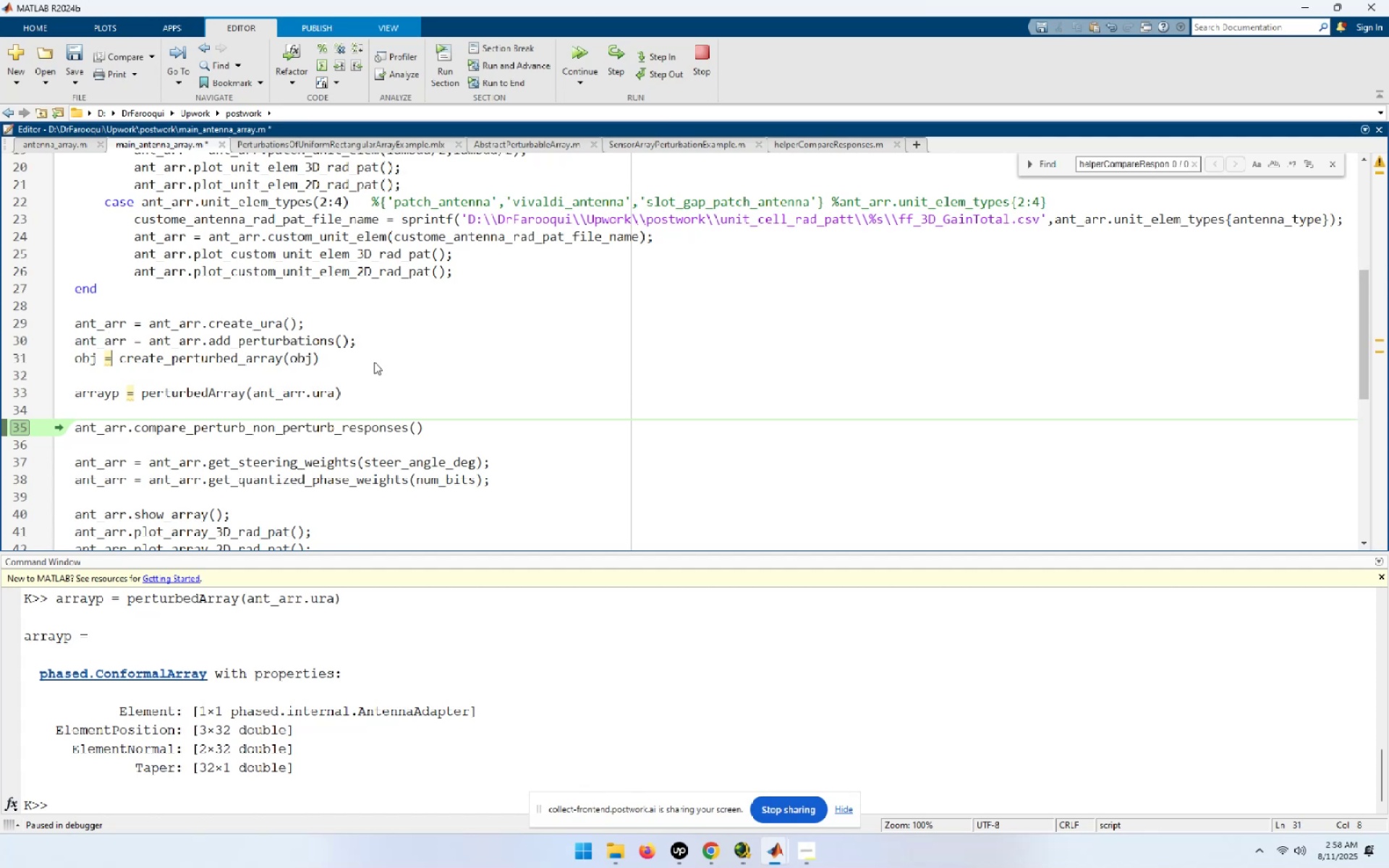 
key(ArrowLeft)
 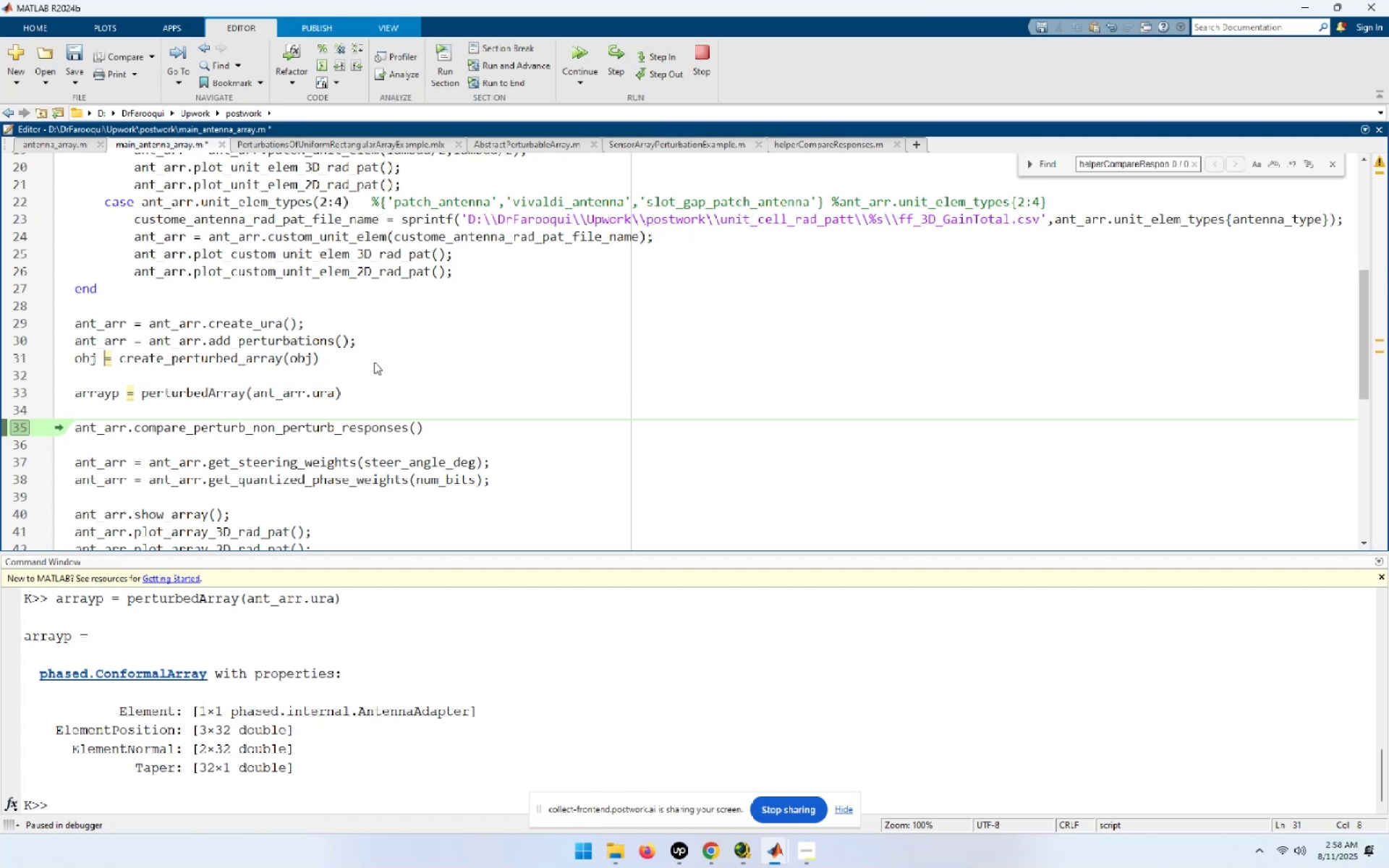 
key(ArrowLeft)
 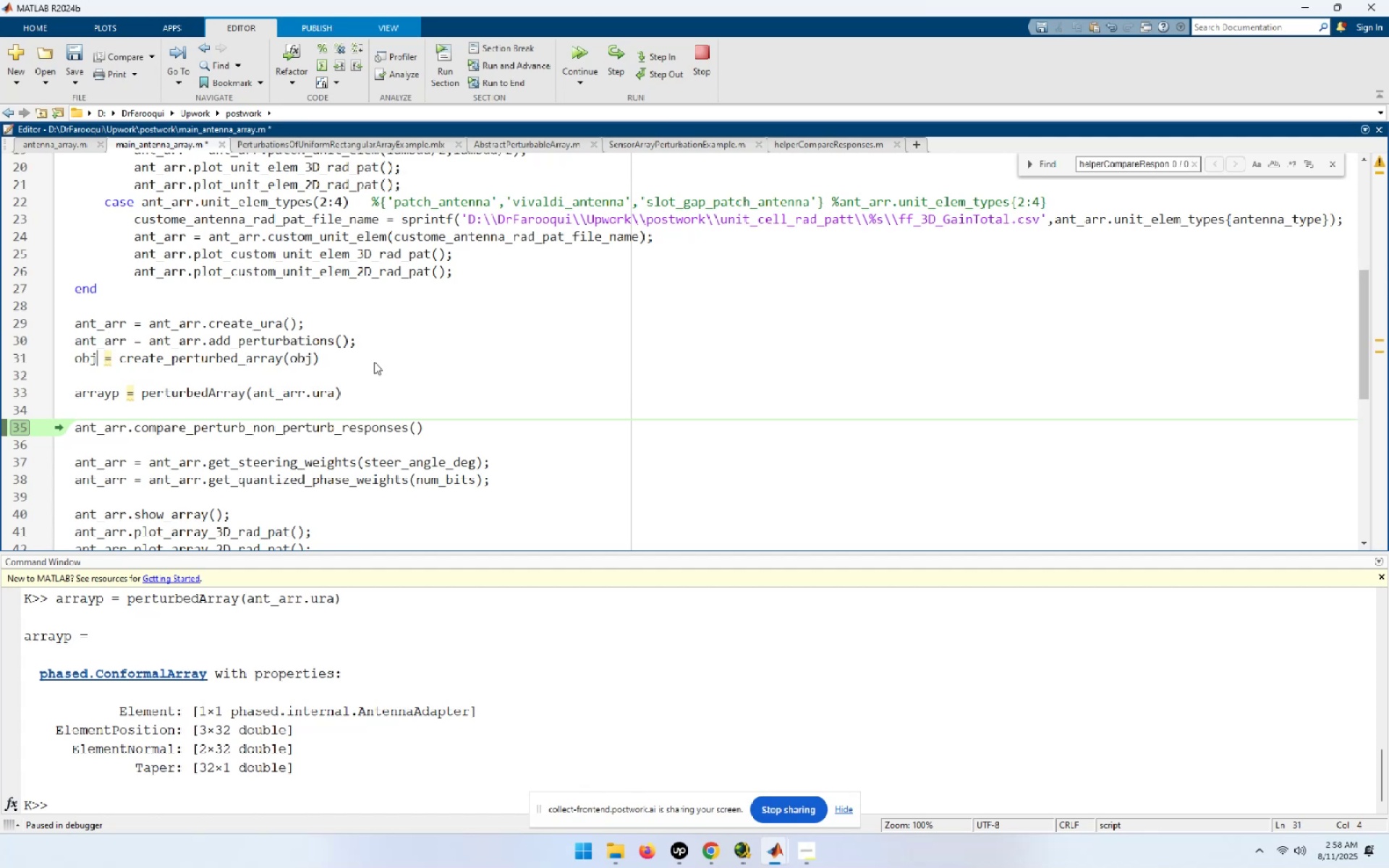 
key(Shift+Home)
 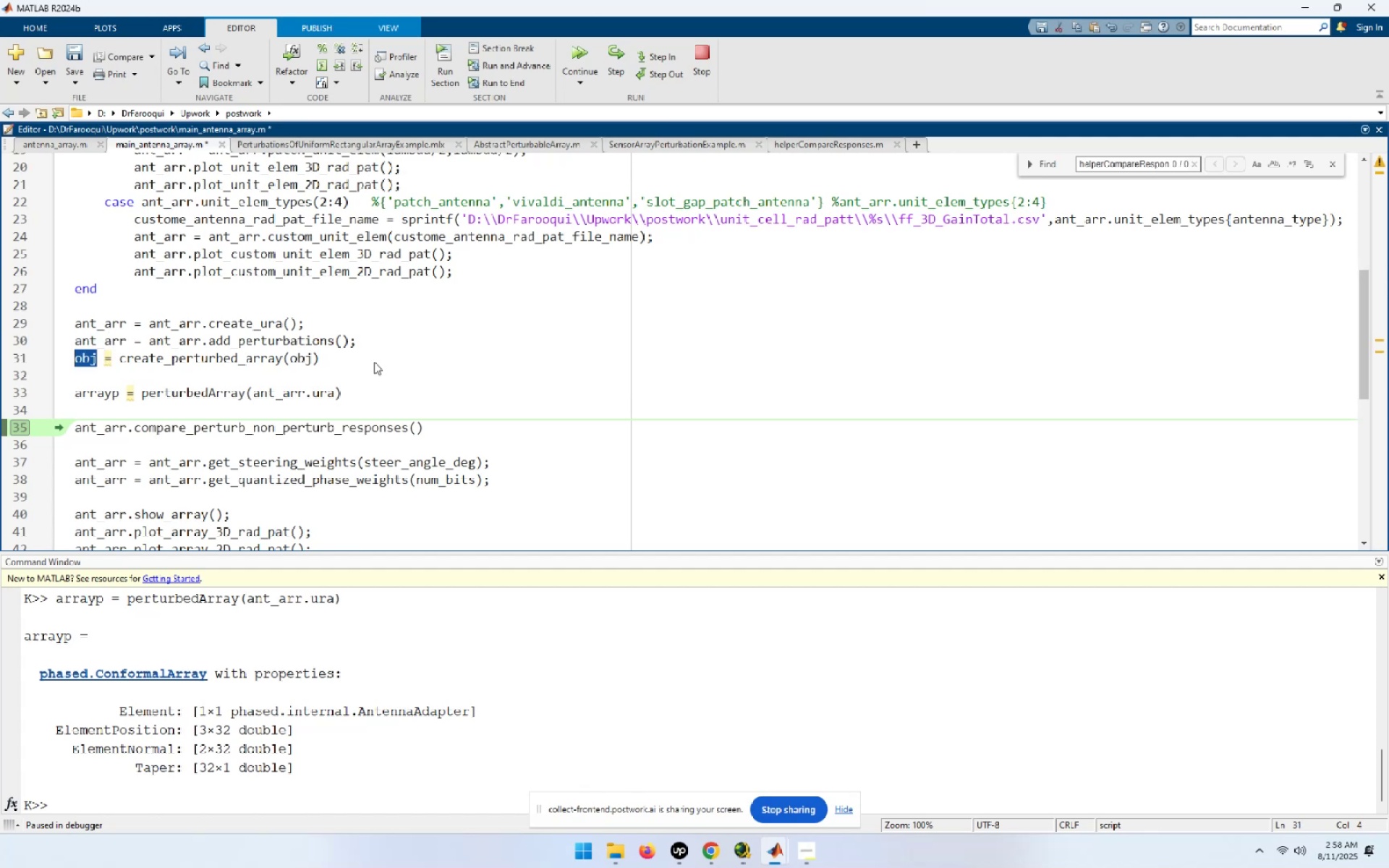 
key(Control+ControlLeft)
 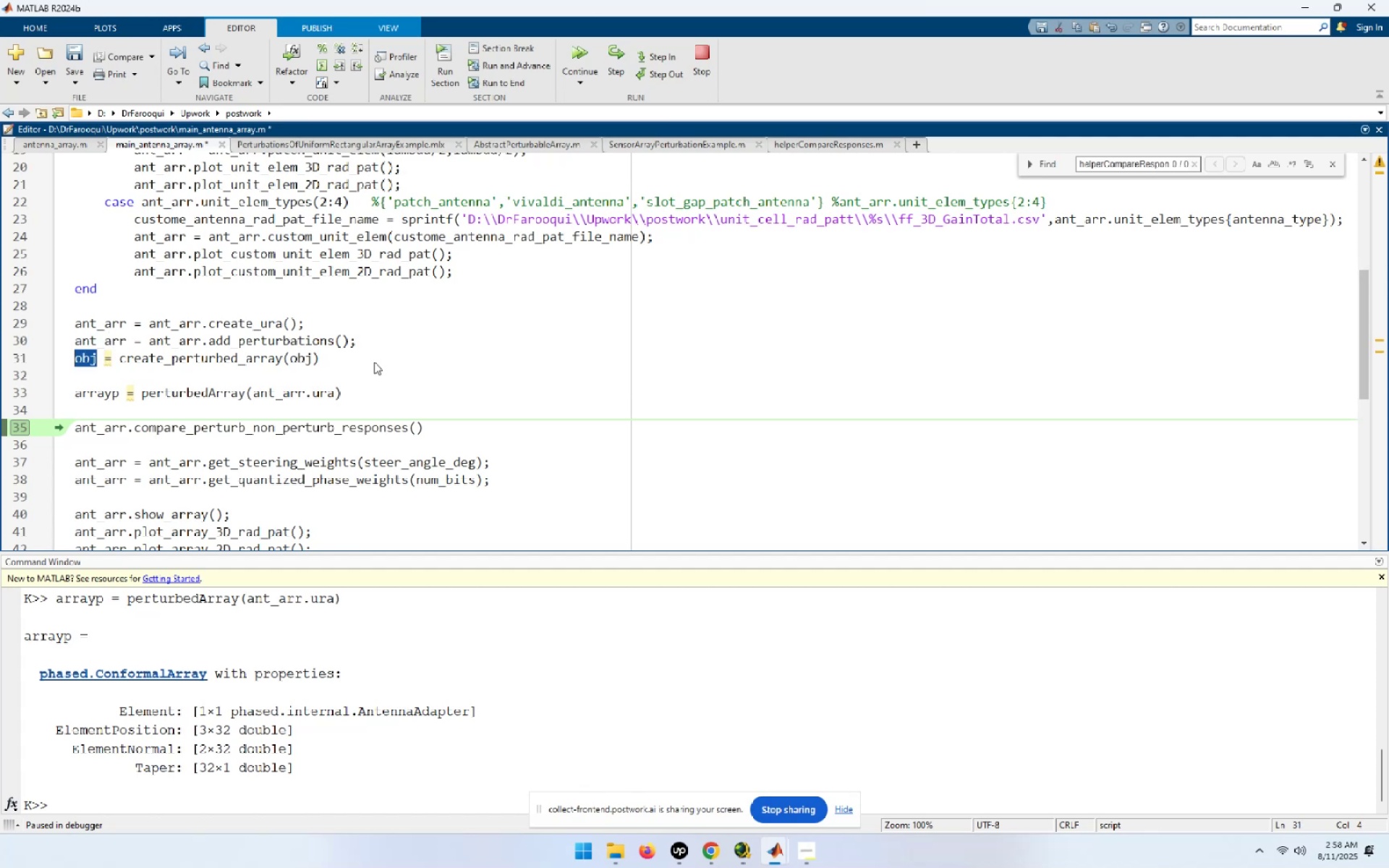 
key(Control+V)
 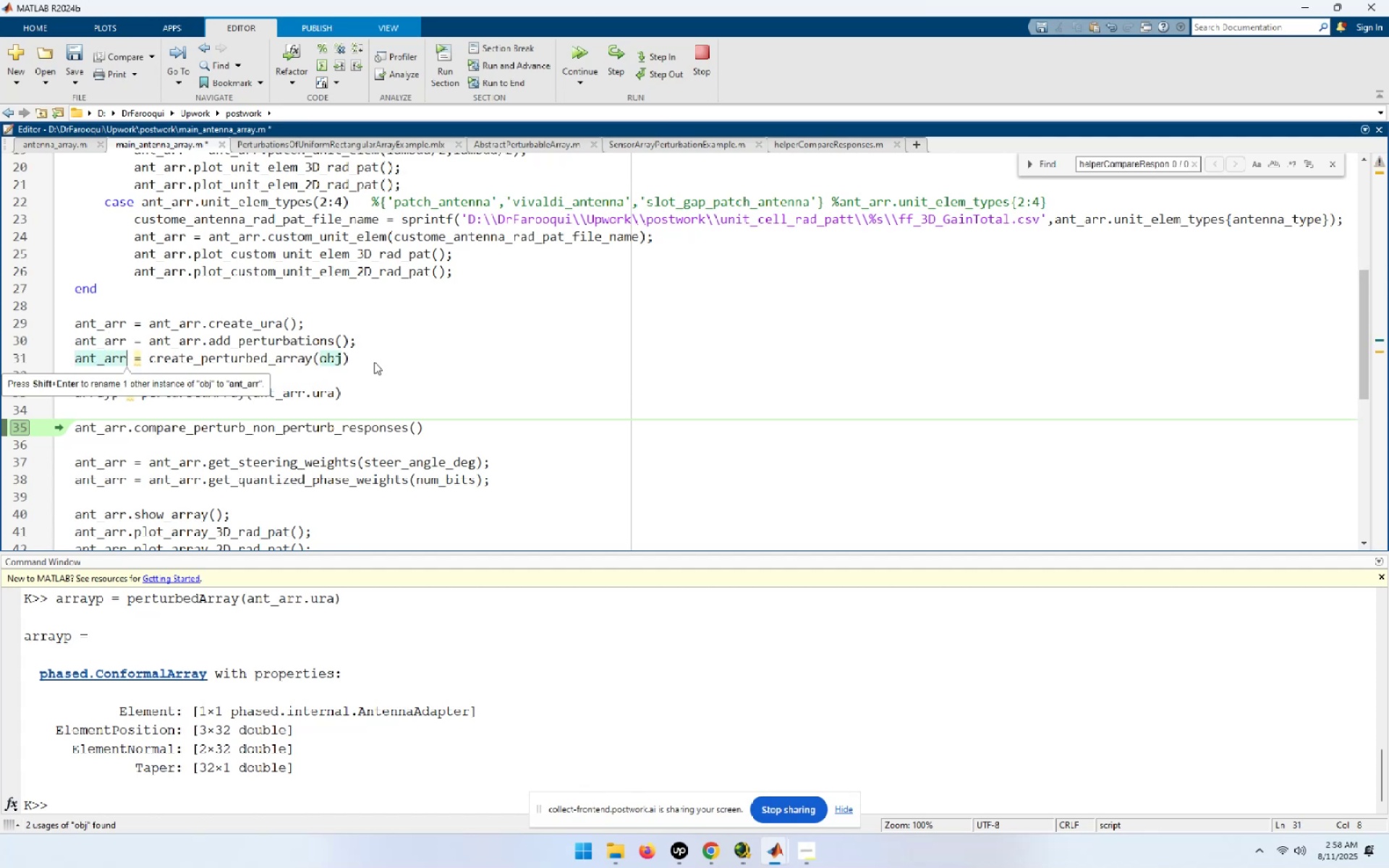 
key(ArrowRight)
 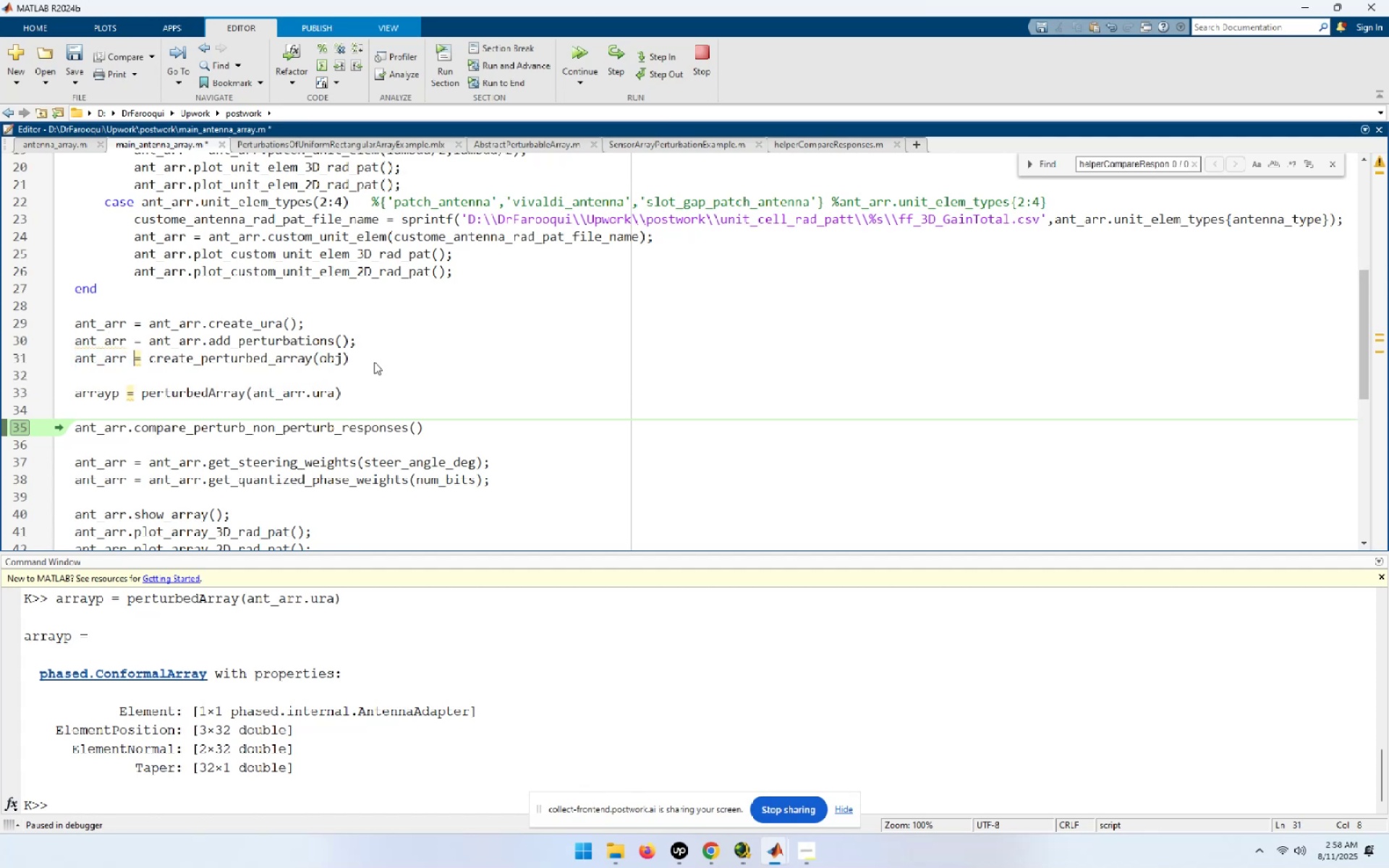 
key(ArrowRight)
 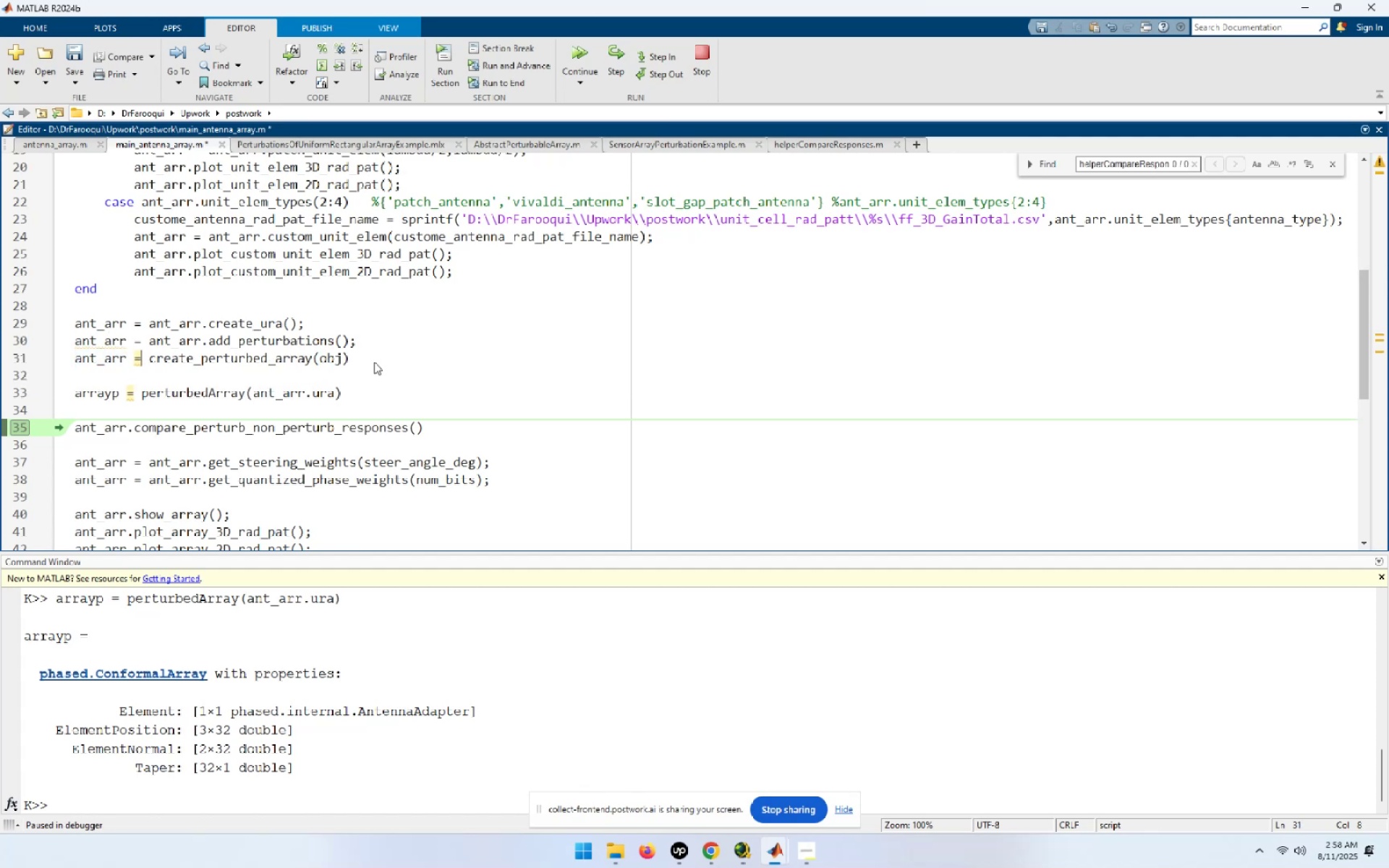 
key(ArrowRight)
 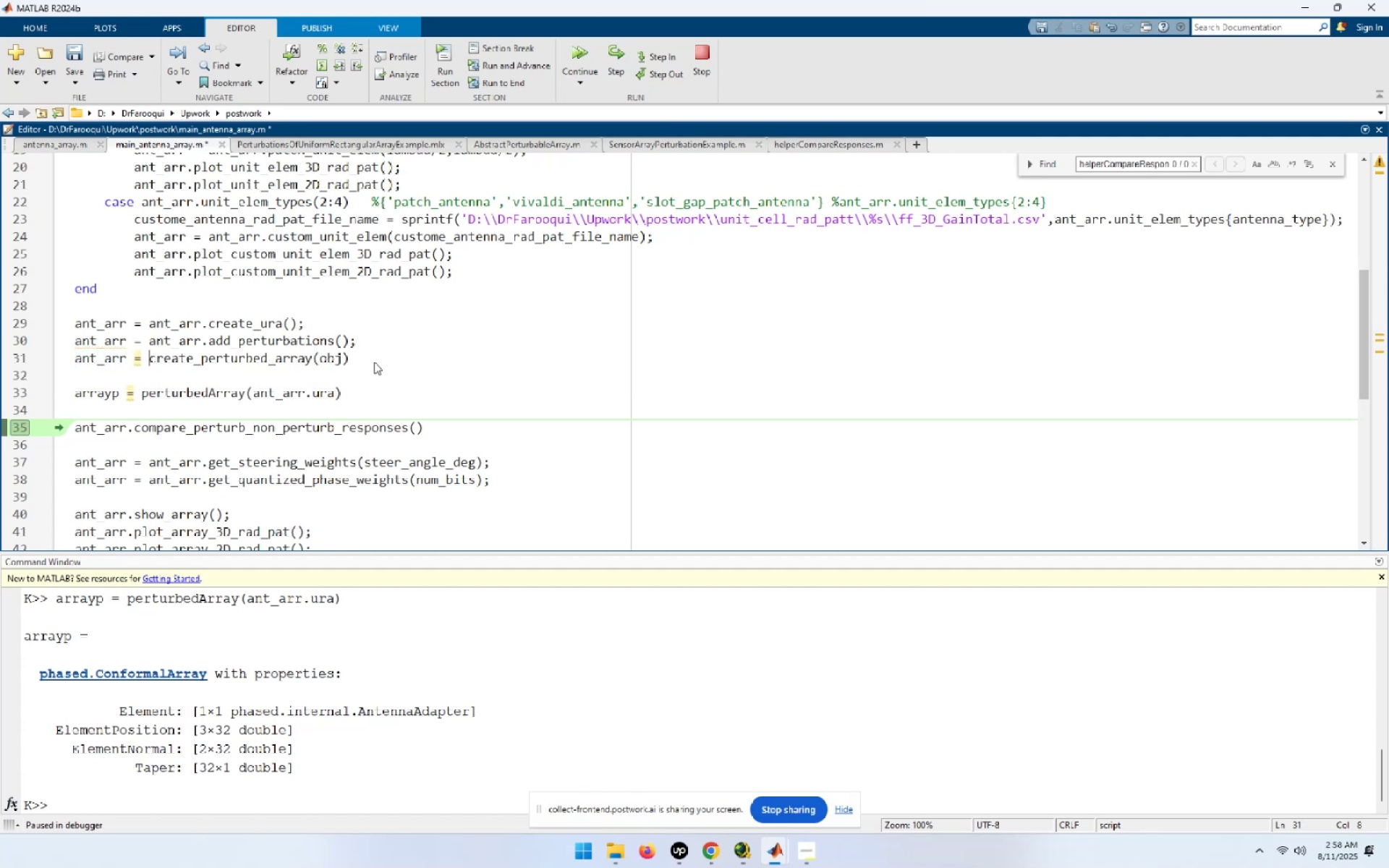 
key(Control+ControlLeft)
 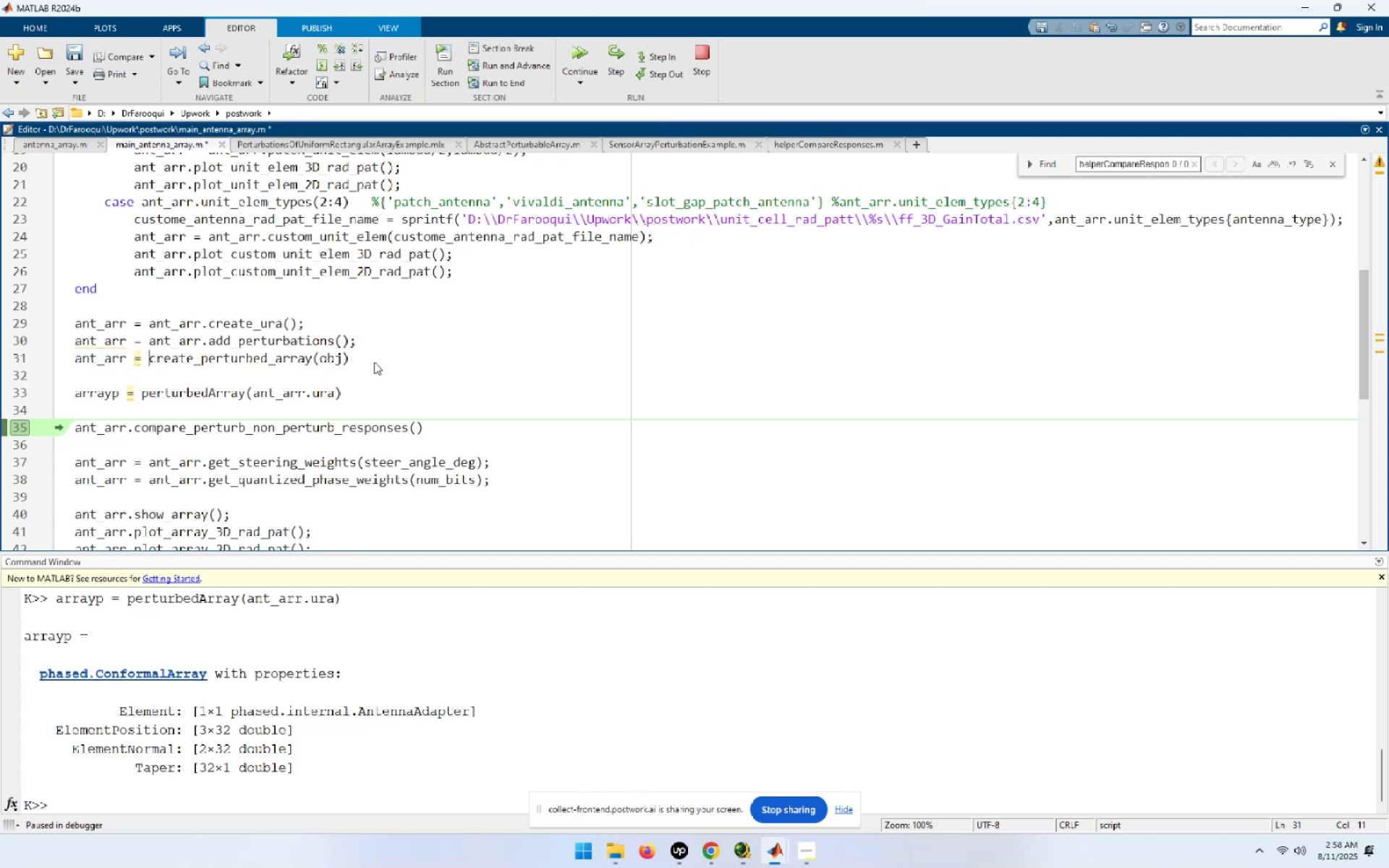 
key(Control+V)
 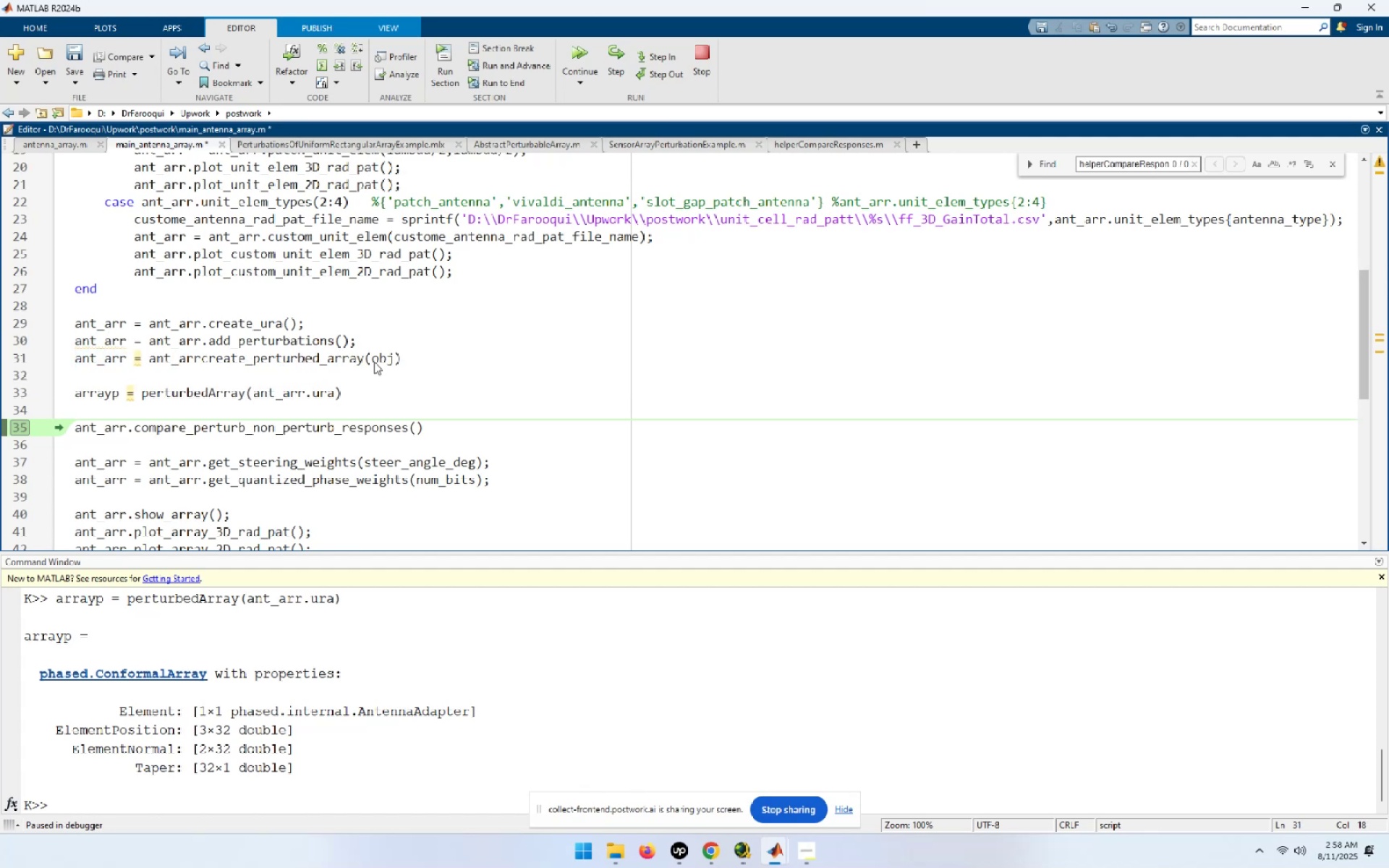 
key(NumpadDecimal)
 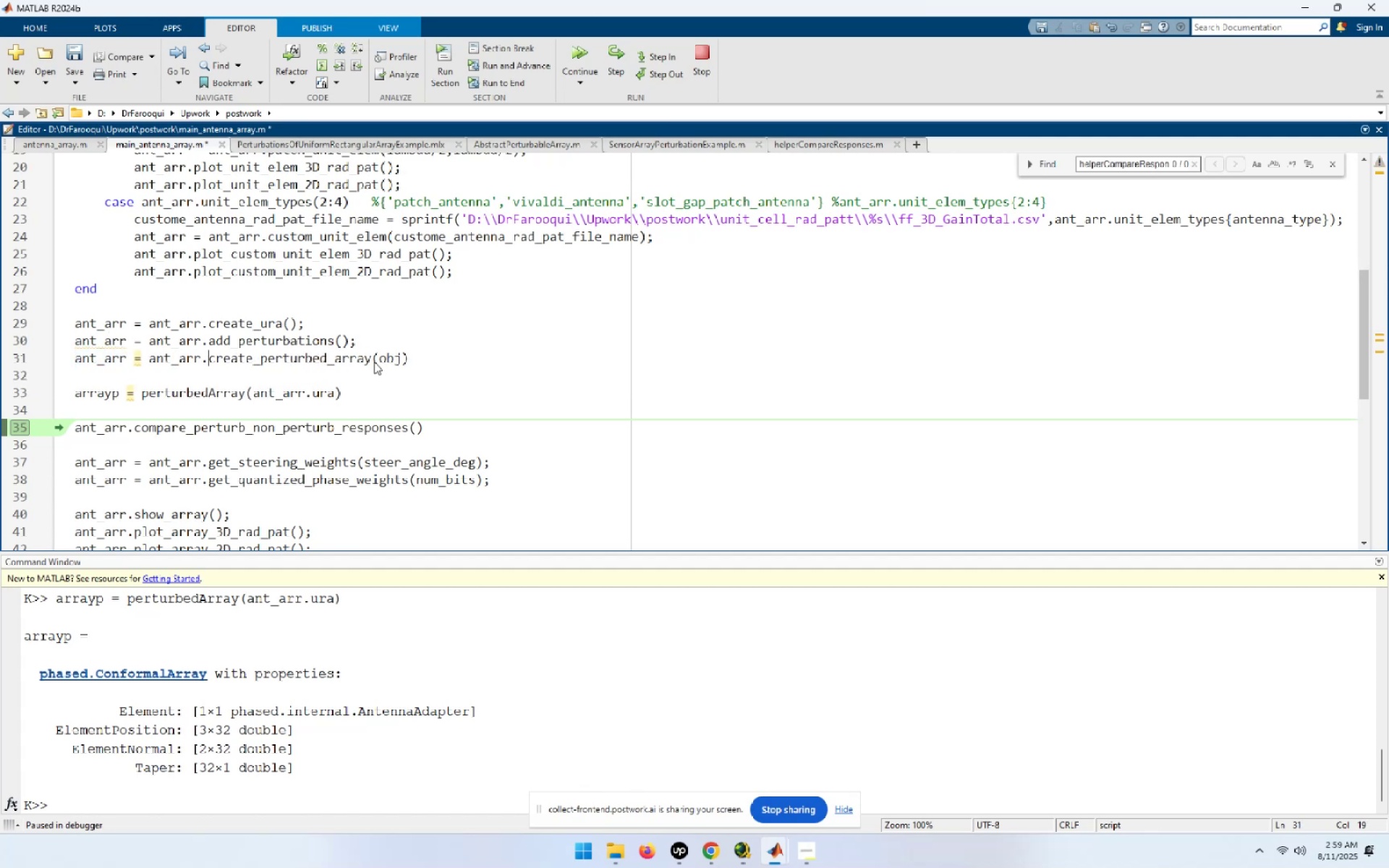 
key(End)
 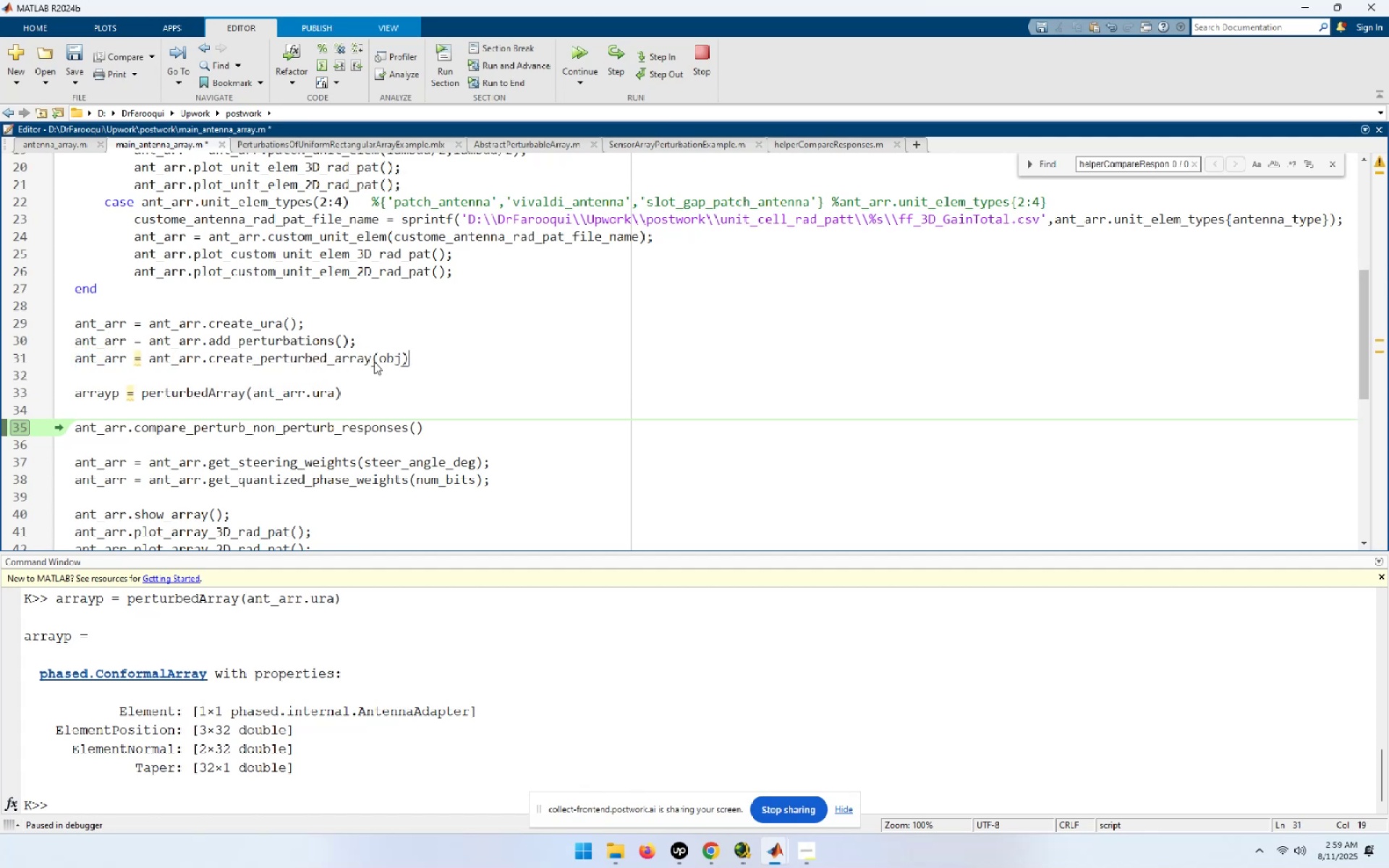 
key(ArrowLeft)
 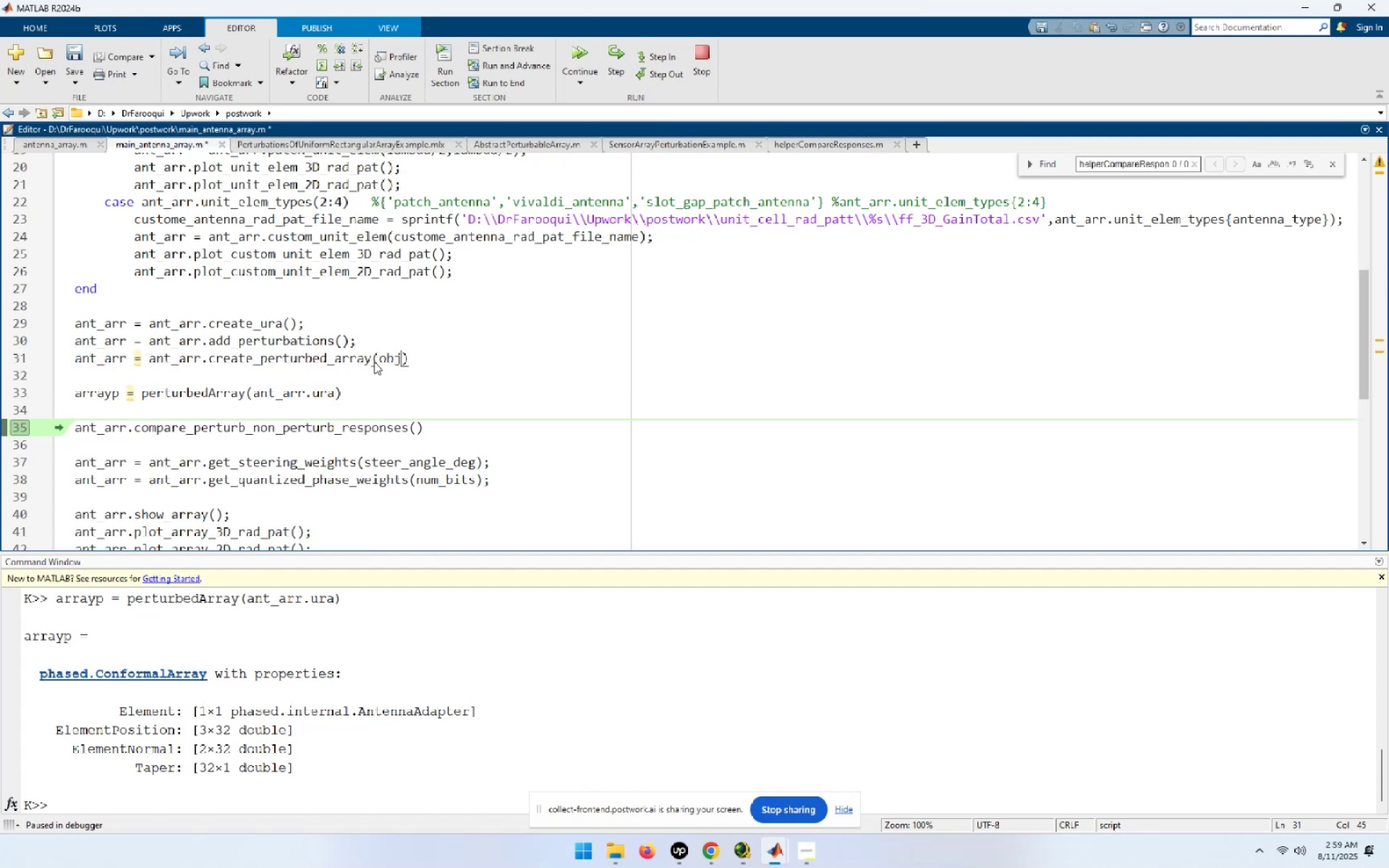 
key(Backspace)
 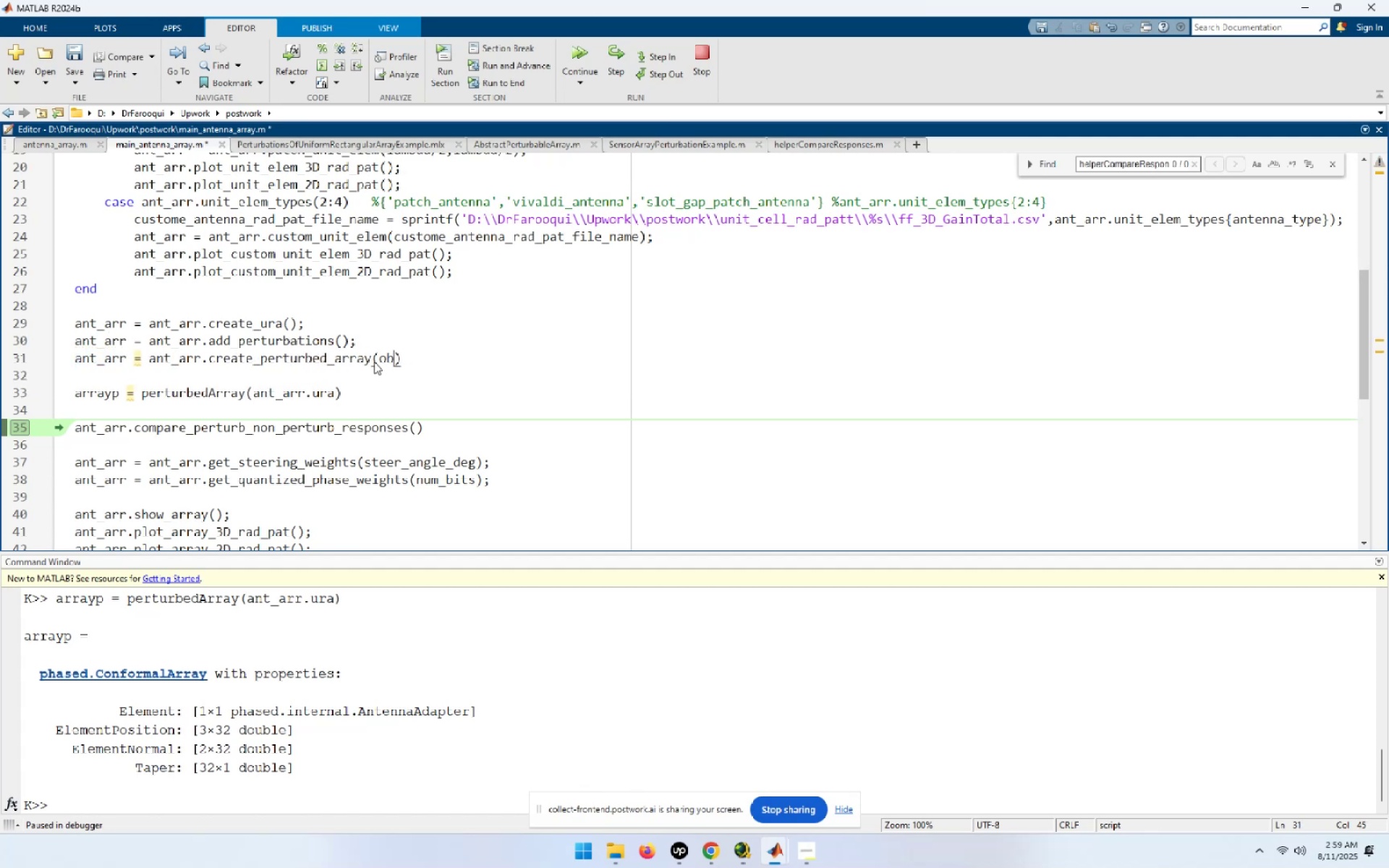 
key(Backspace)
 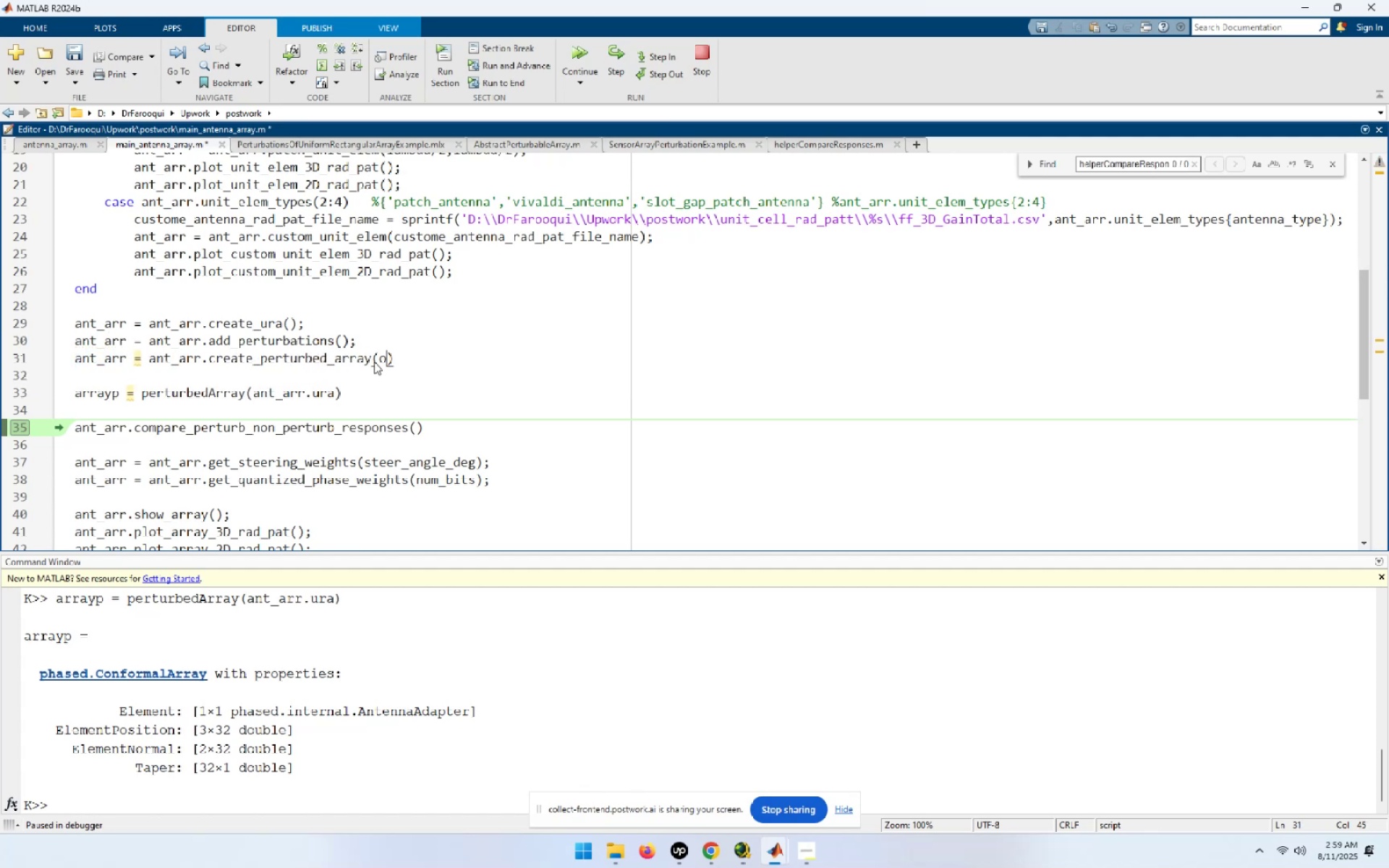 
key(Backspace)
 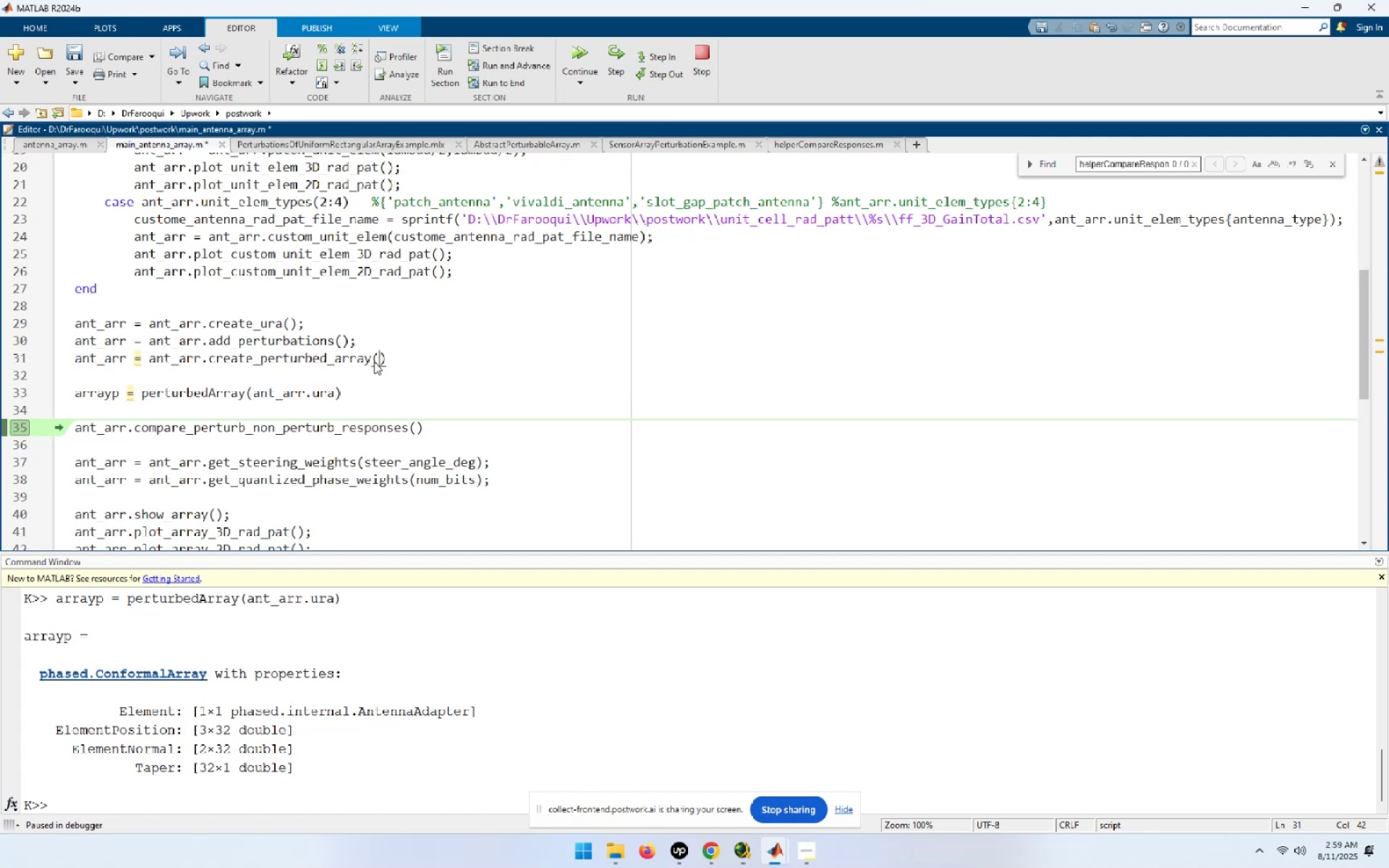 
key(End)
 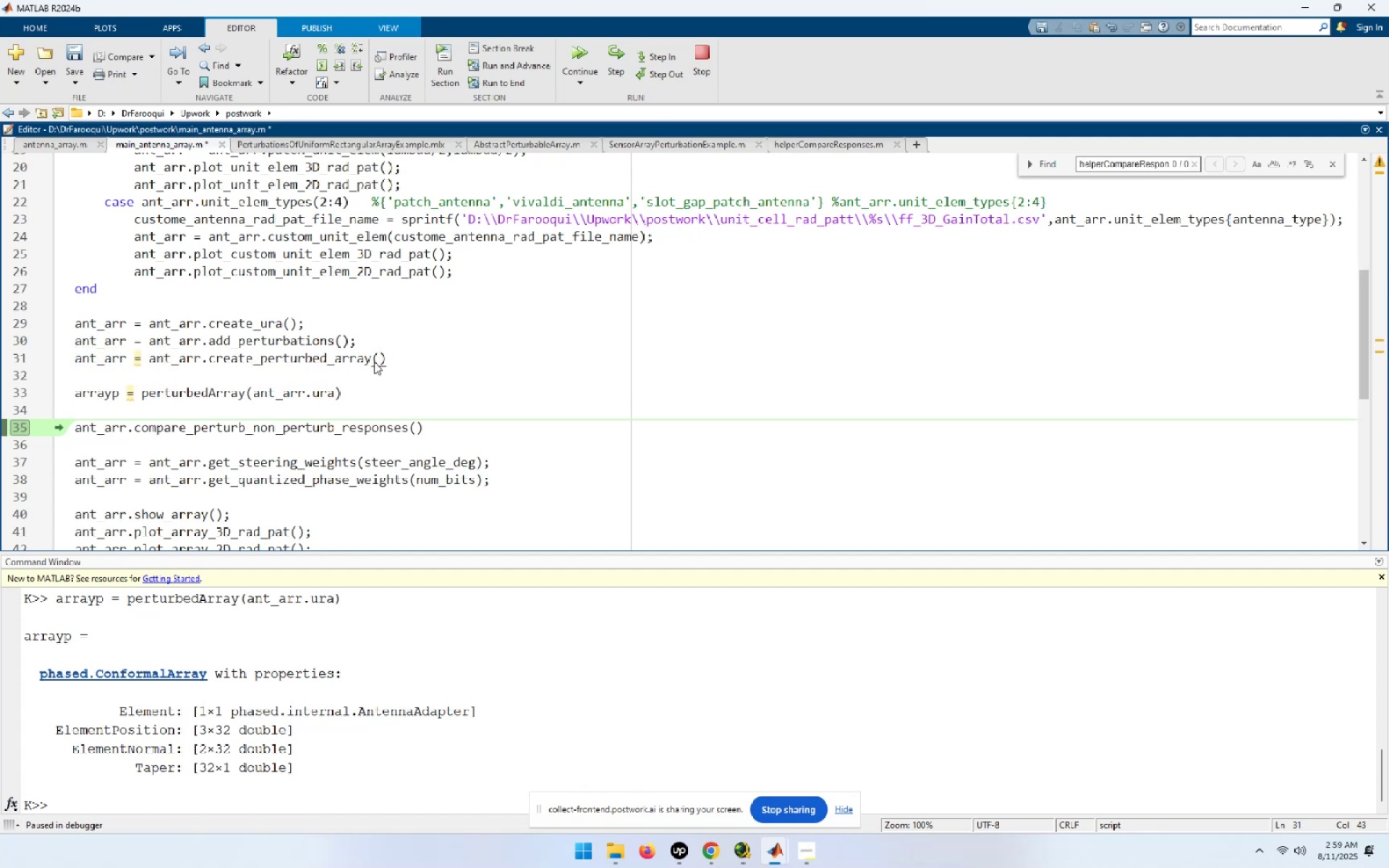 
key(Semicolon)
 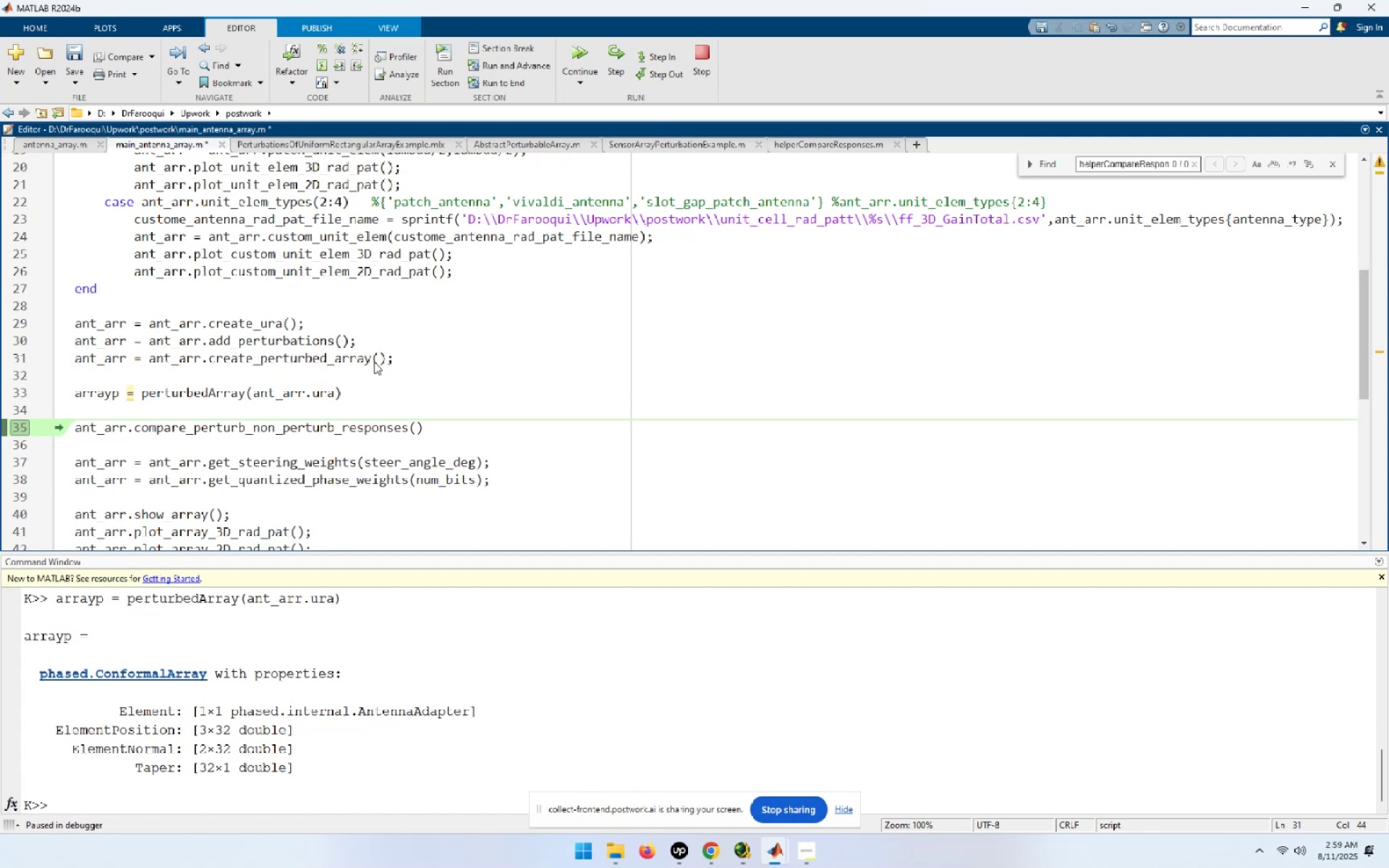 
key(Control+S)
 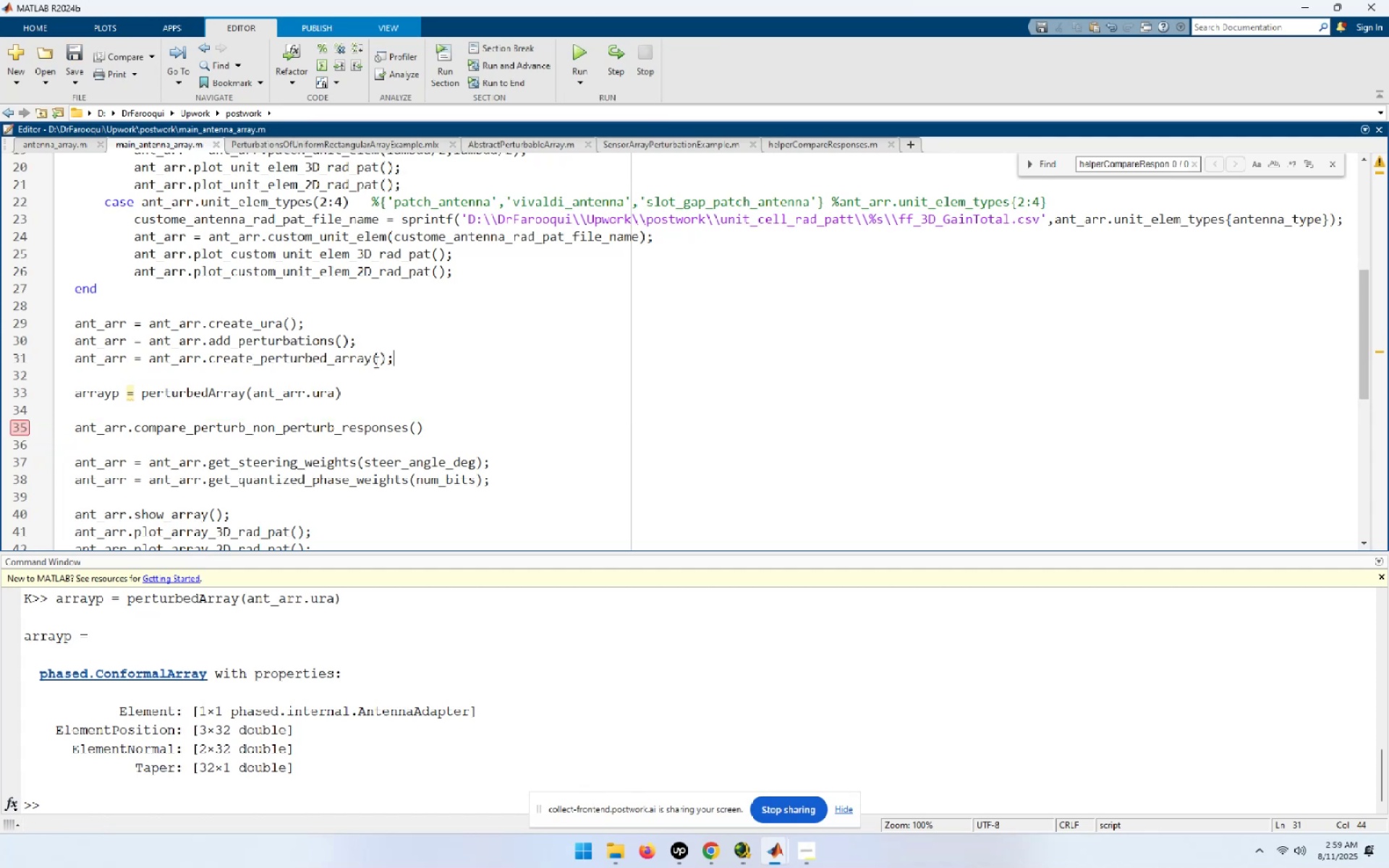 
key(ArrowDown)
 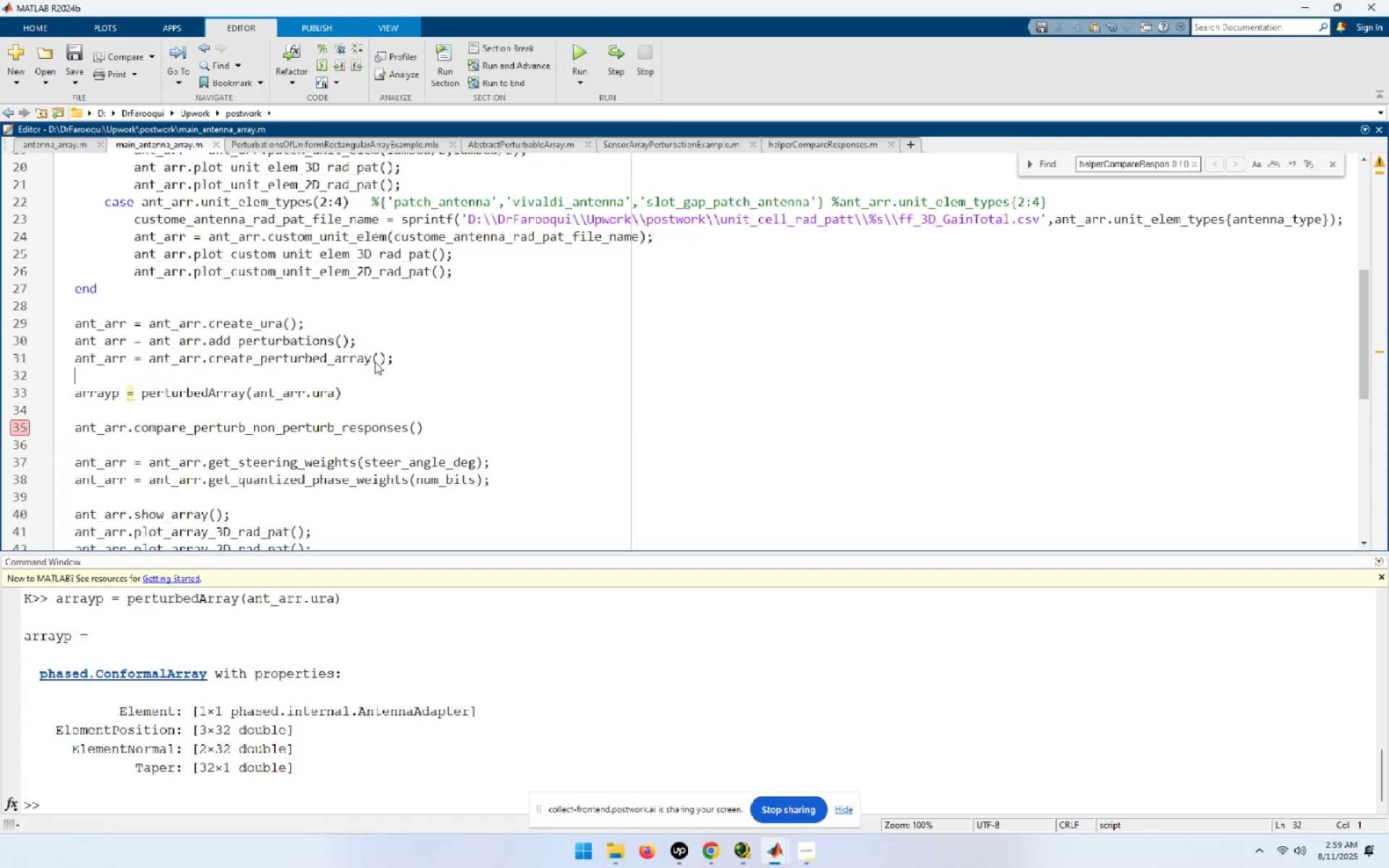 
key(ArrowDown)
 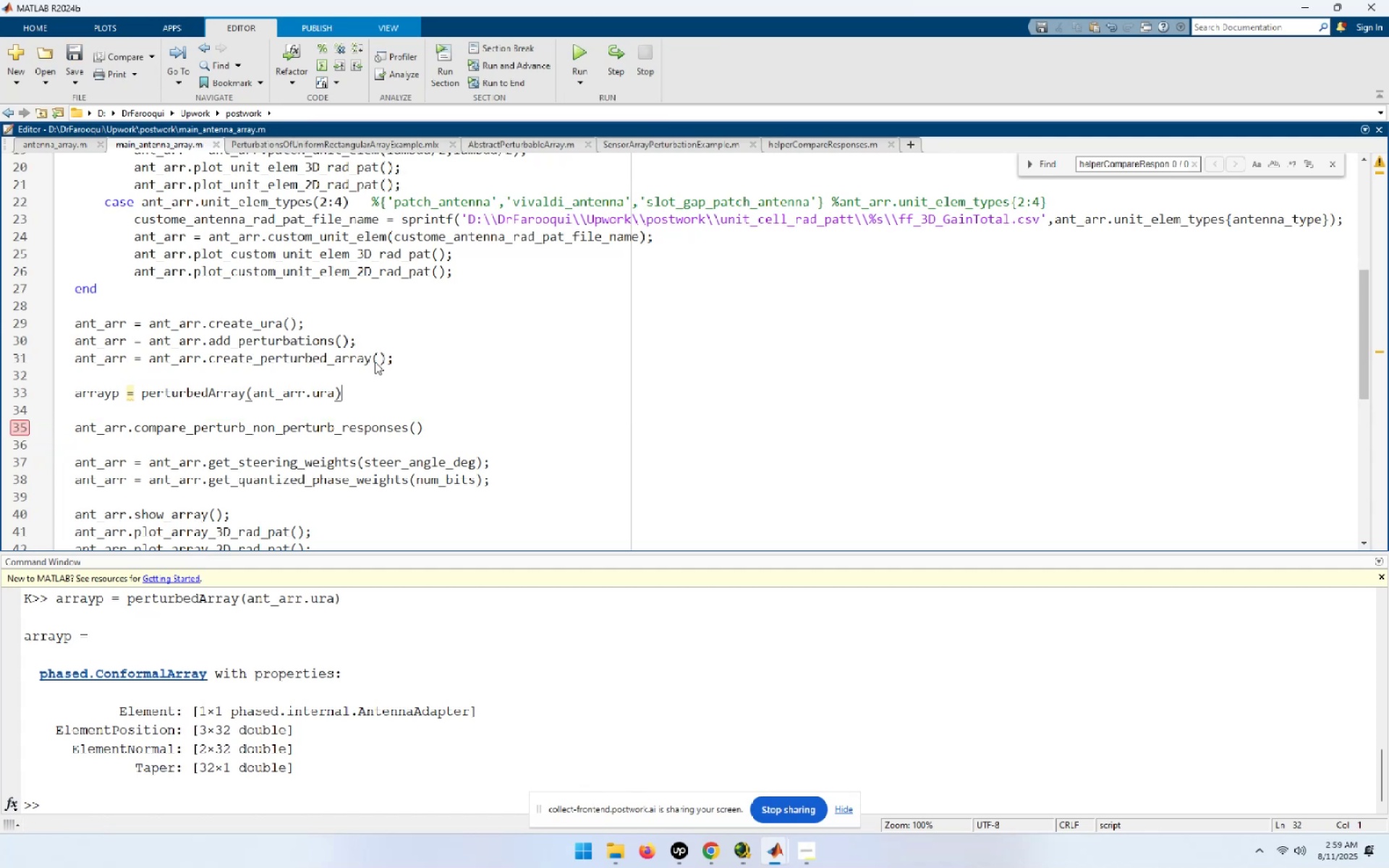 
key(Home)
 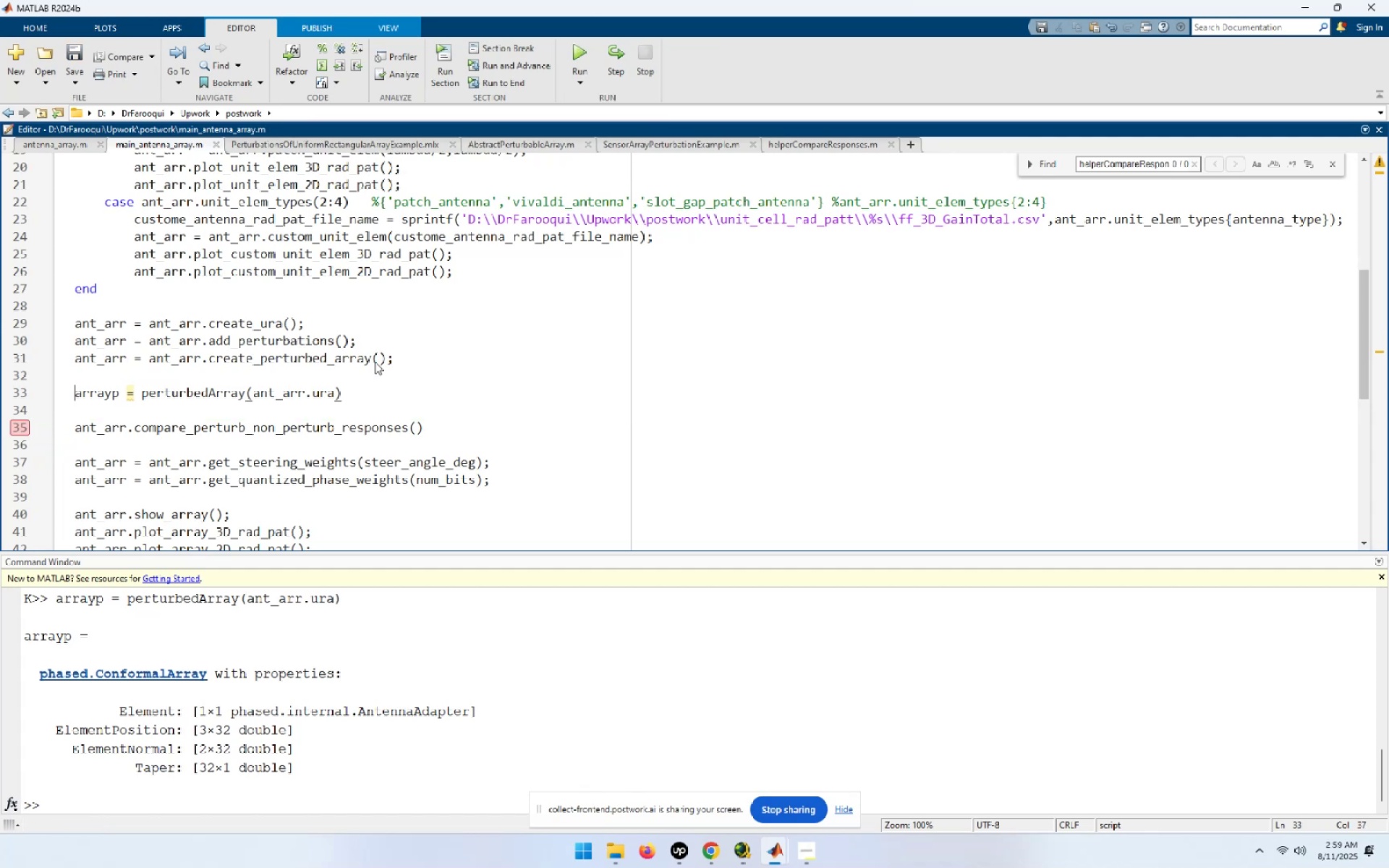 
key(Shift+ShiftLeft)
 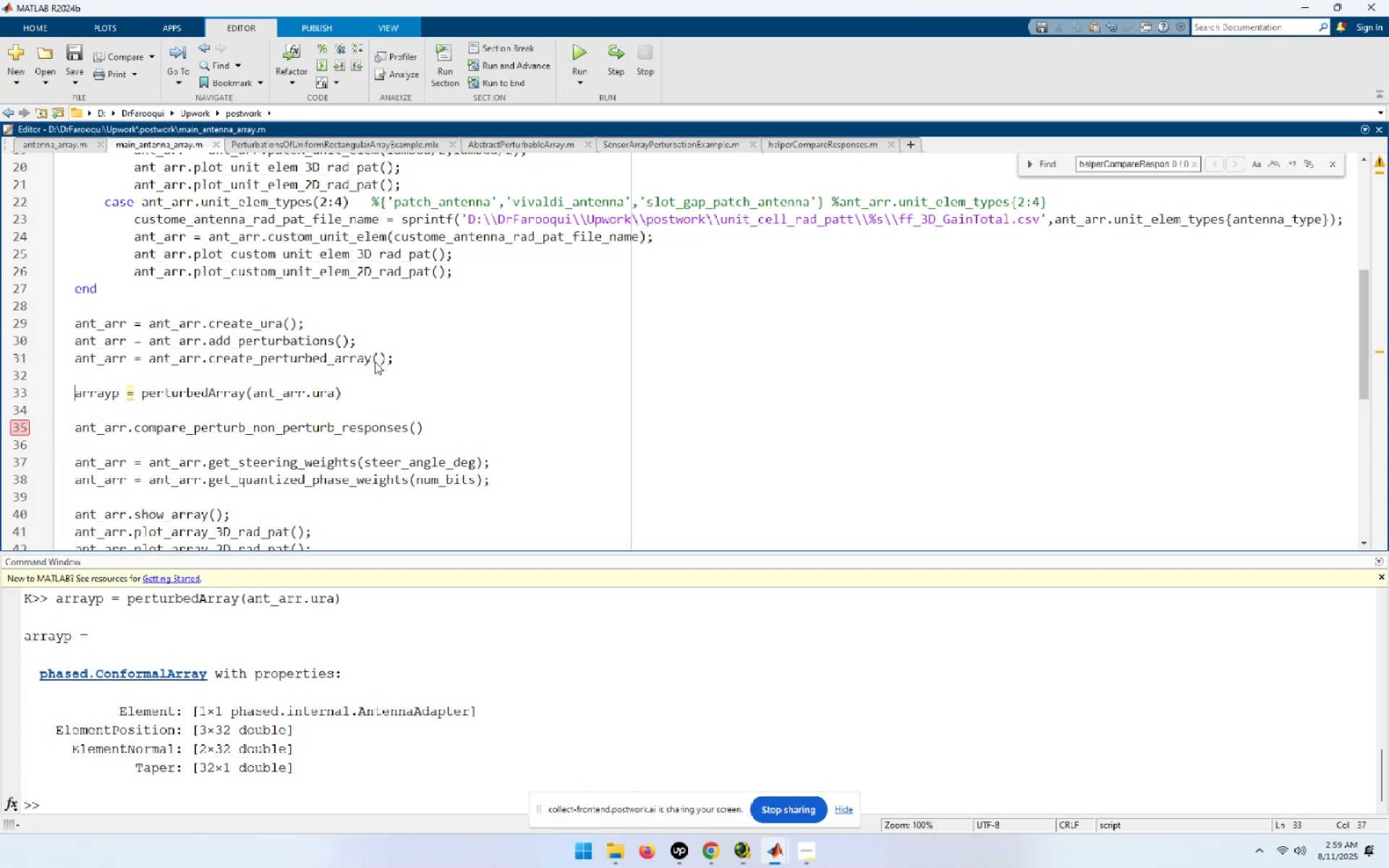 
key(Shift+End)
 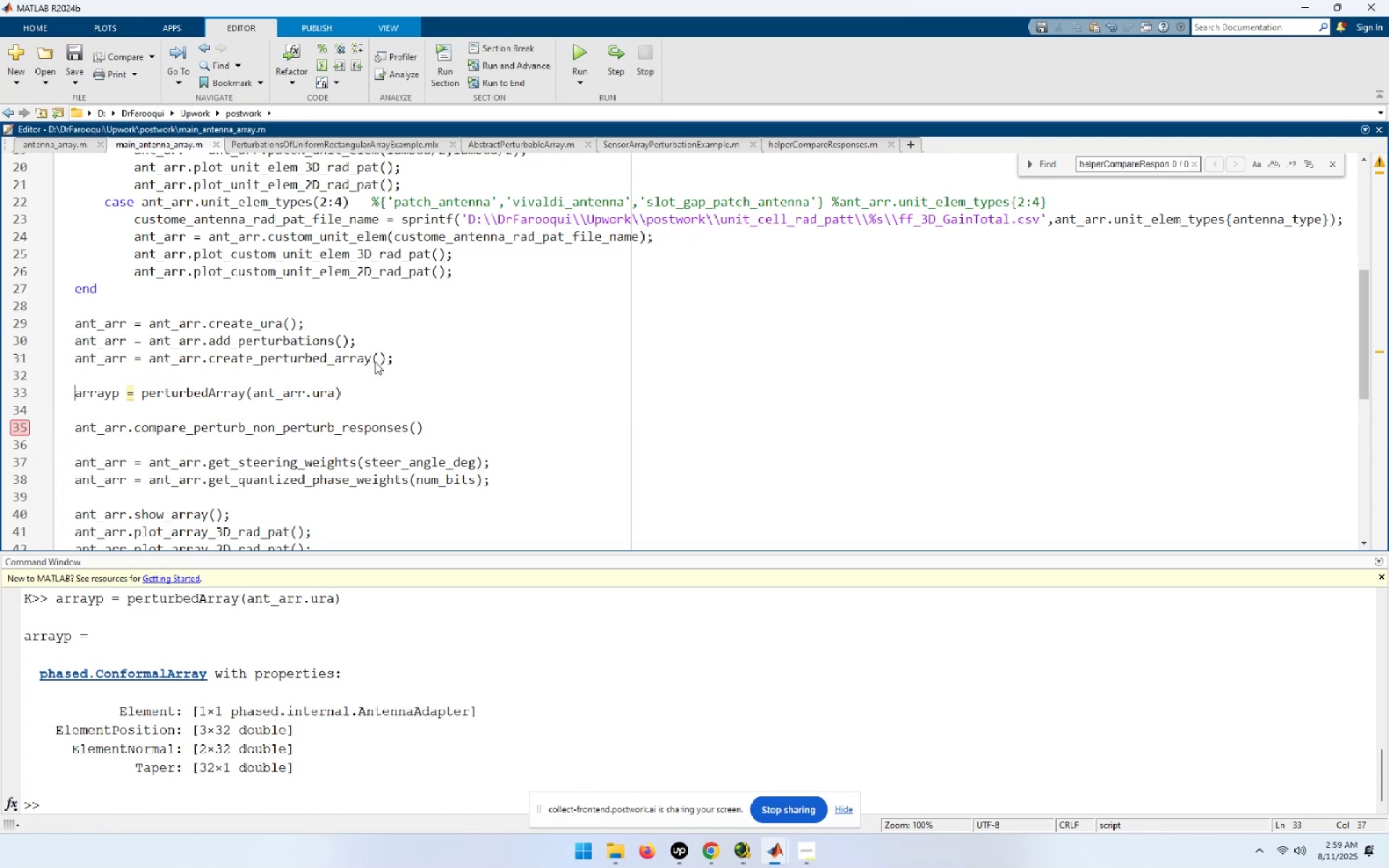 
key(Delete)
 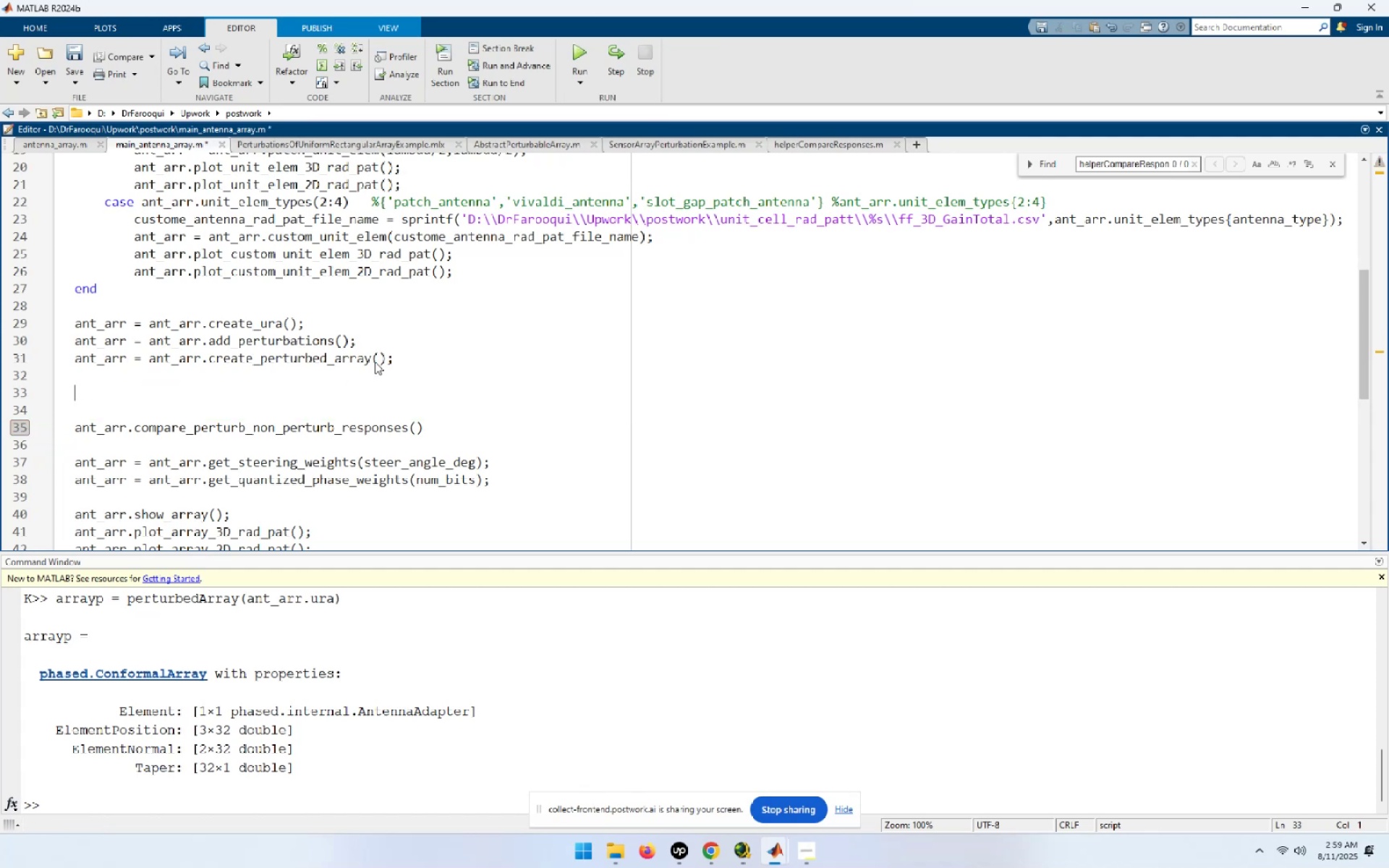 
key(ArrowUp)
 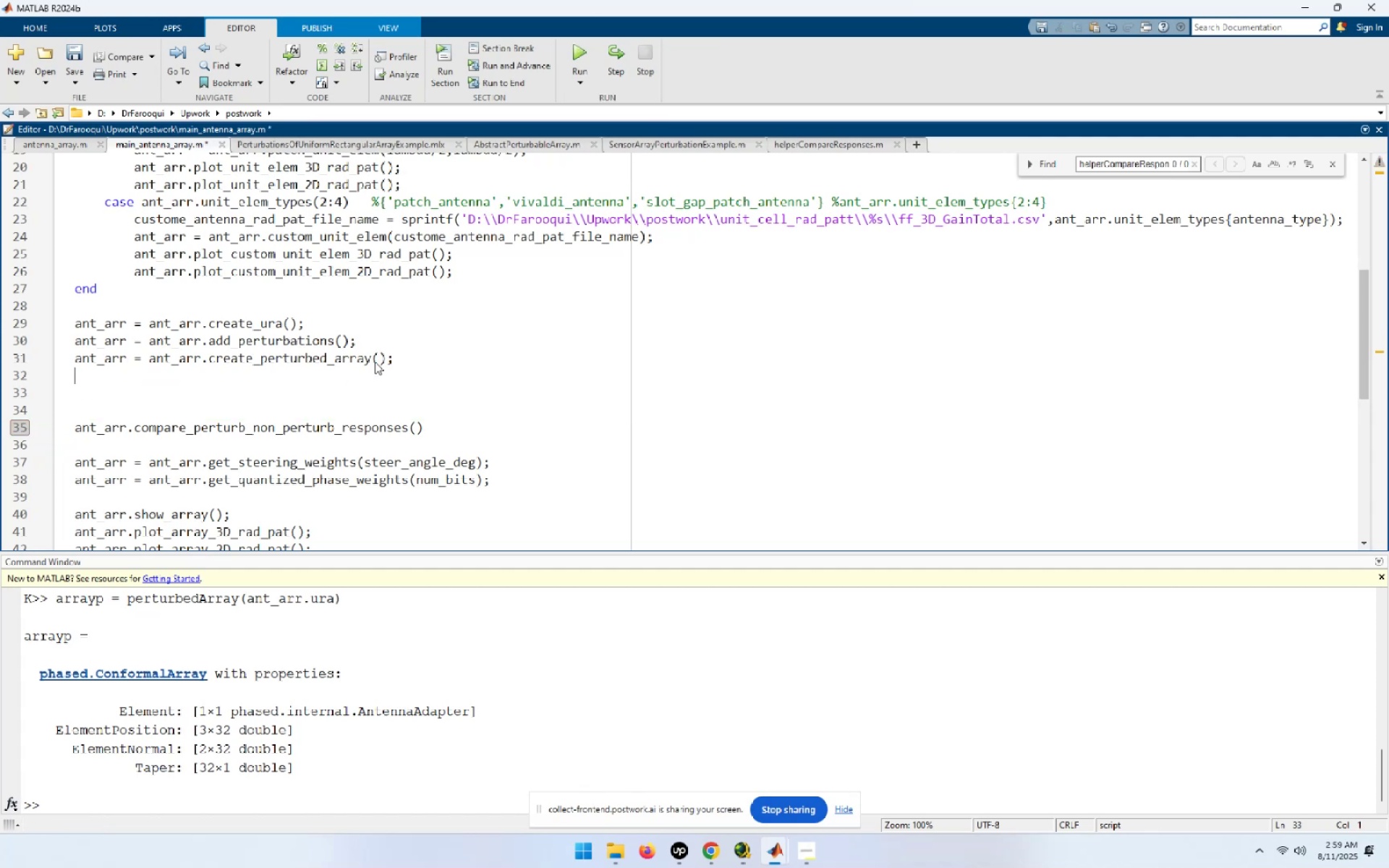 
key(ArrowUp)
 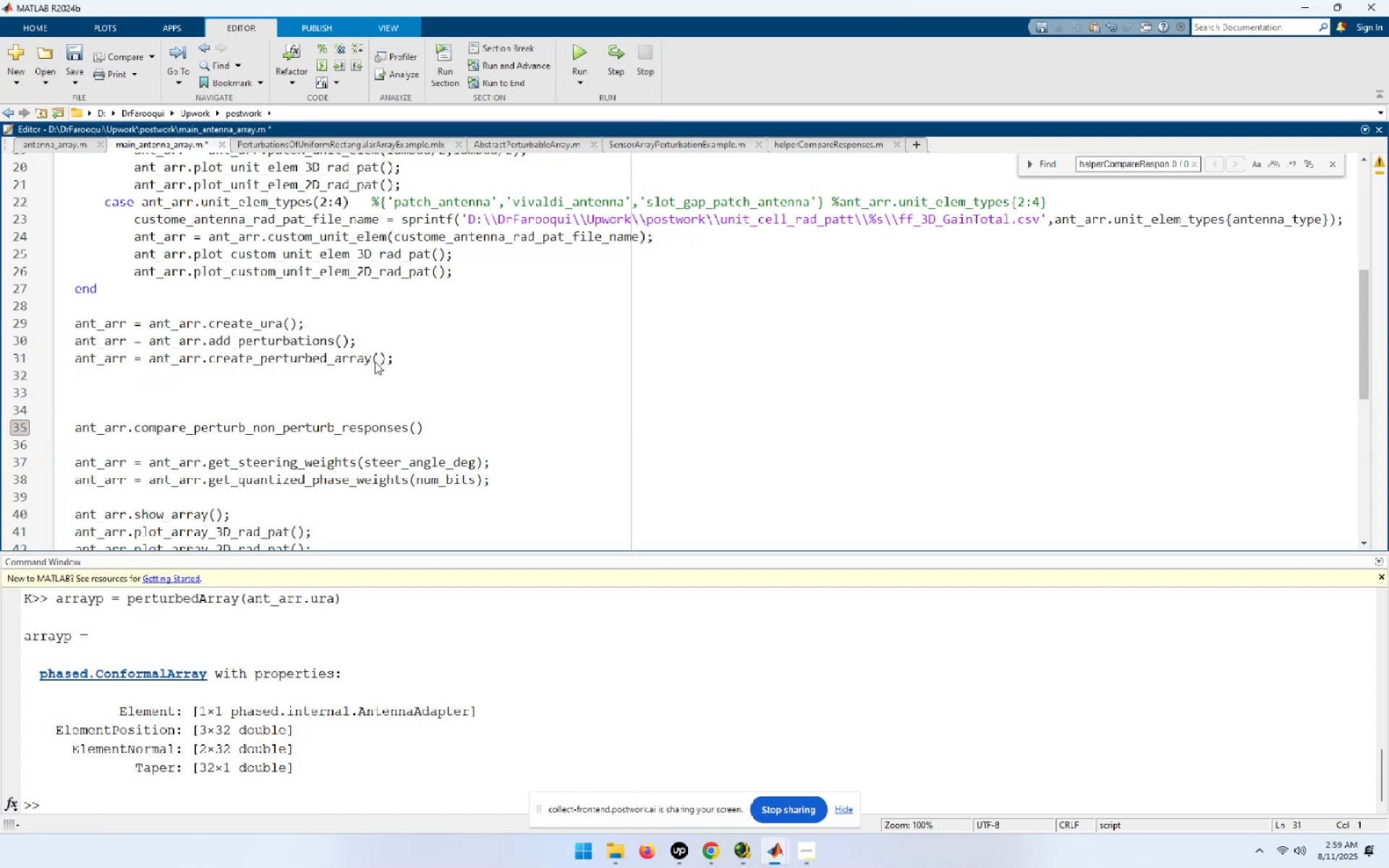 
key(Control+S)
 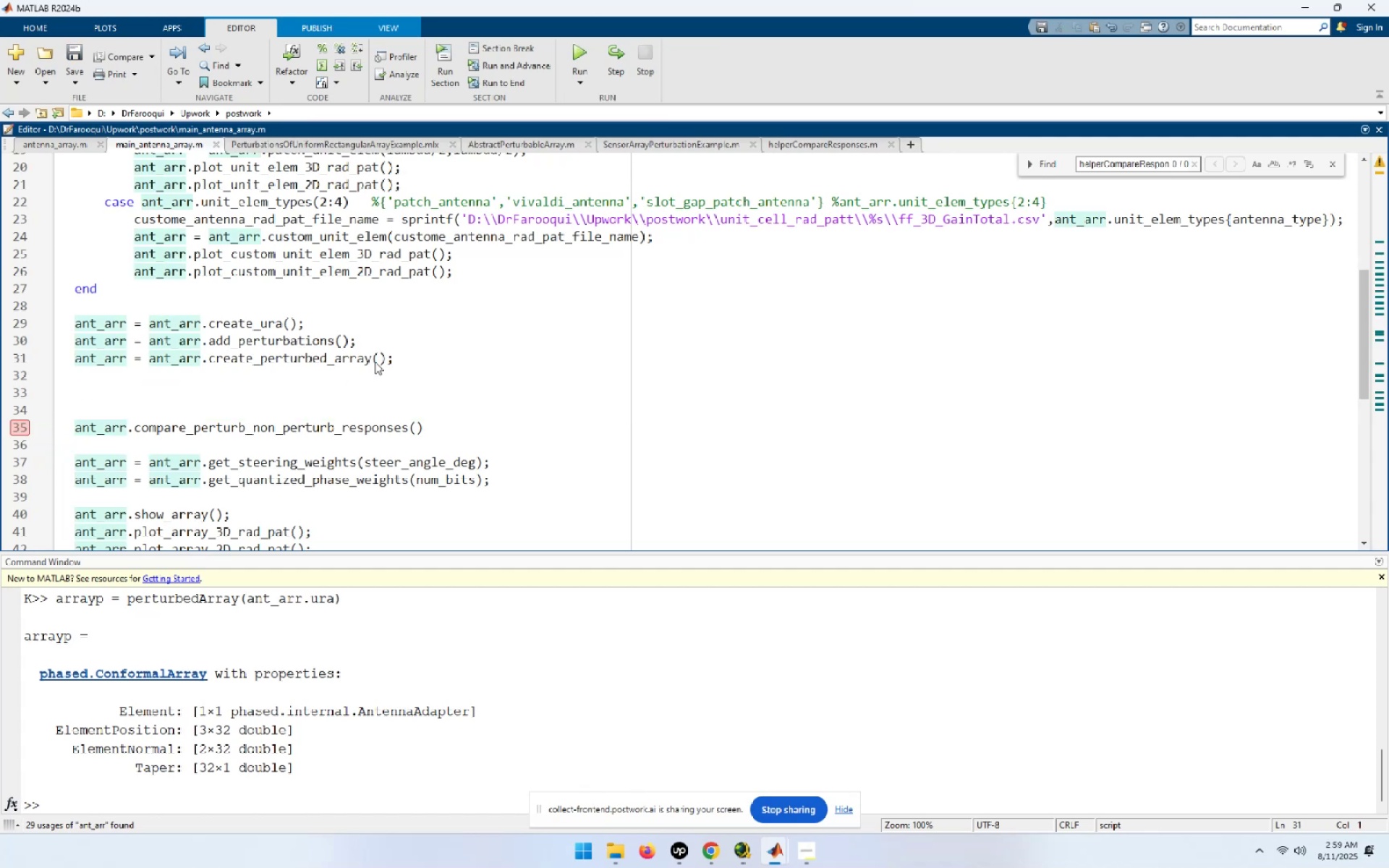 
key(F5)
 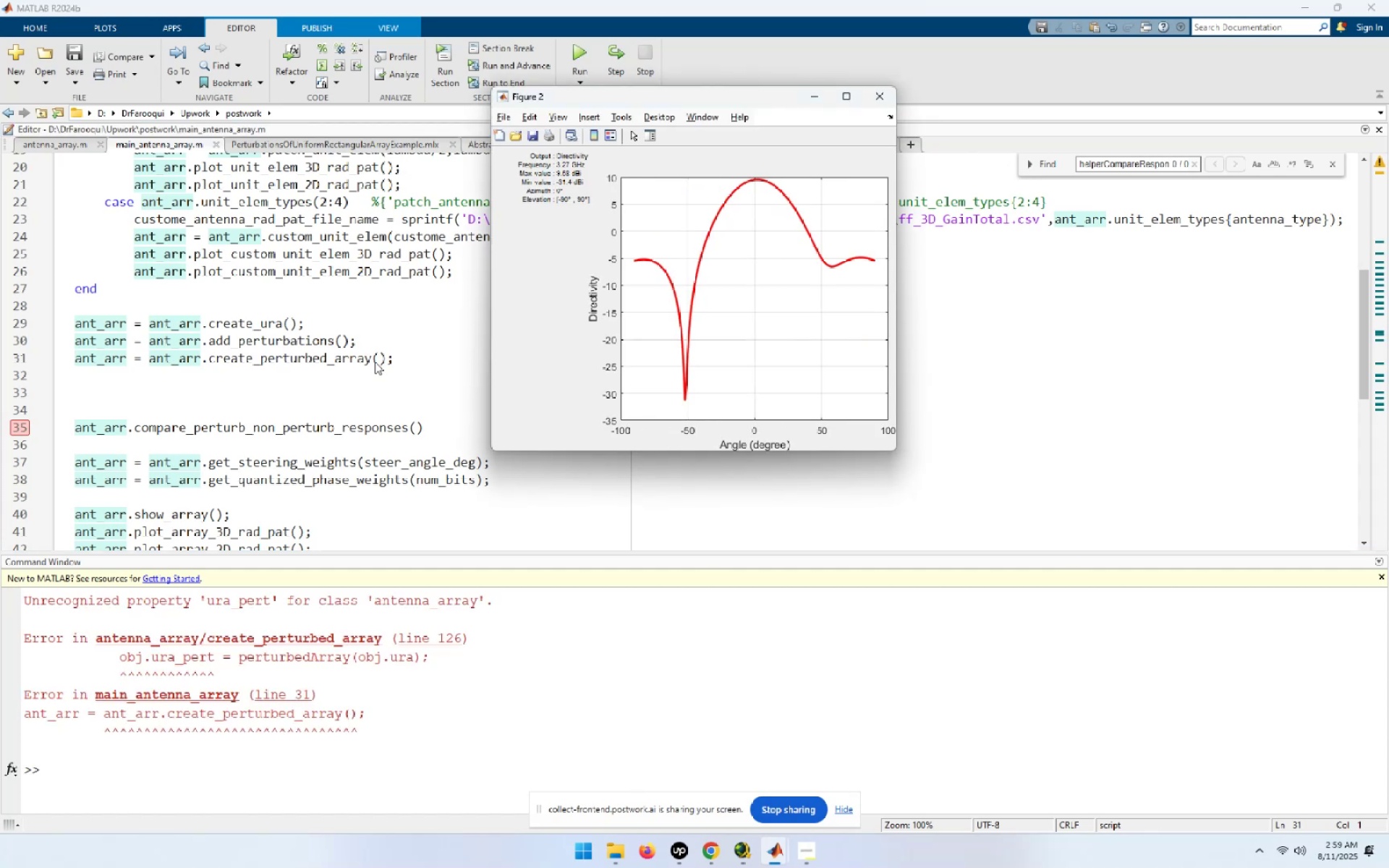 
wait(21.65)
 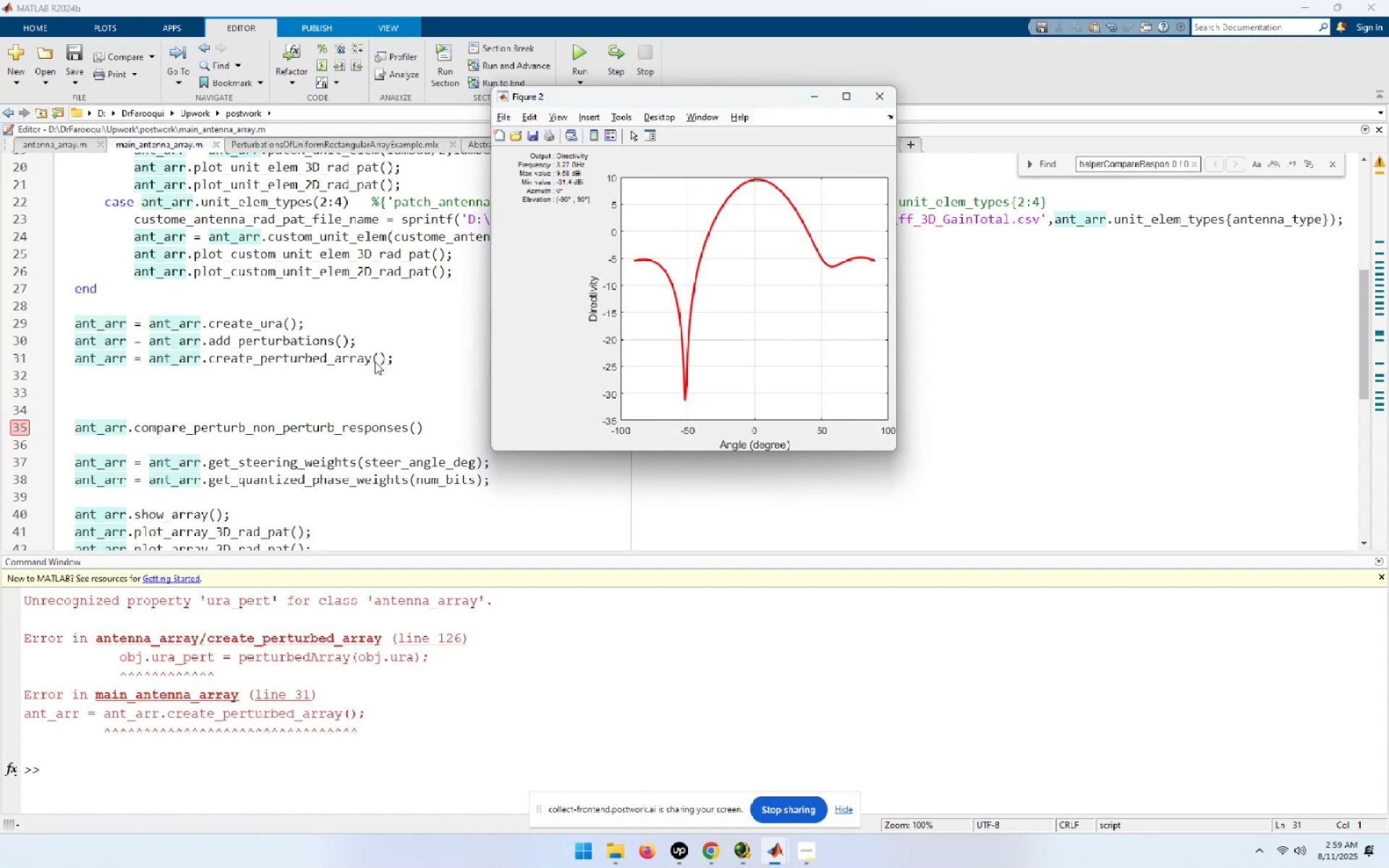 
left_click([64, 145])
 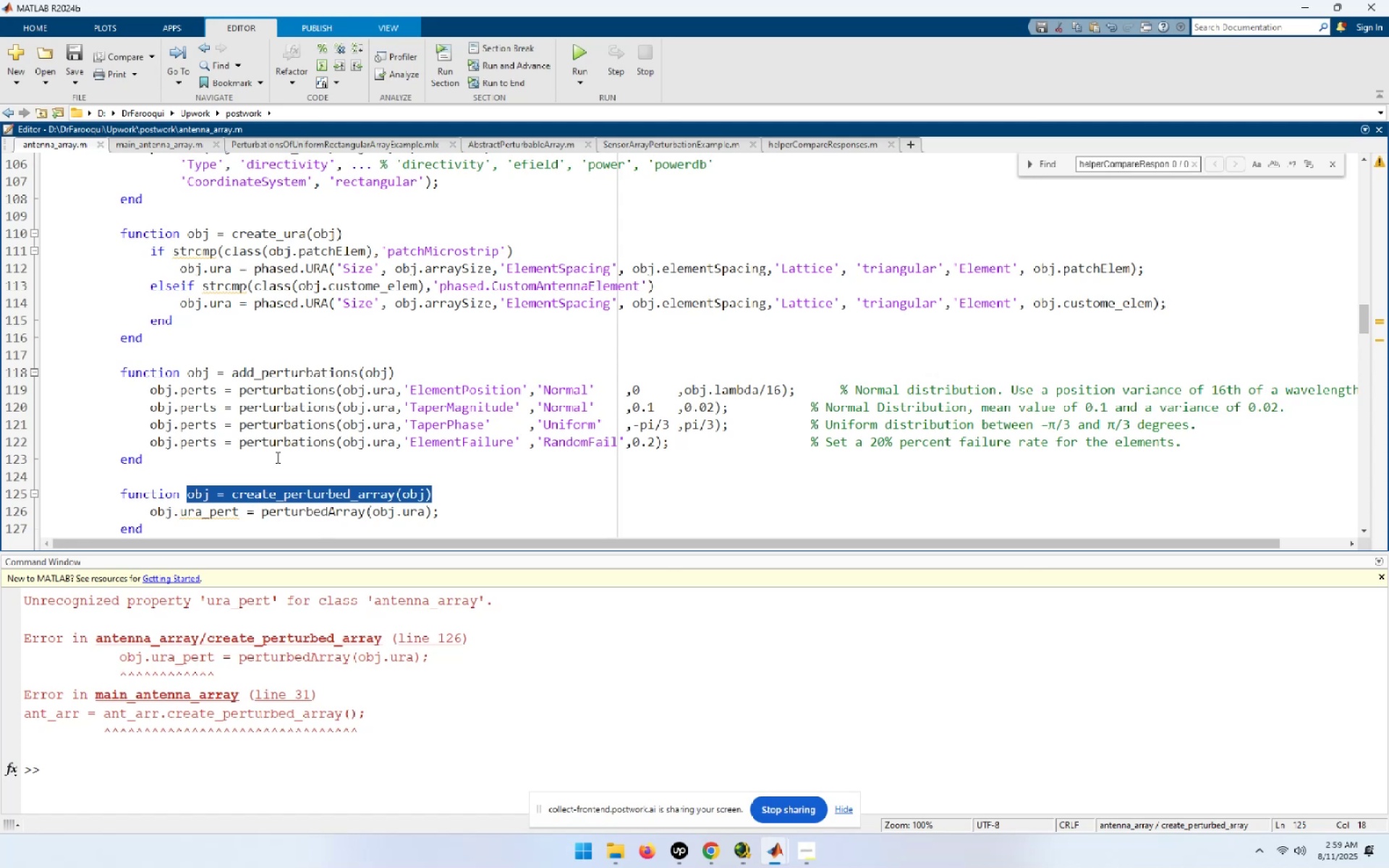 
double_click([205, 516])
 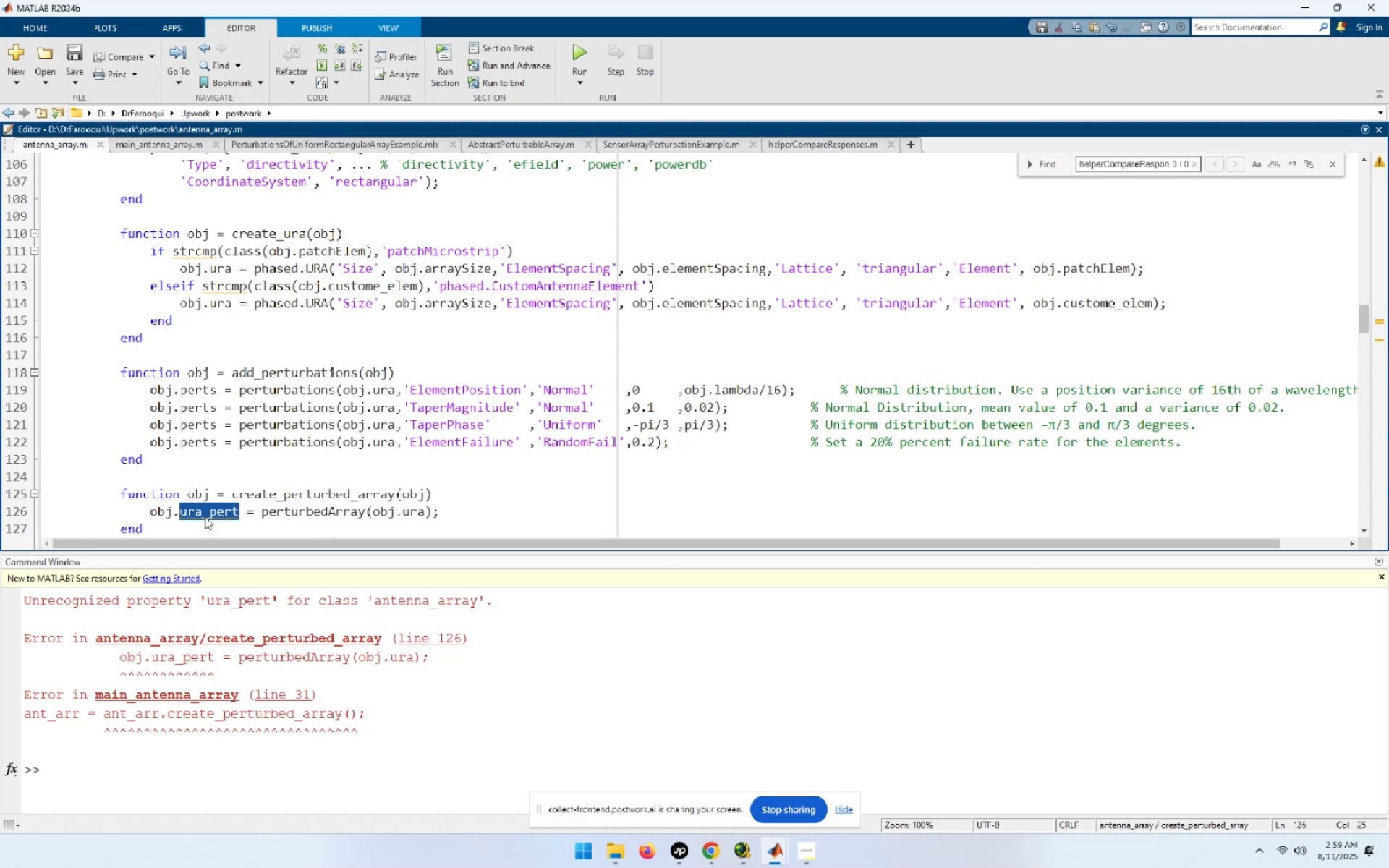 
key(Control+C)
 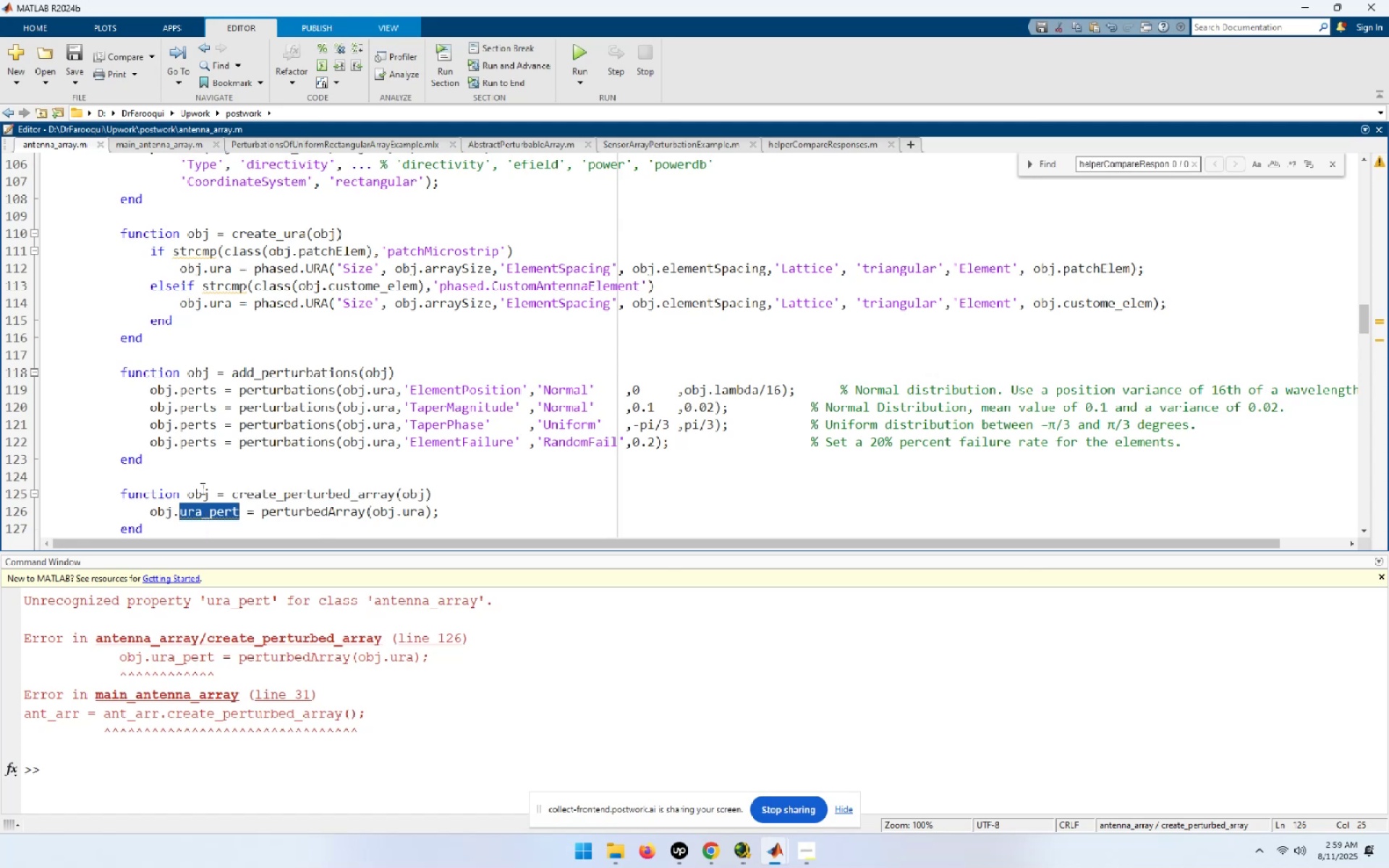 
scroll: coordinate [193, 386], scroll_direction: up, amount: 22.0
 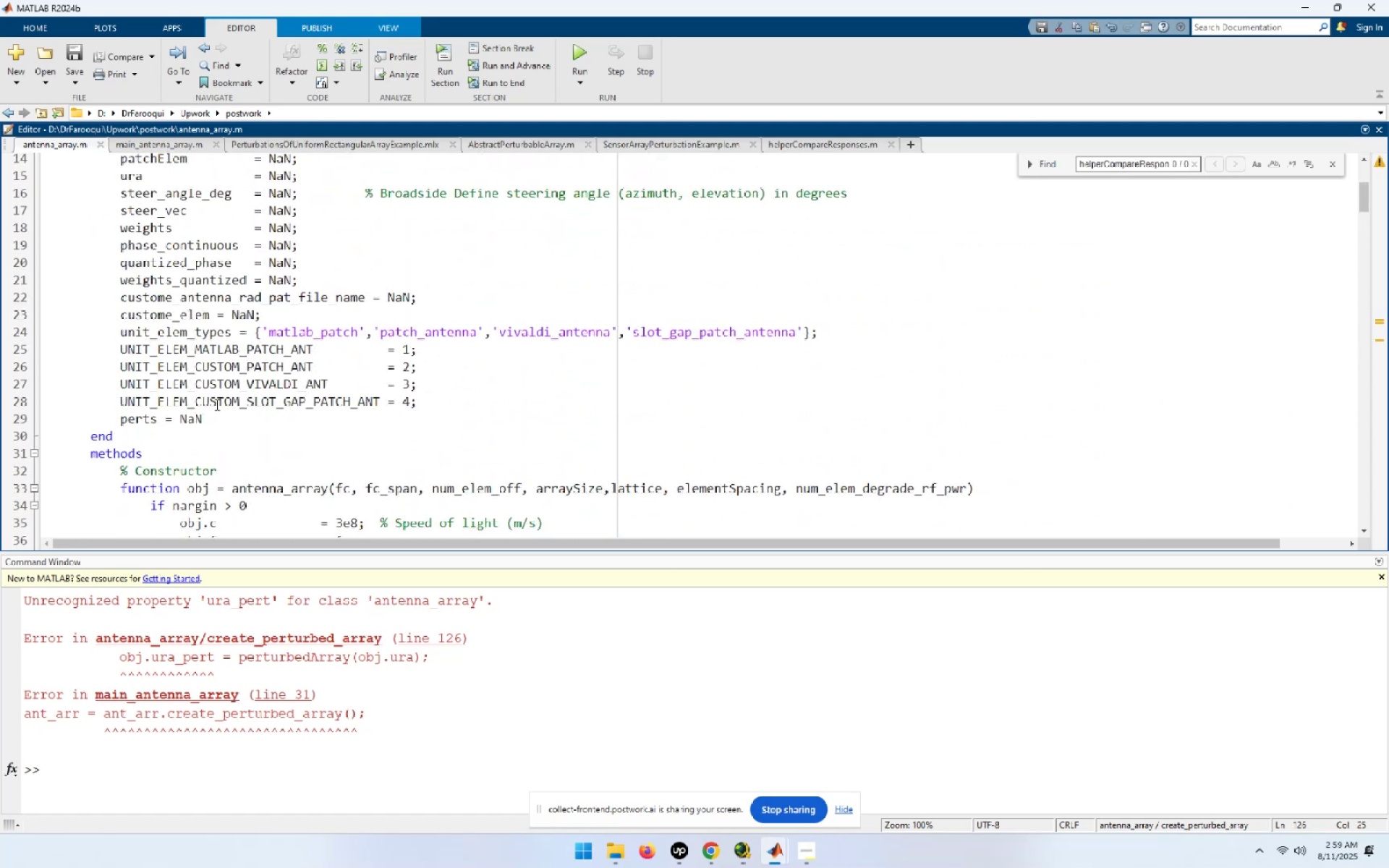 
left_click([229, 420])
 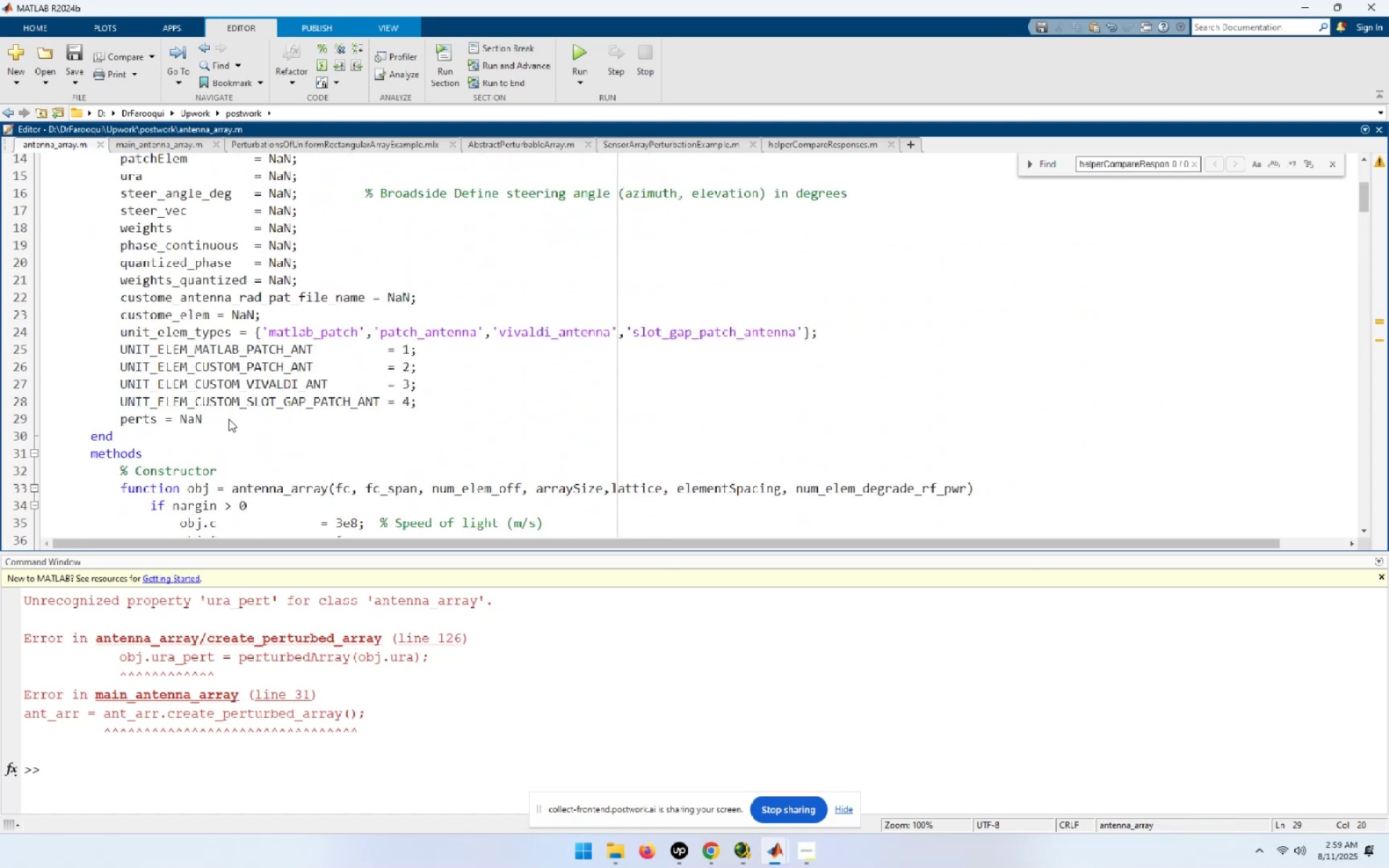 
key(NumpadEnter)
 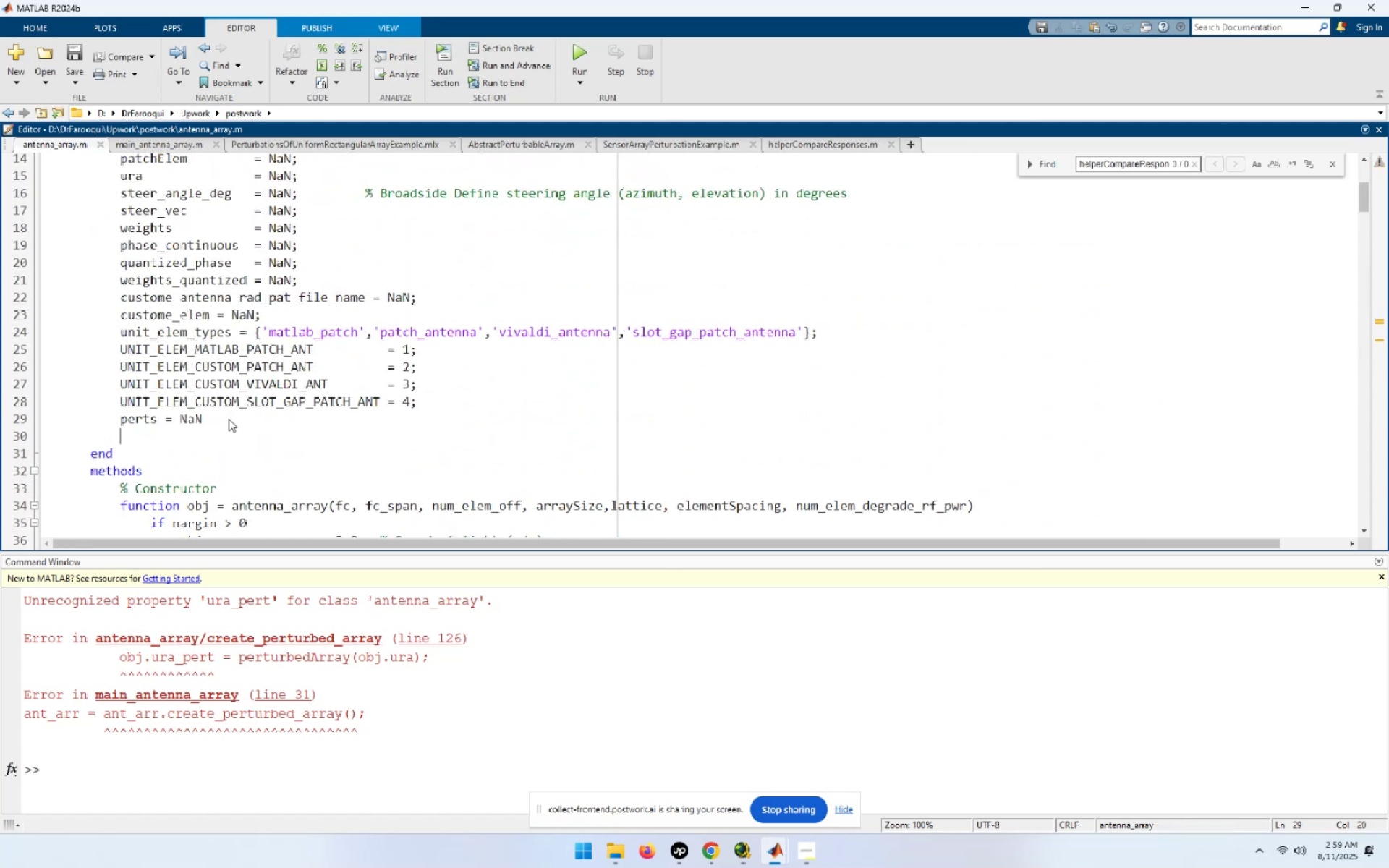 
key(Control+ControlLeft)
 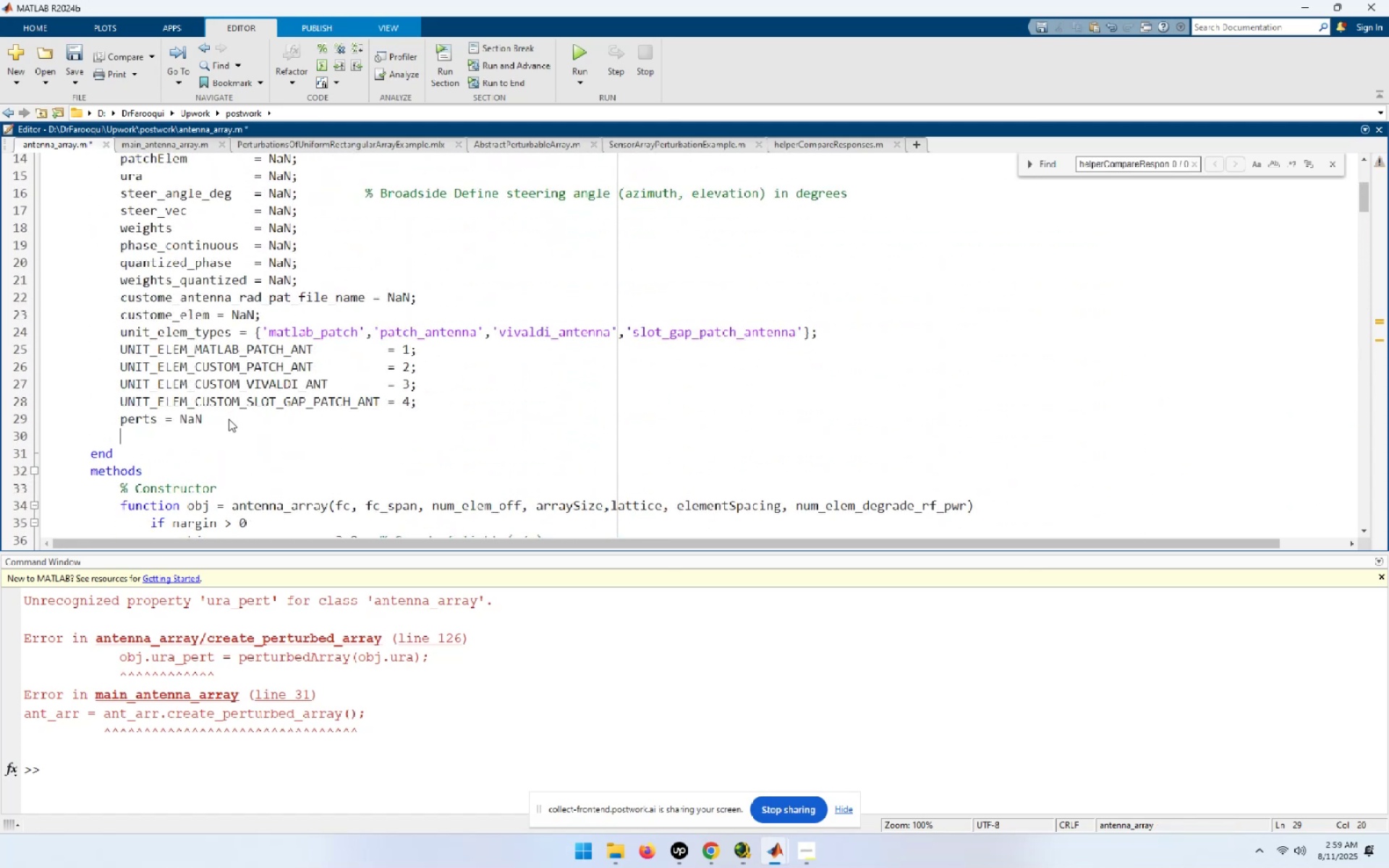 
key(Control+V)
 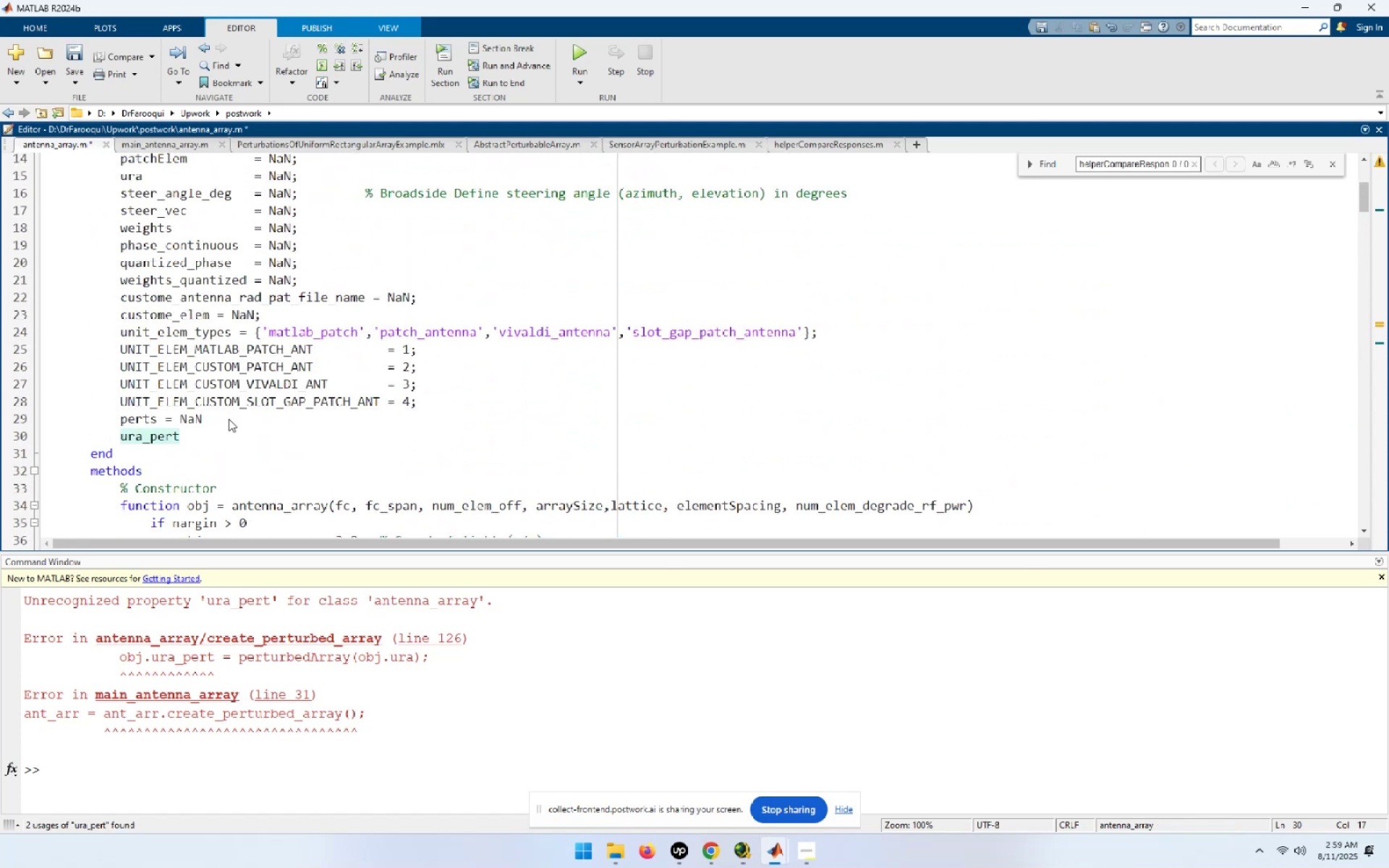 
type(s = NaN;)
 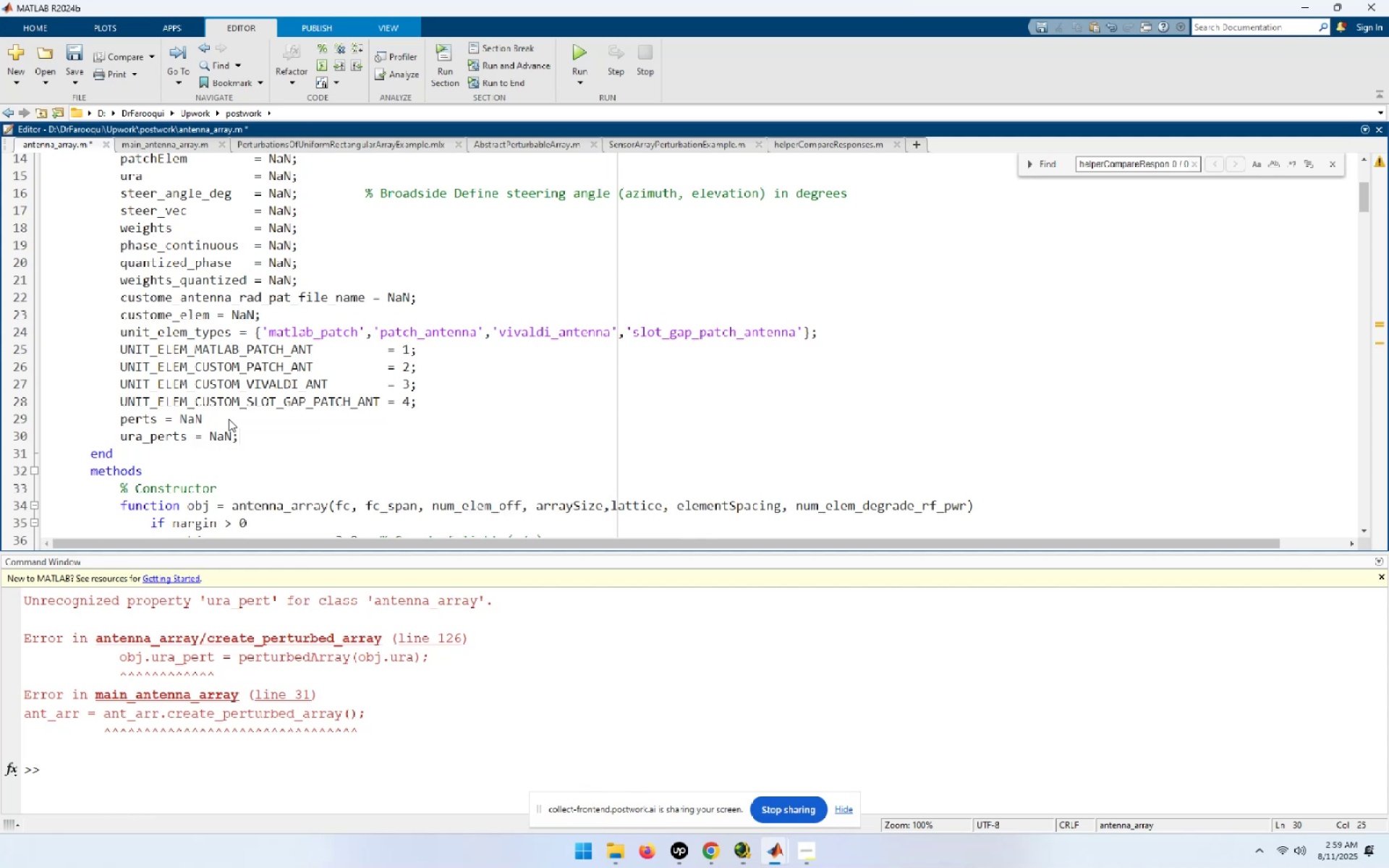 
key(Control+S)
 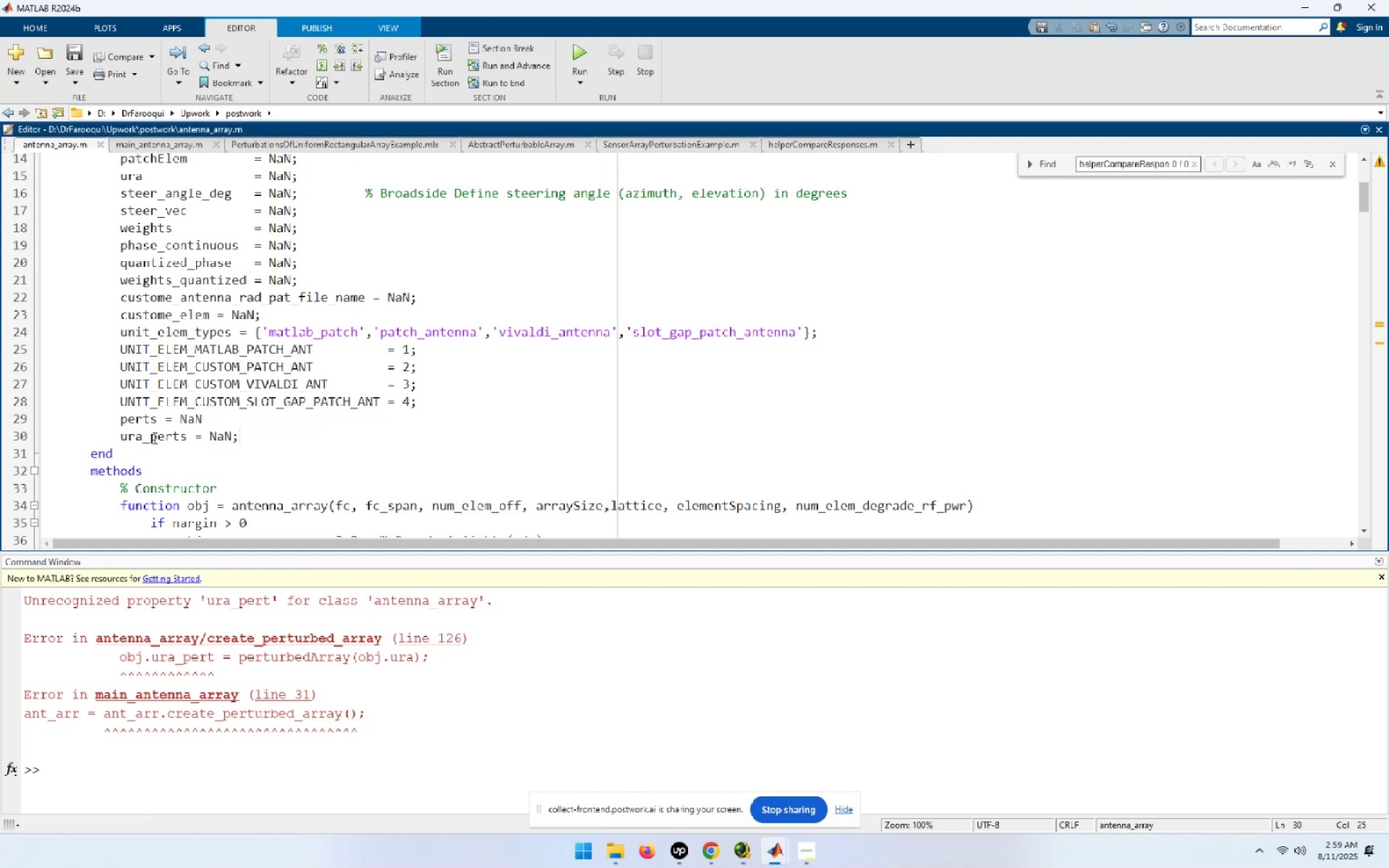 
double_click([157, 437])
 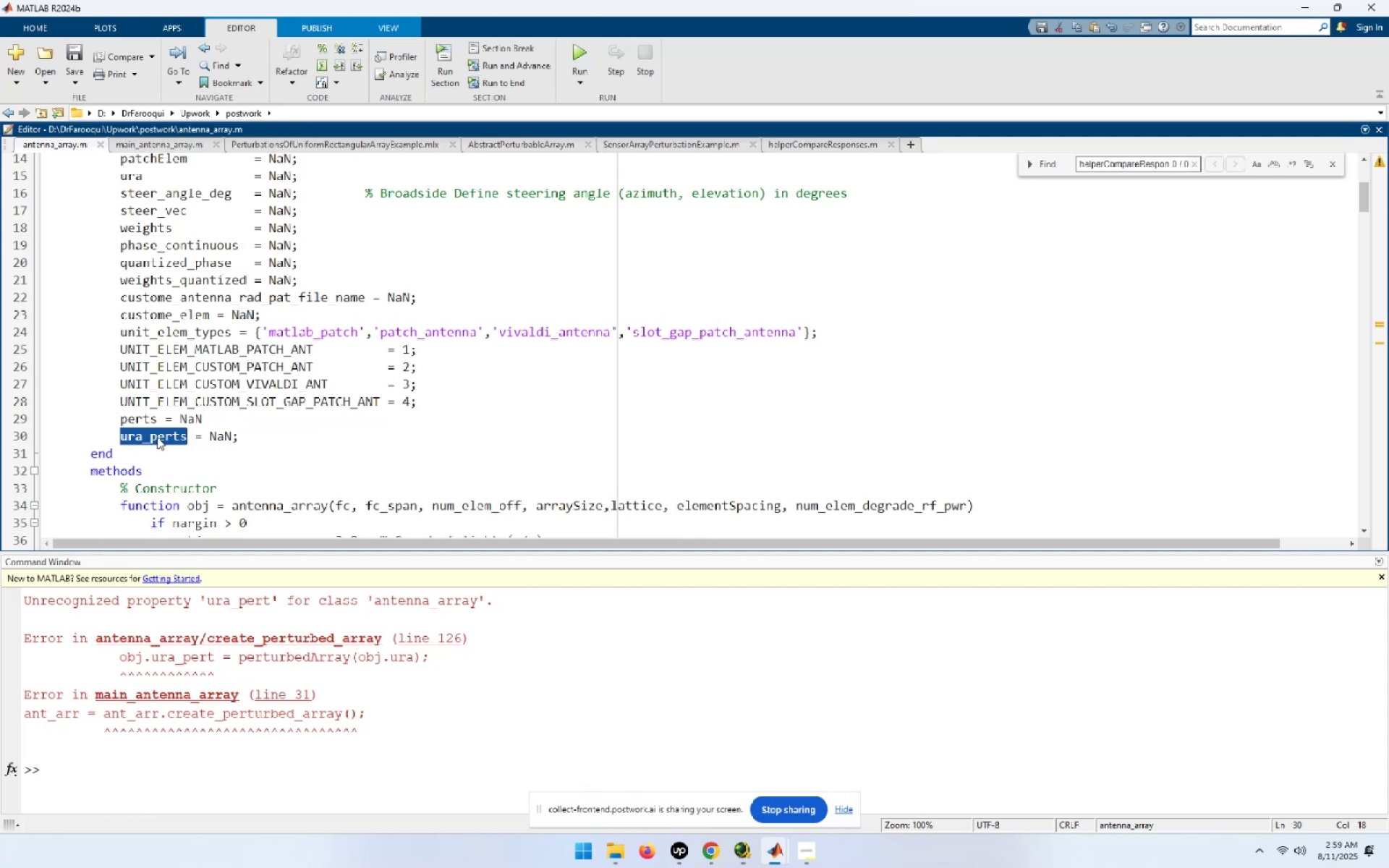 
key(Control+C)
 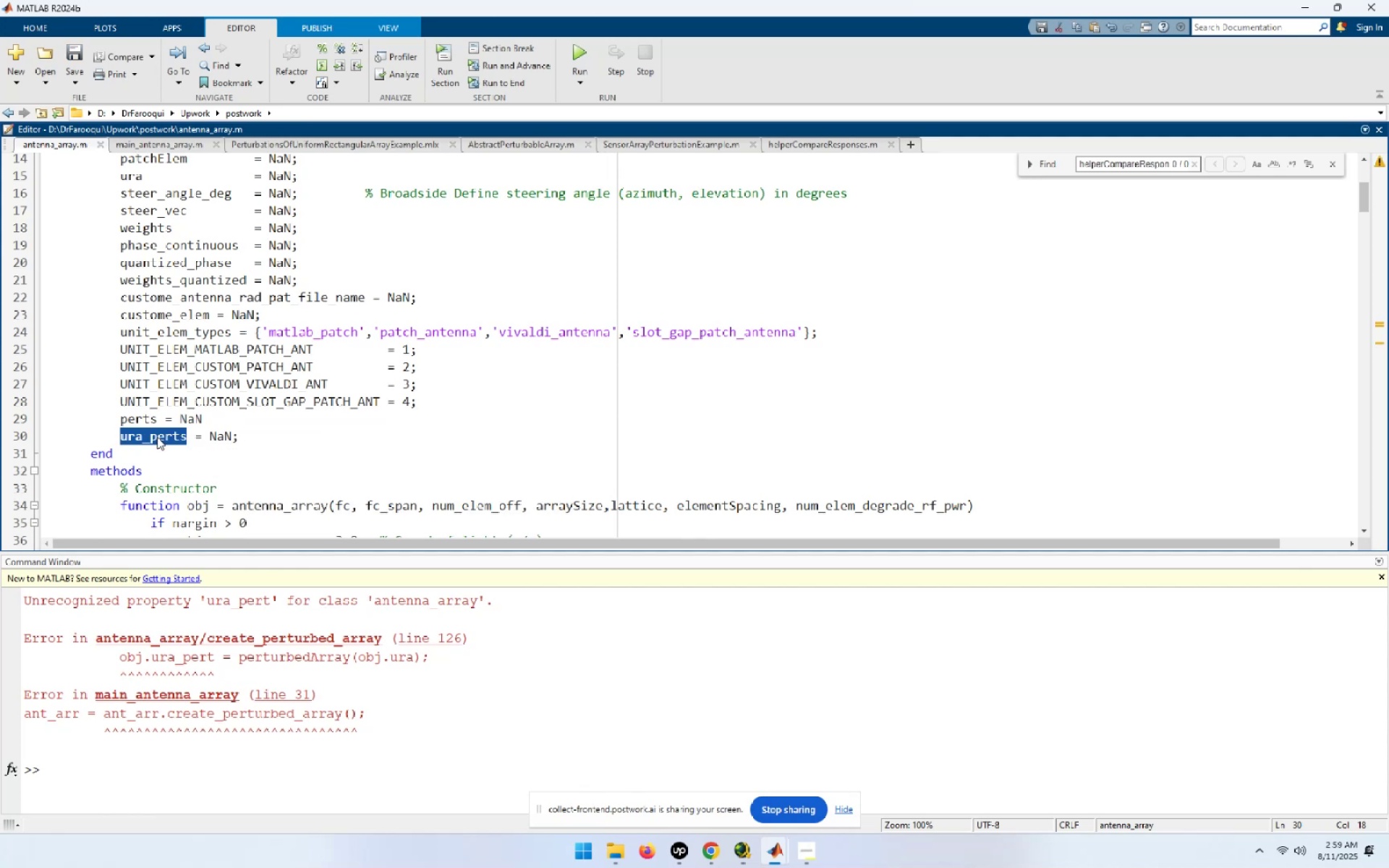 
scroll: coordinate [157, 437], scroll_direction: down, amount: 12.0
 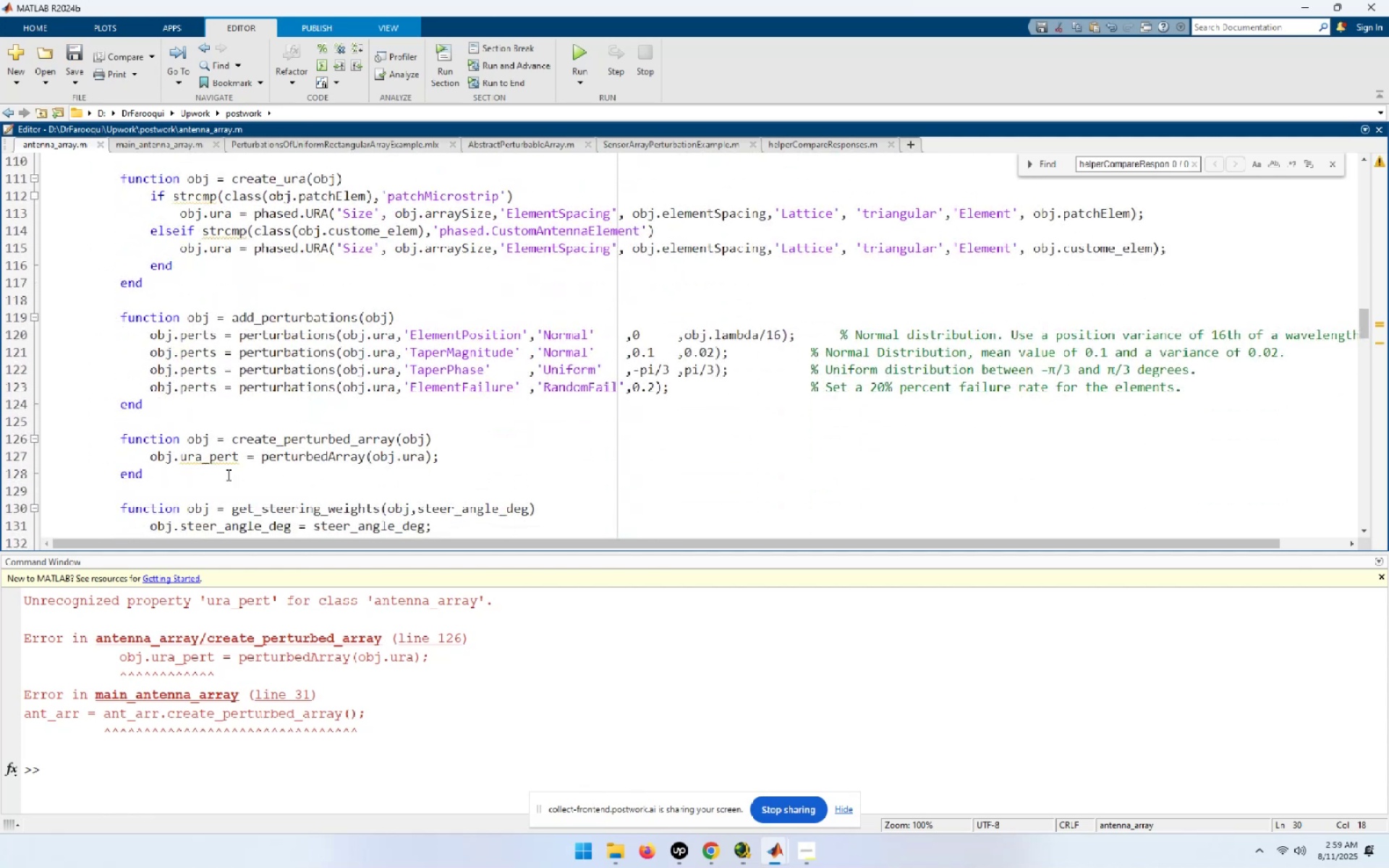 
double_click([212, 457])
 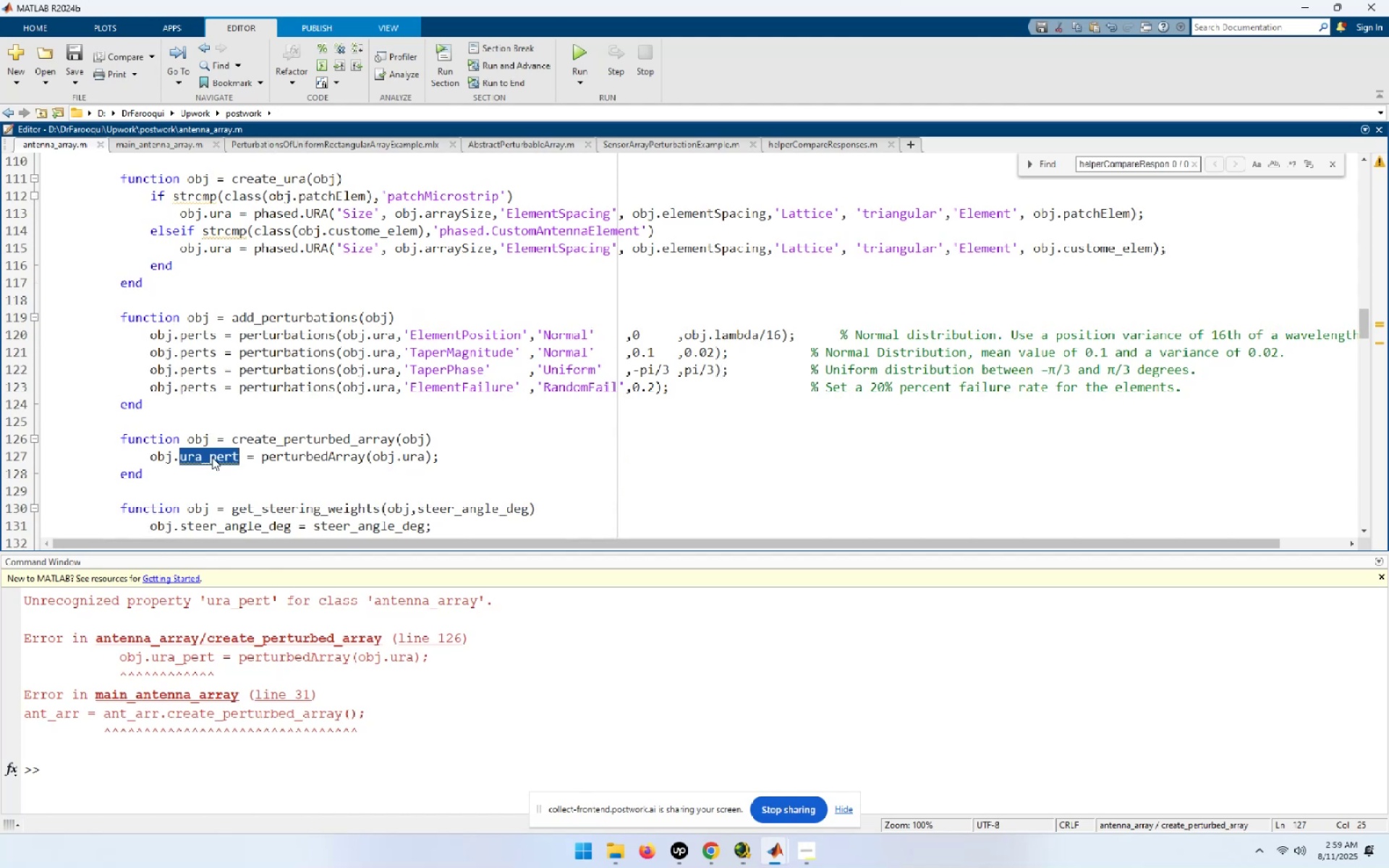 
key(Control+V)
 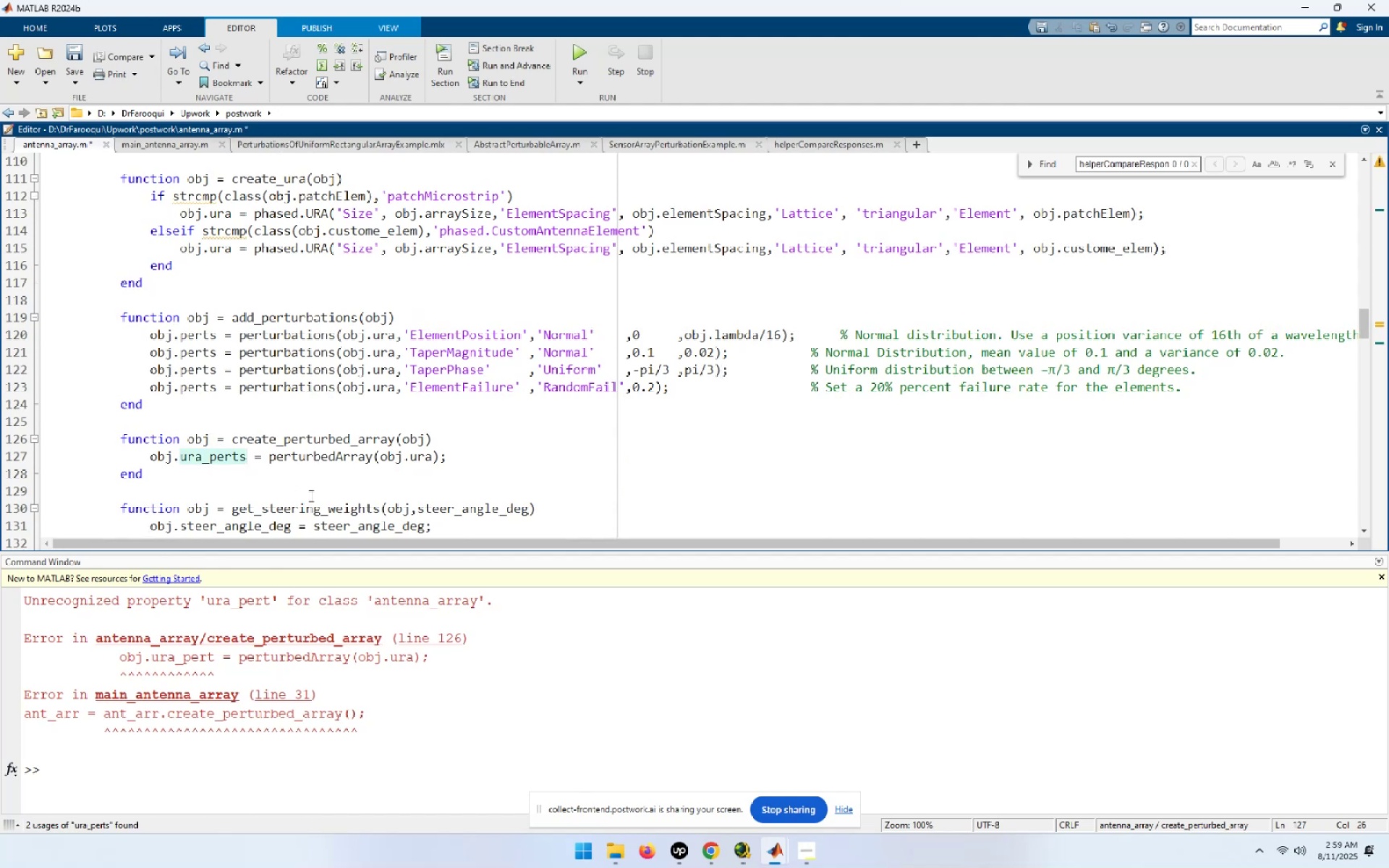 
key(Control+S)
 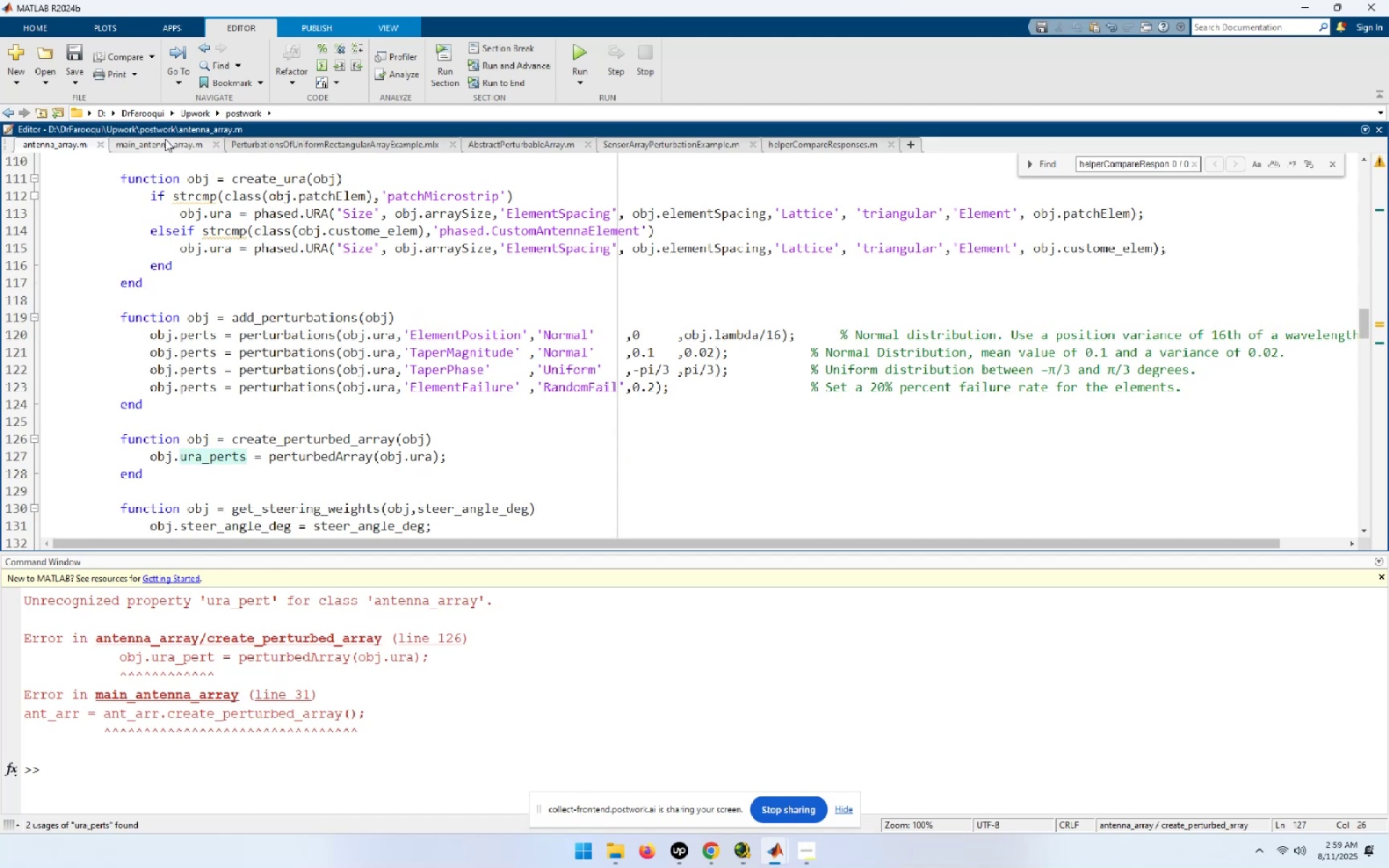 
left_click([169, 142])
 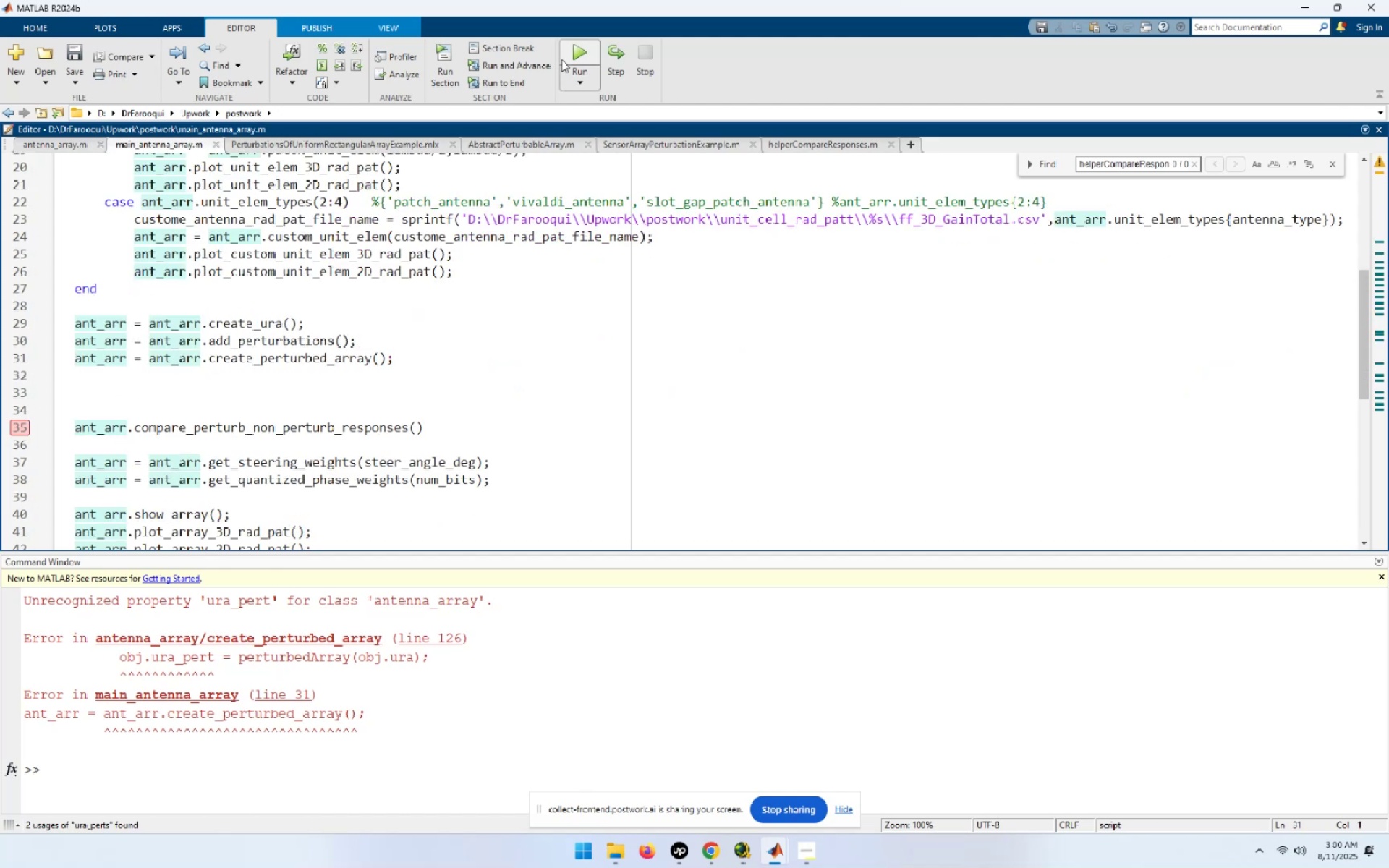 
left_click([571, 56])
 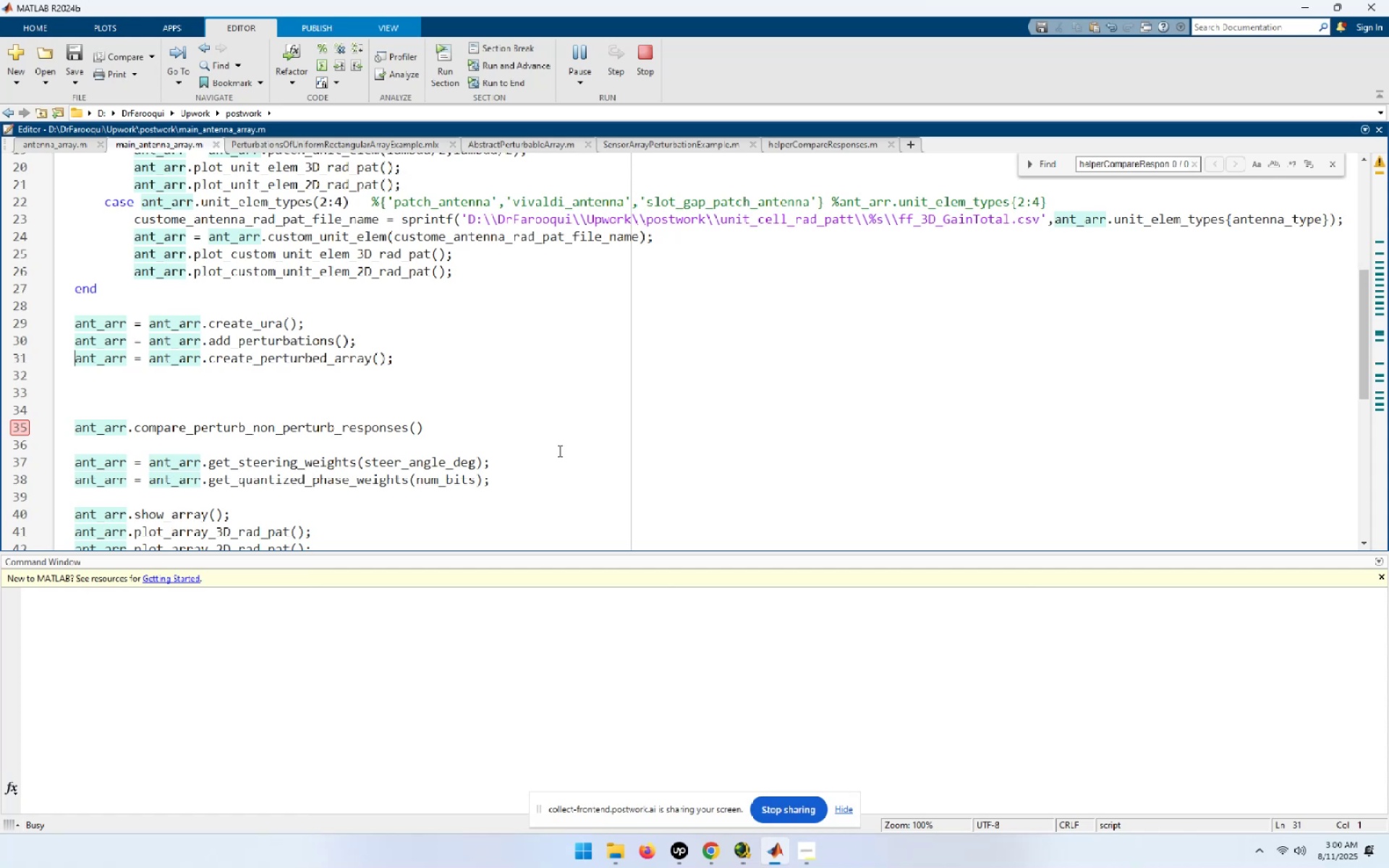 
wait(16.82)
 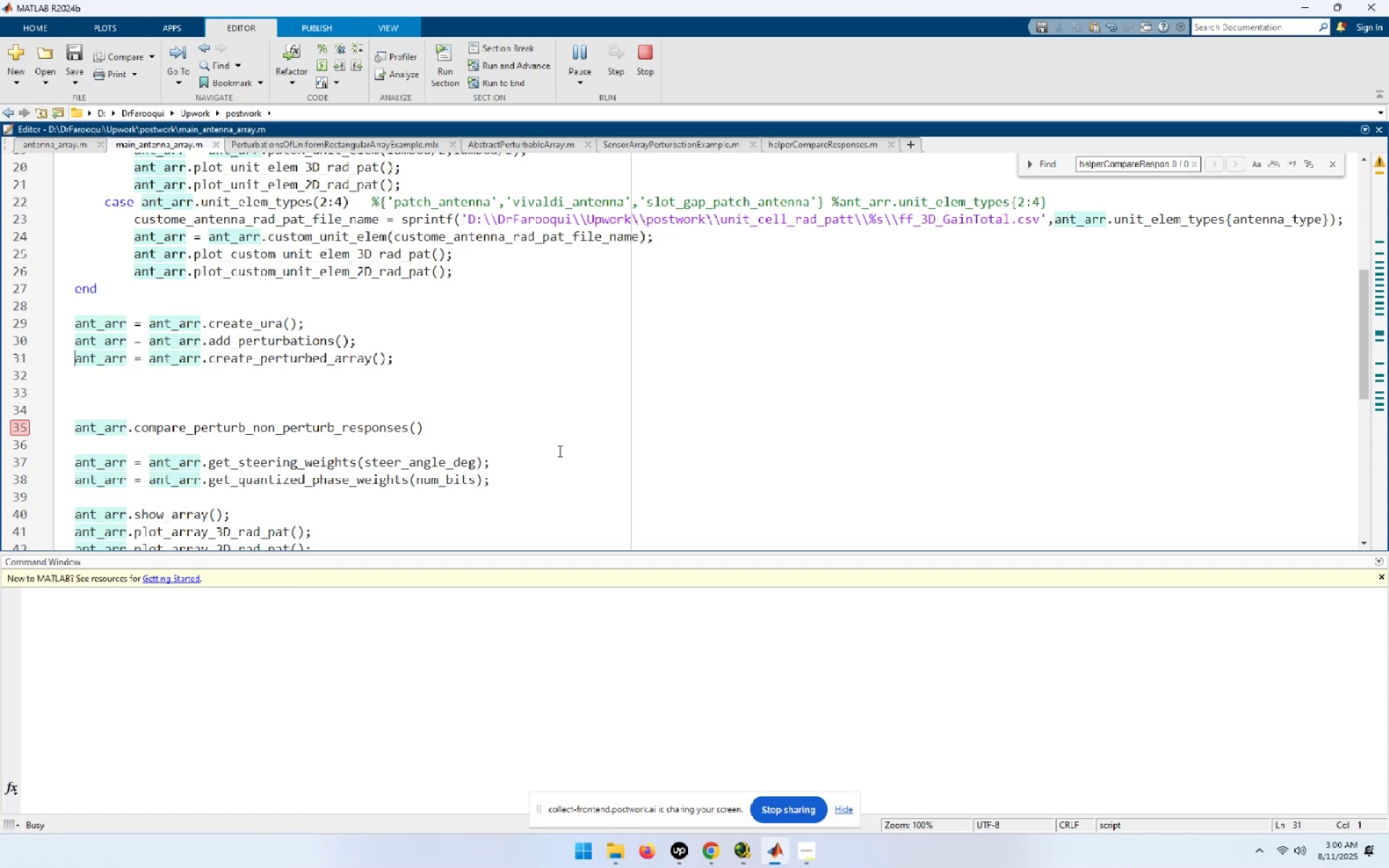 
mouse_move([143, 368])
 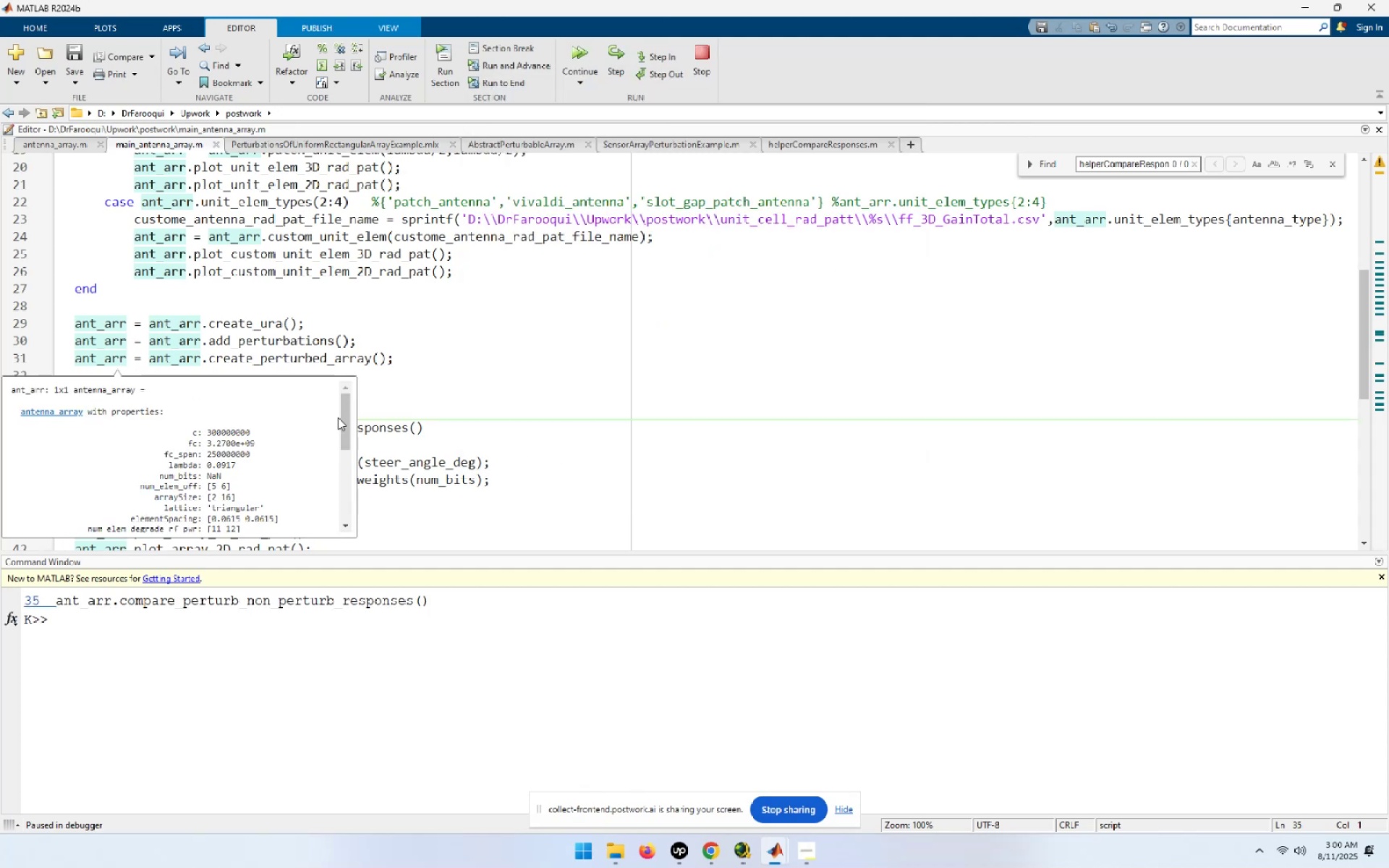 
left_click_drag(start_coordinate=[344, 417], to_coordinate=[341, 510])
 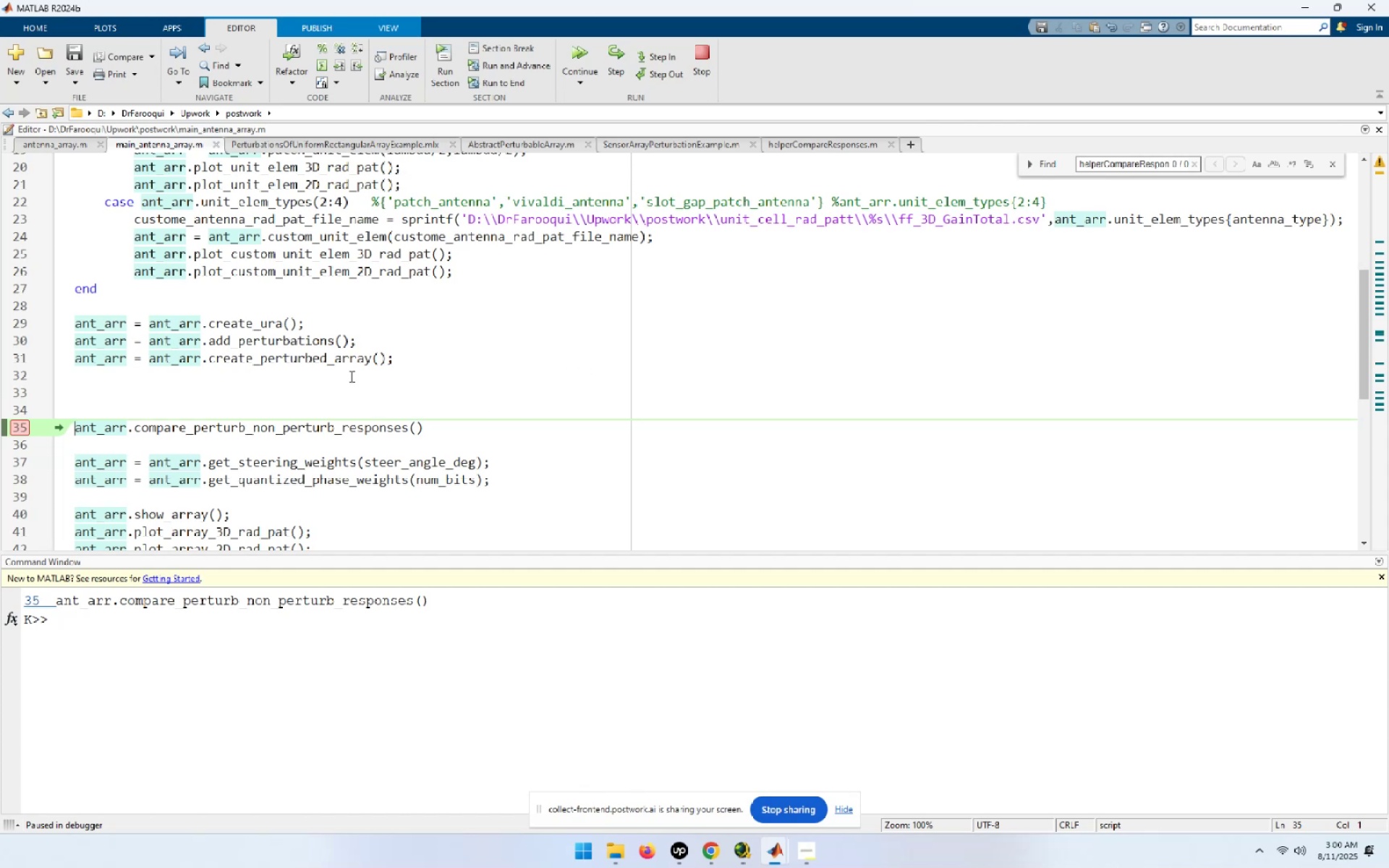 
wait(6.26)
 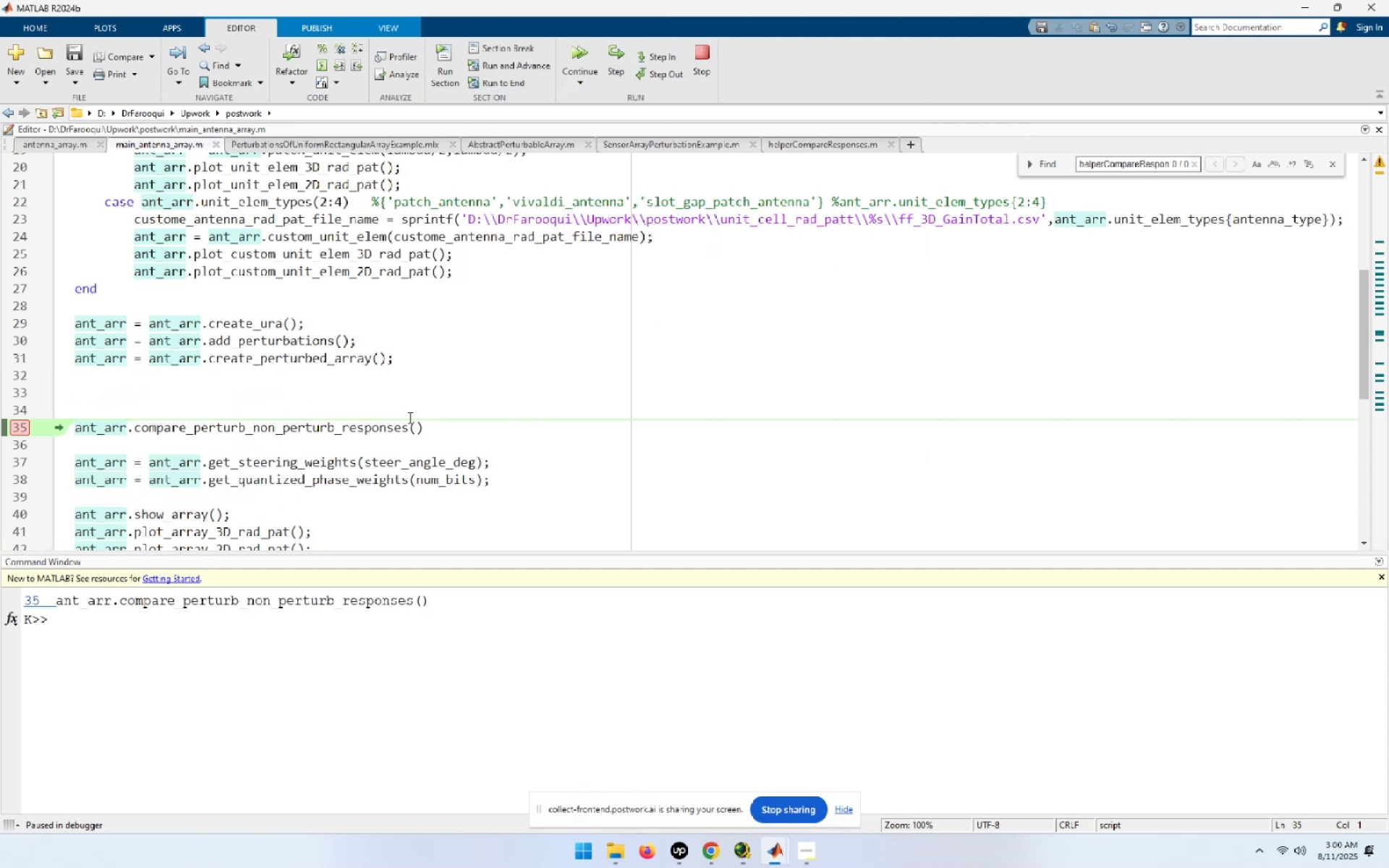 
key(ArrowUp)
 